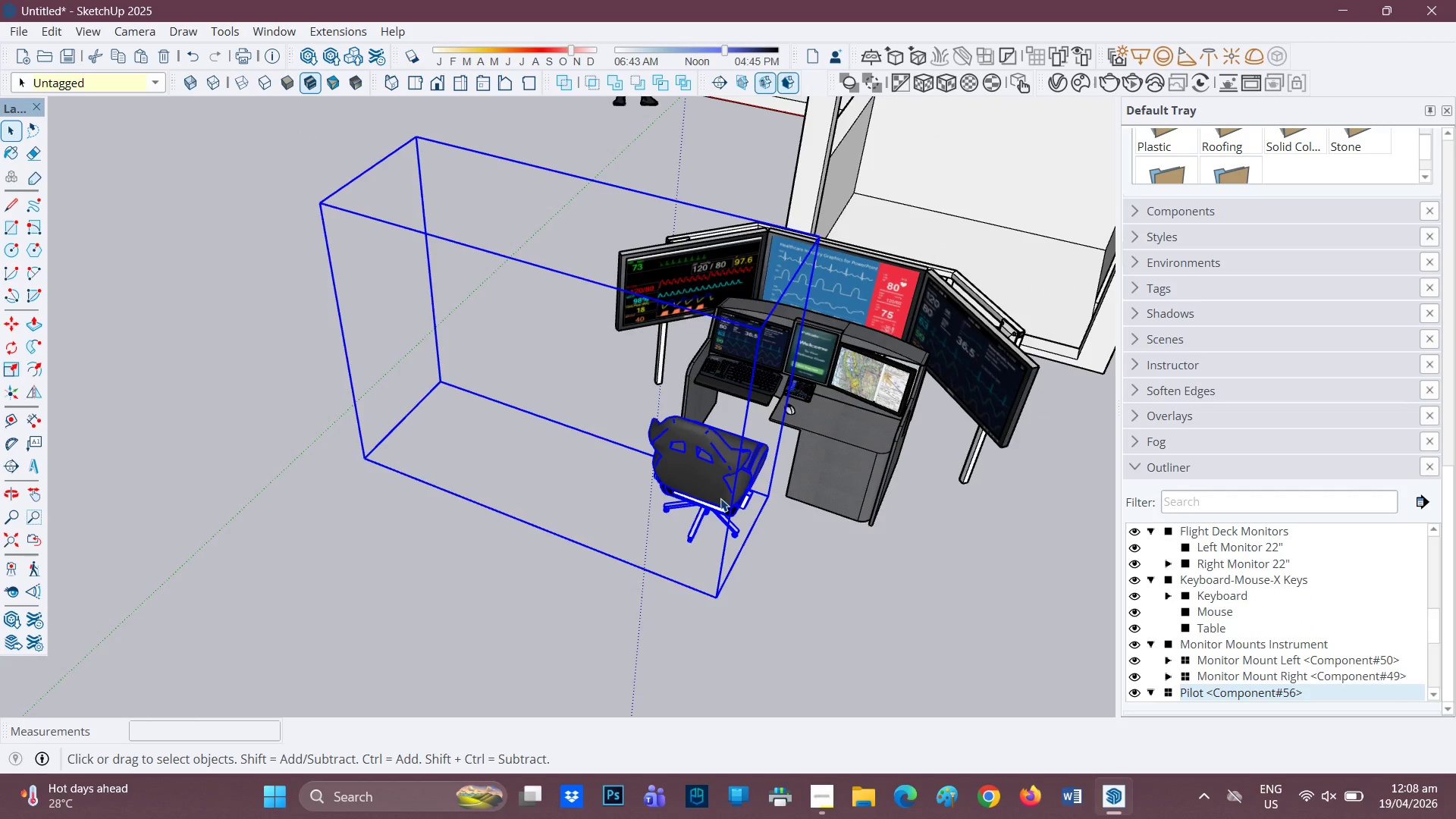 
scroll: coordinate [720, 498], scroll_direction: down, amount: 2.0
 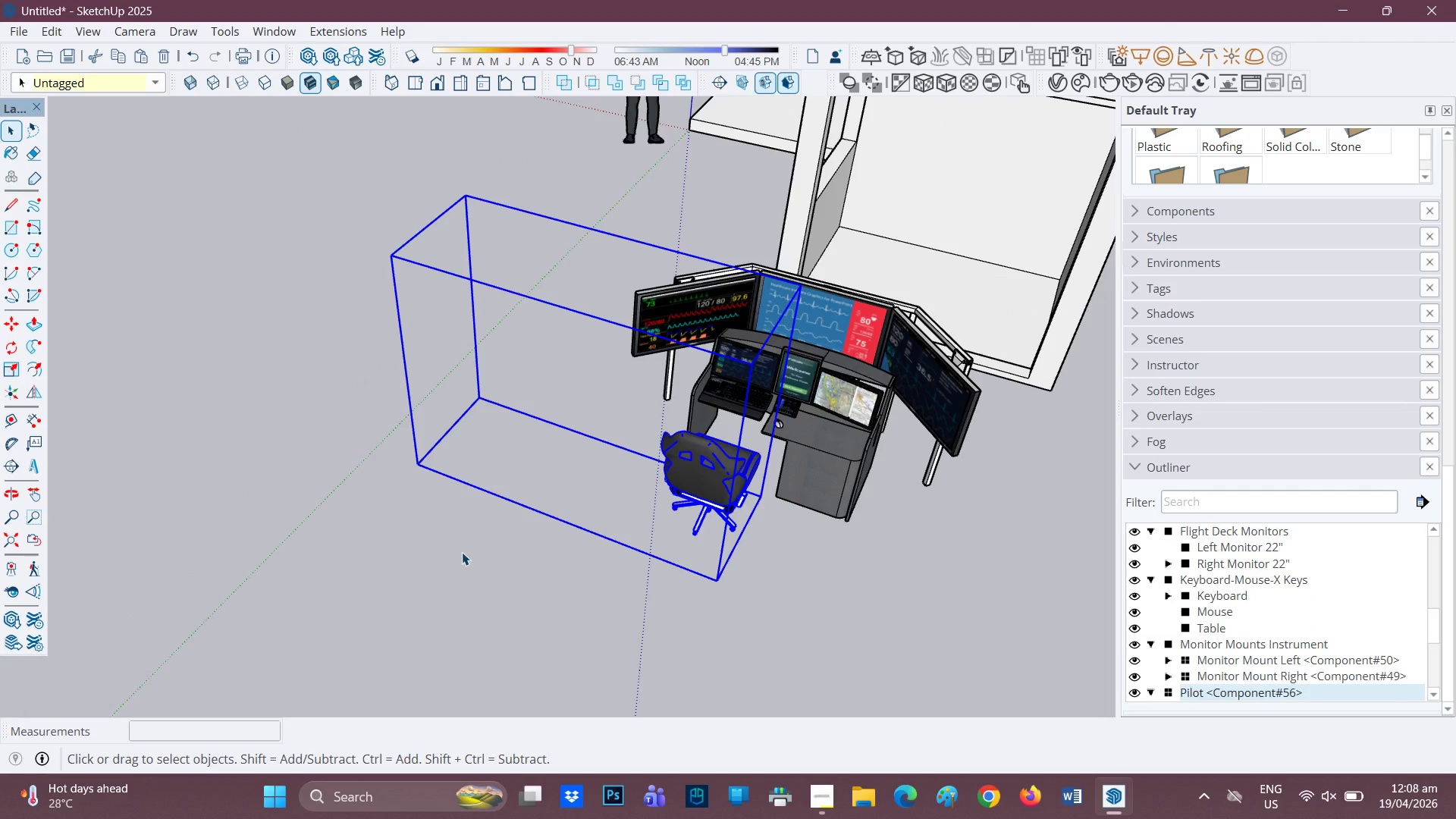 
left_click([440, 560])
 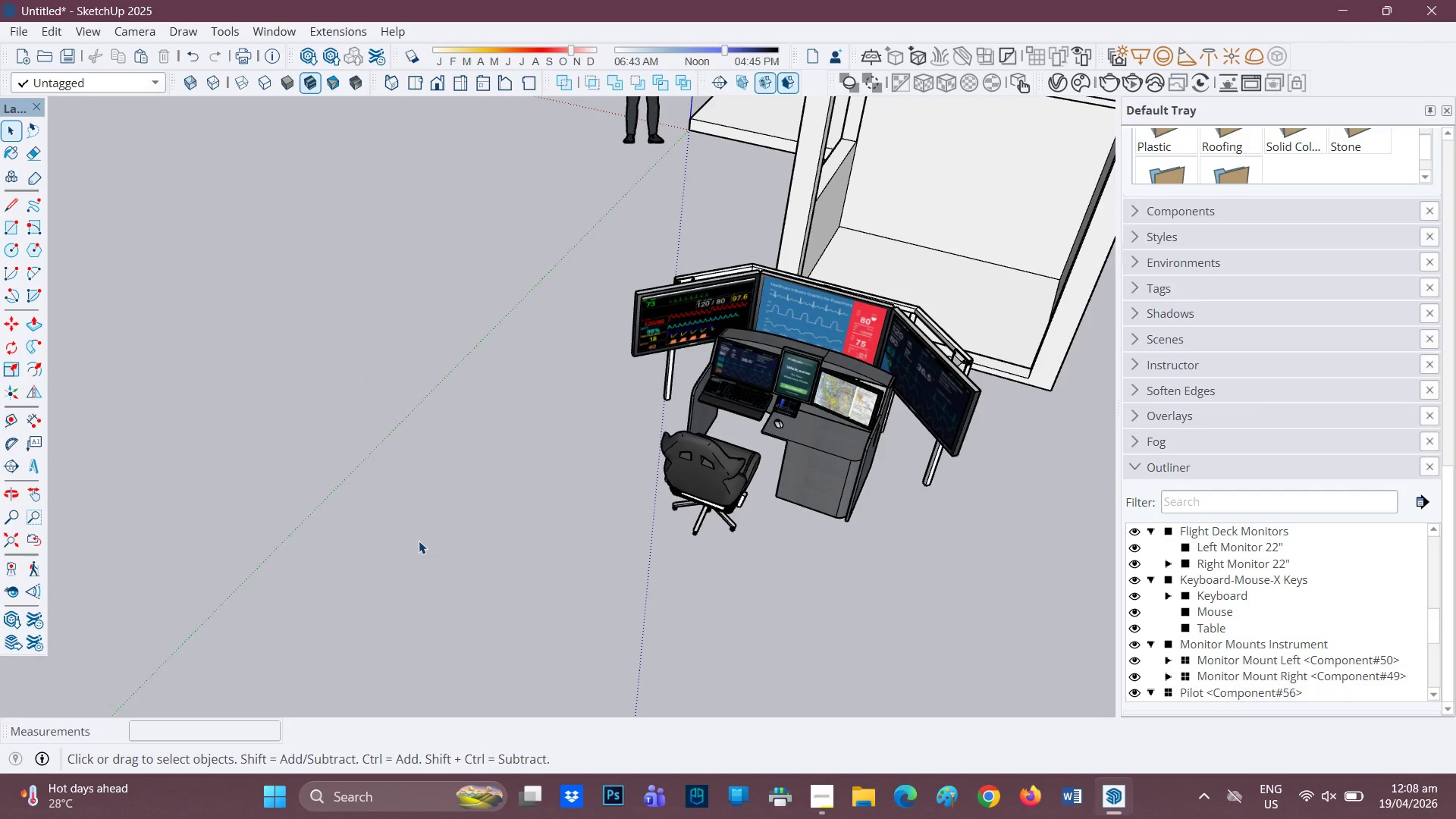 
double_click([419, 540])
 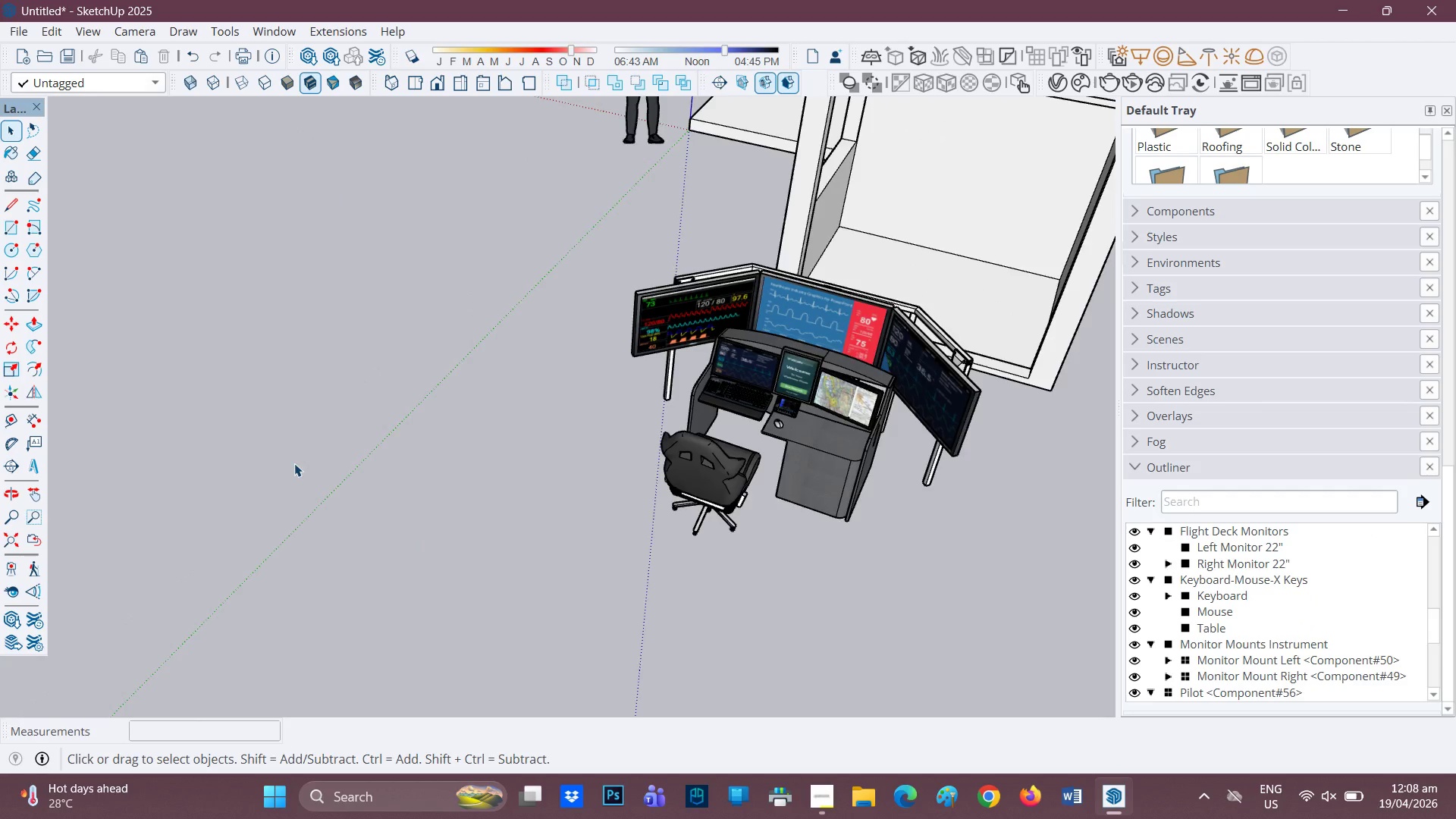 
scroll: coordinate [293, 463], scroll_direction: down, amount: 2.0
 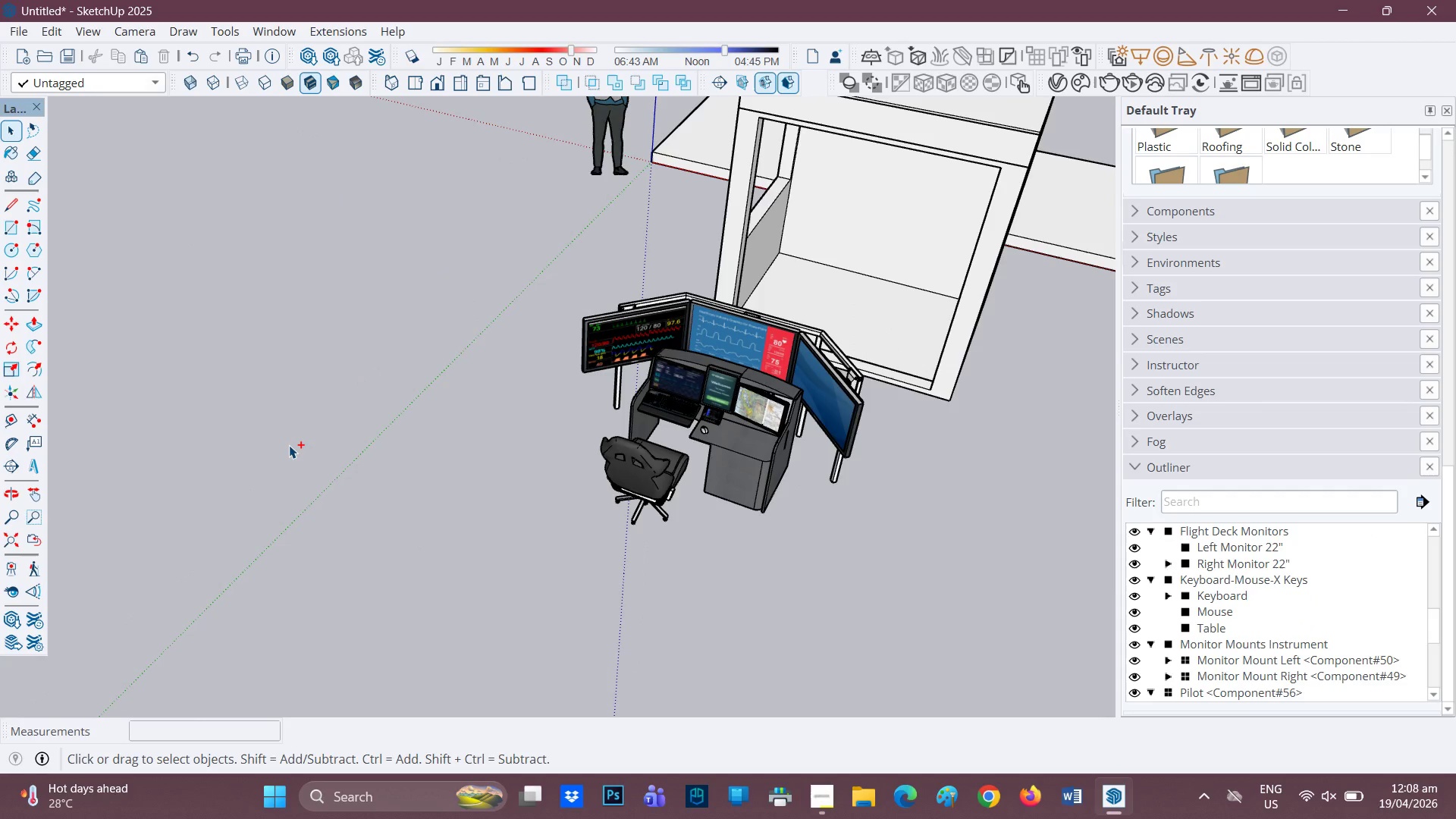 
key(Control+V)
 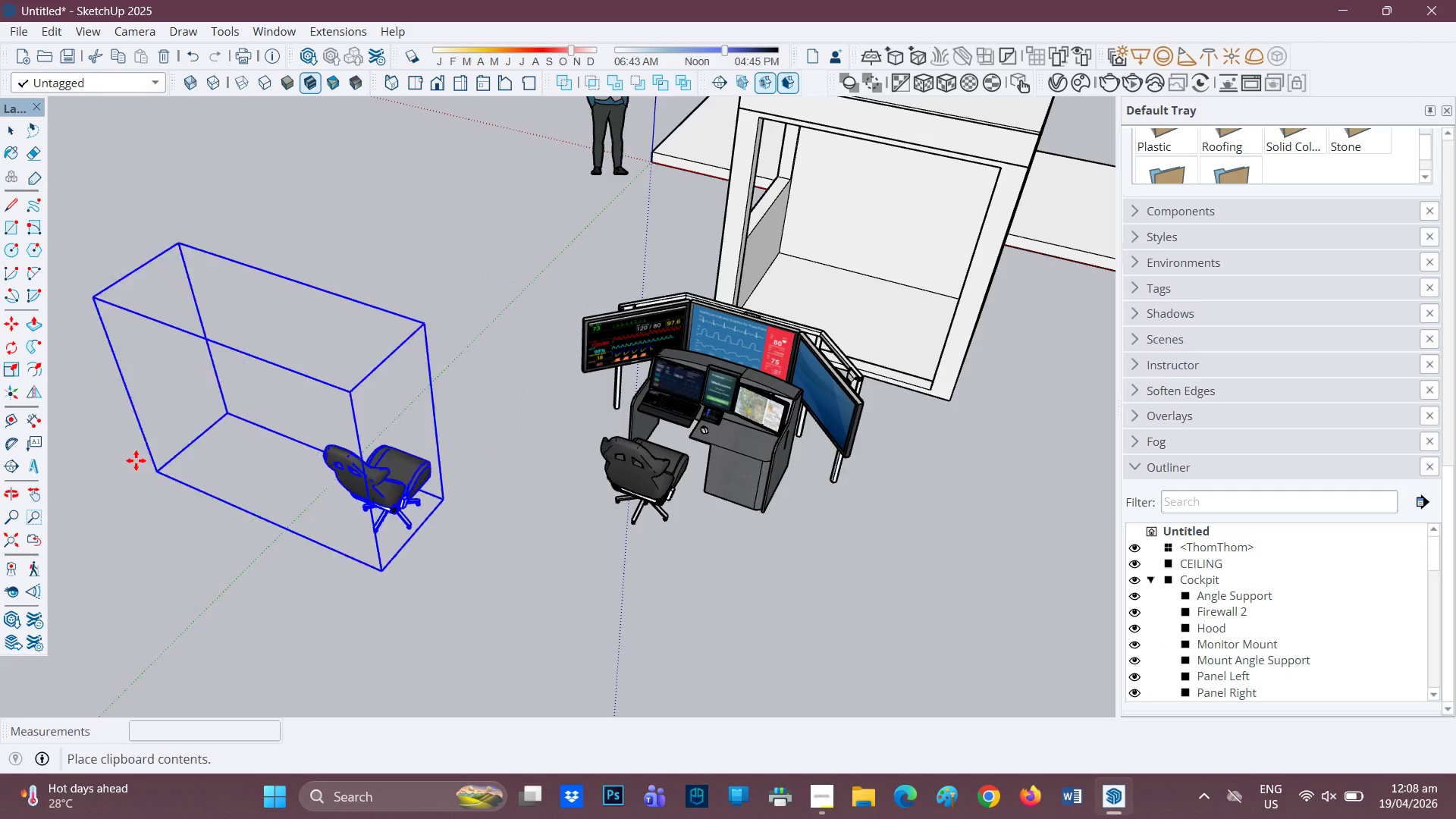 
left_click([132, 459])
 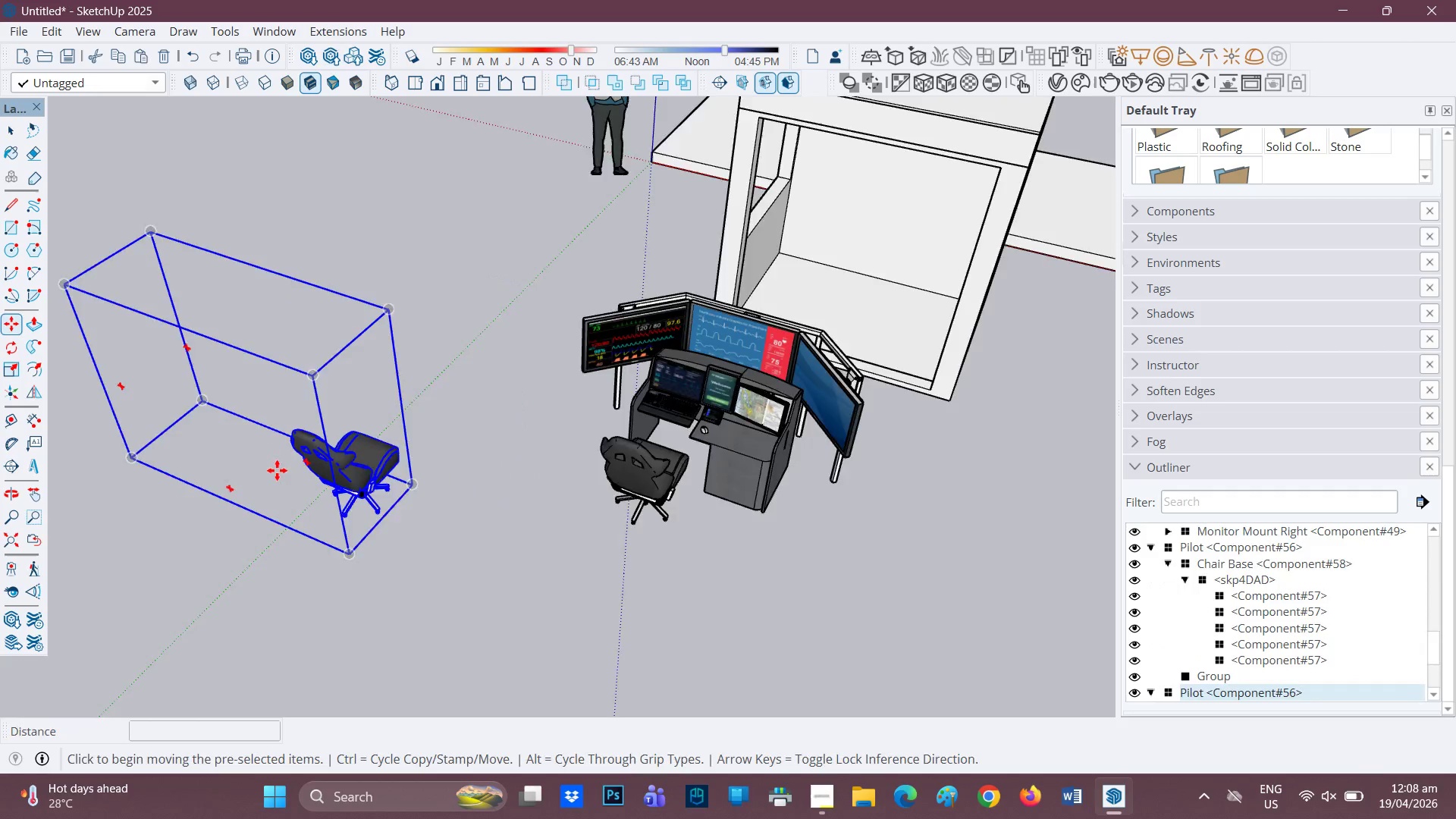 
key(Space)
 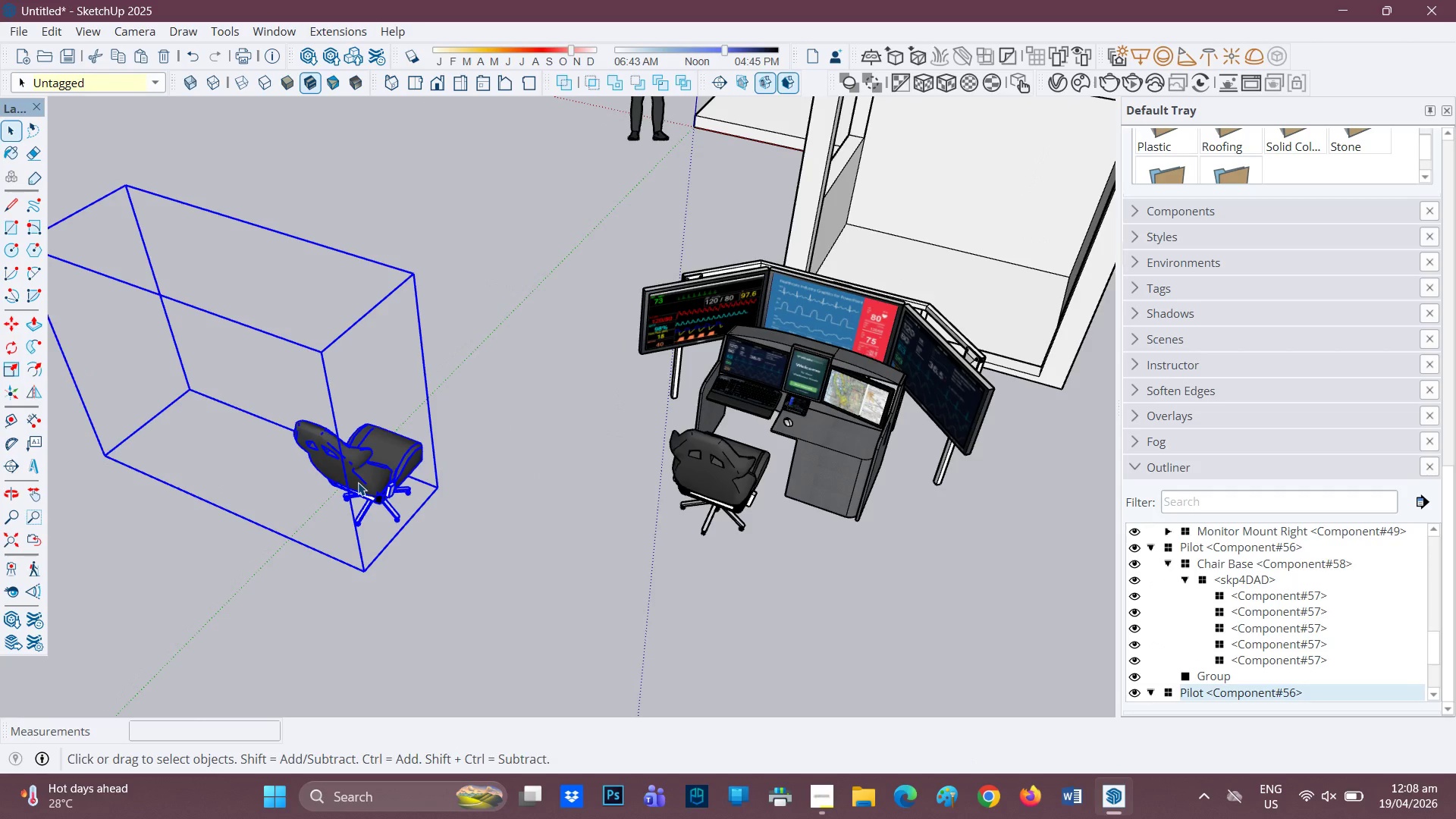 
scroll: coordinate [278, 470], scroll_direction: up, amount: 1.0
 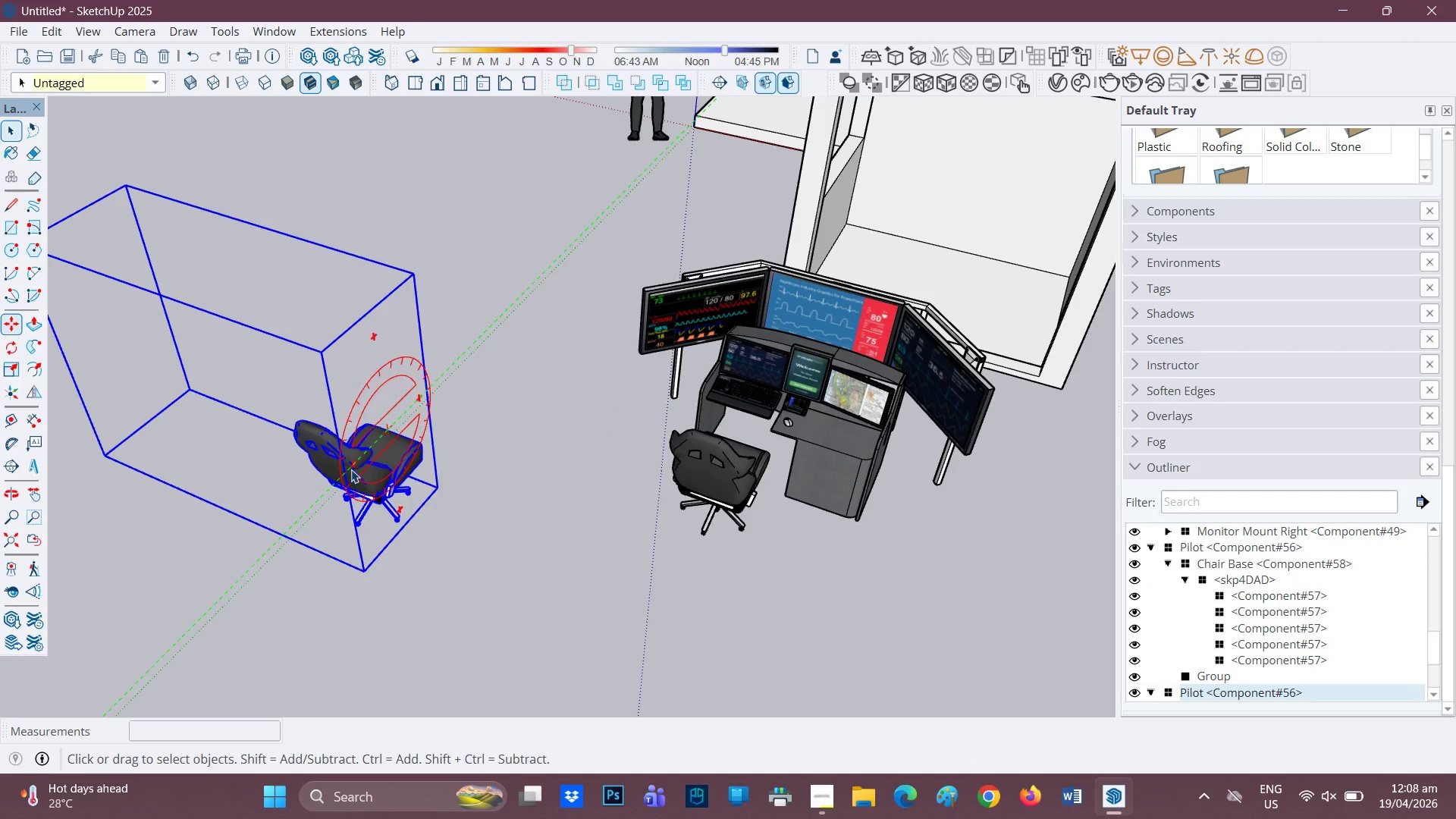 
left_click([358, 482])
 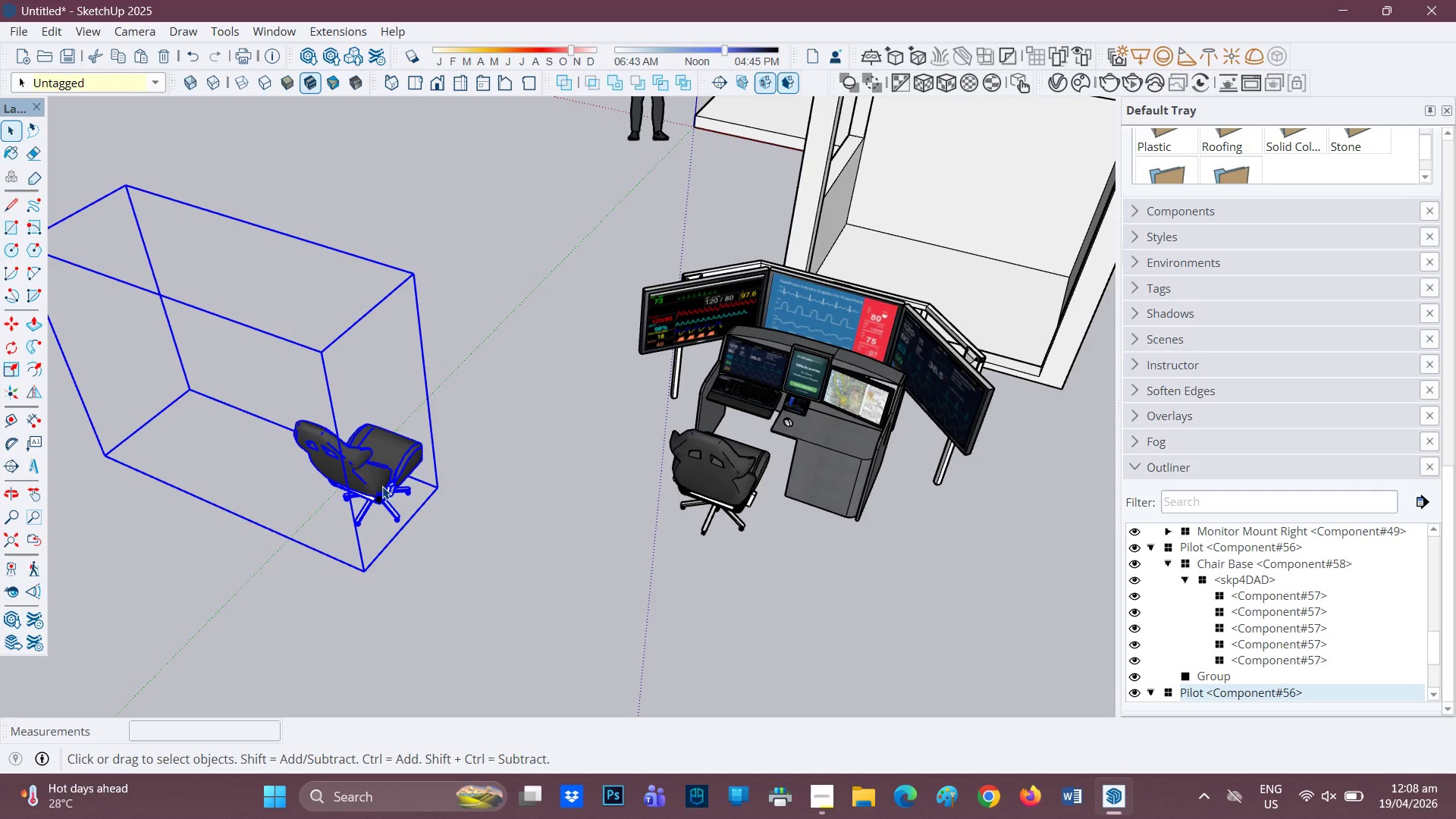 
double_click([382, 486])
 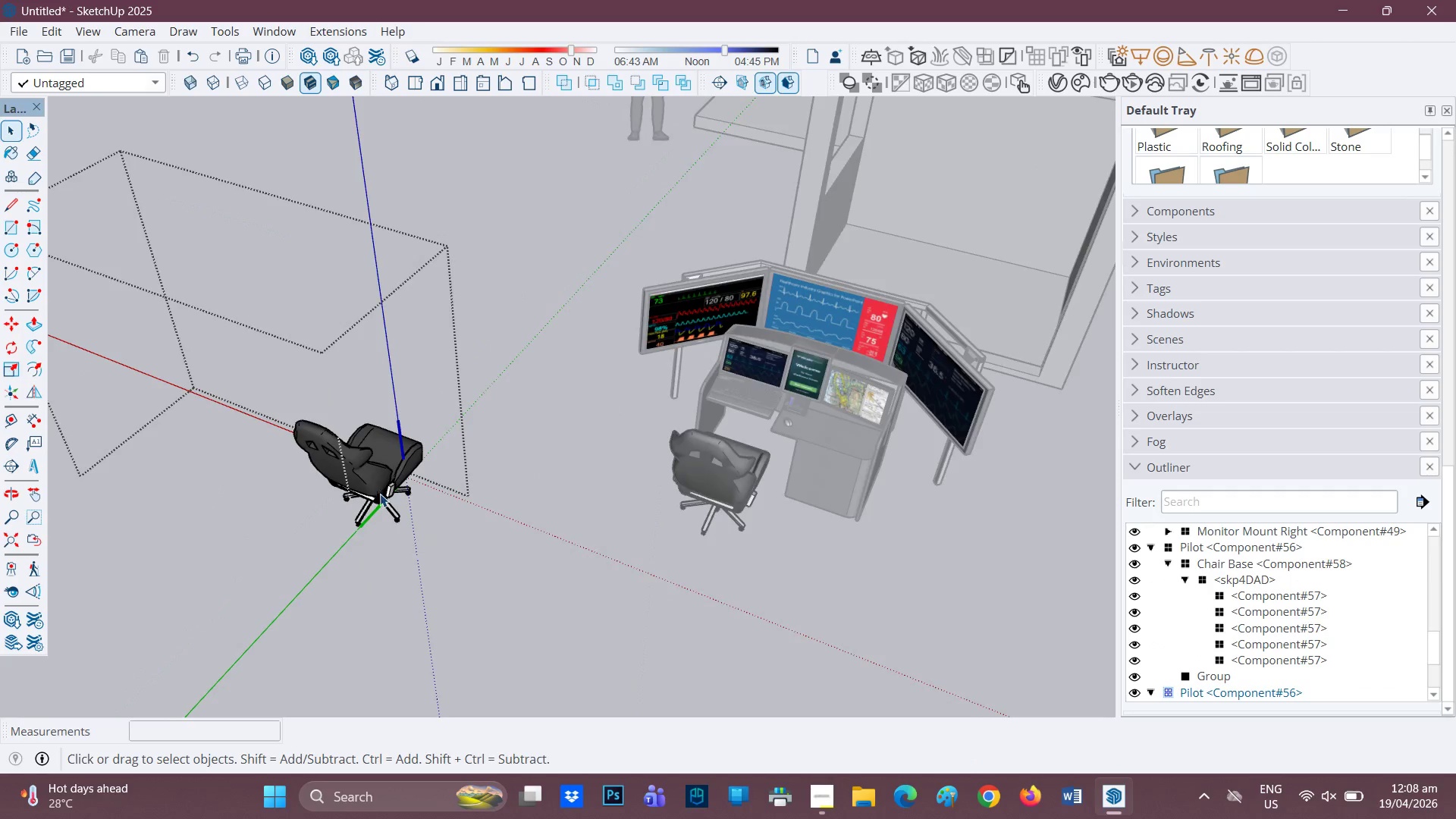 
scroll: coordinate [380, 494], scroll_direction: up, amount: 3.0
 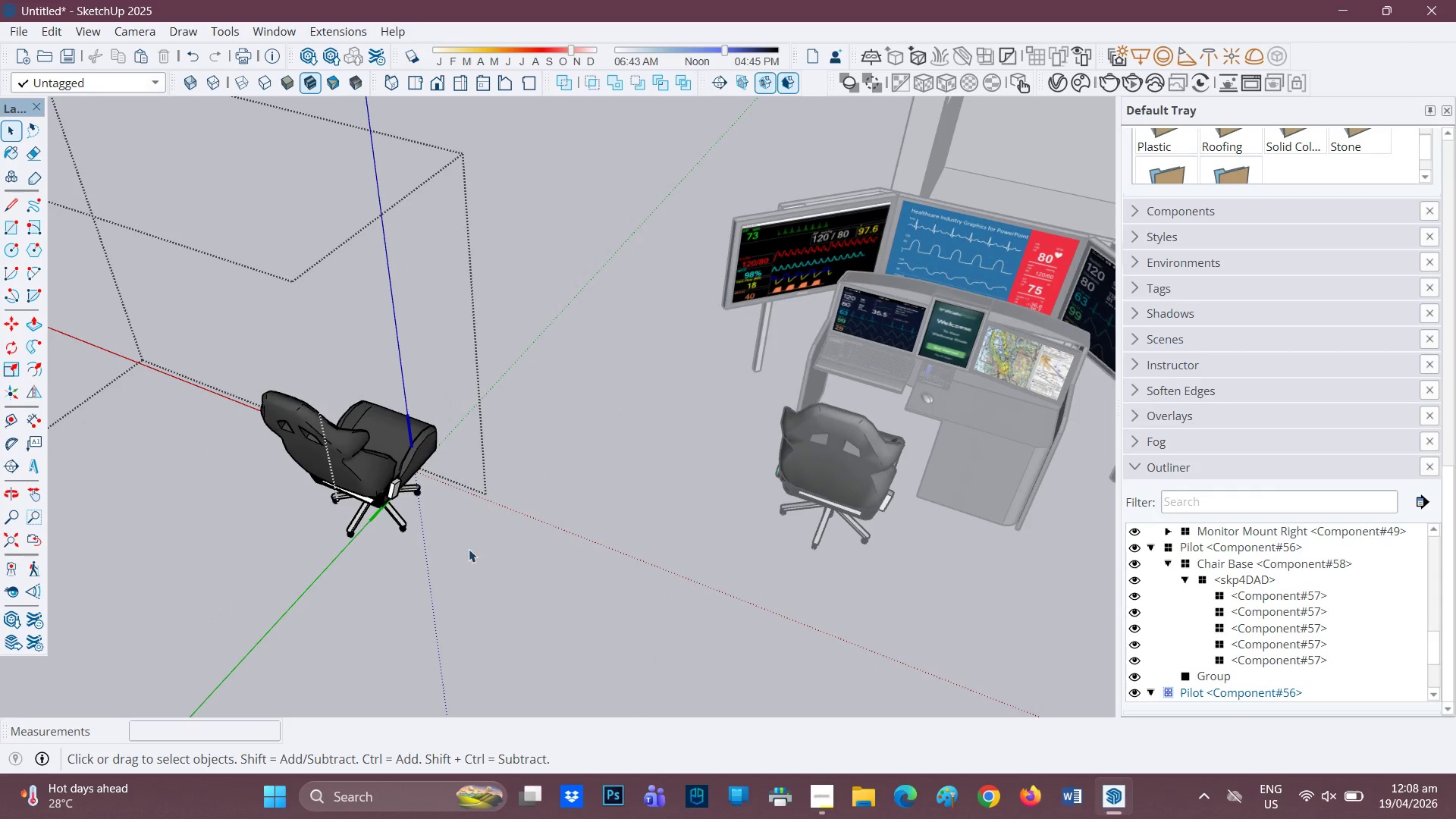 
left_click_drag(start_coordinate=[469, 549], to_coordinate=[206, 361])
 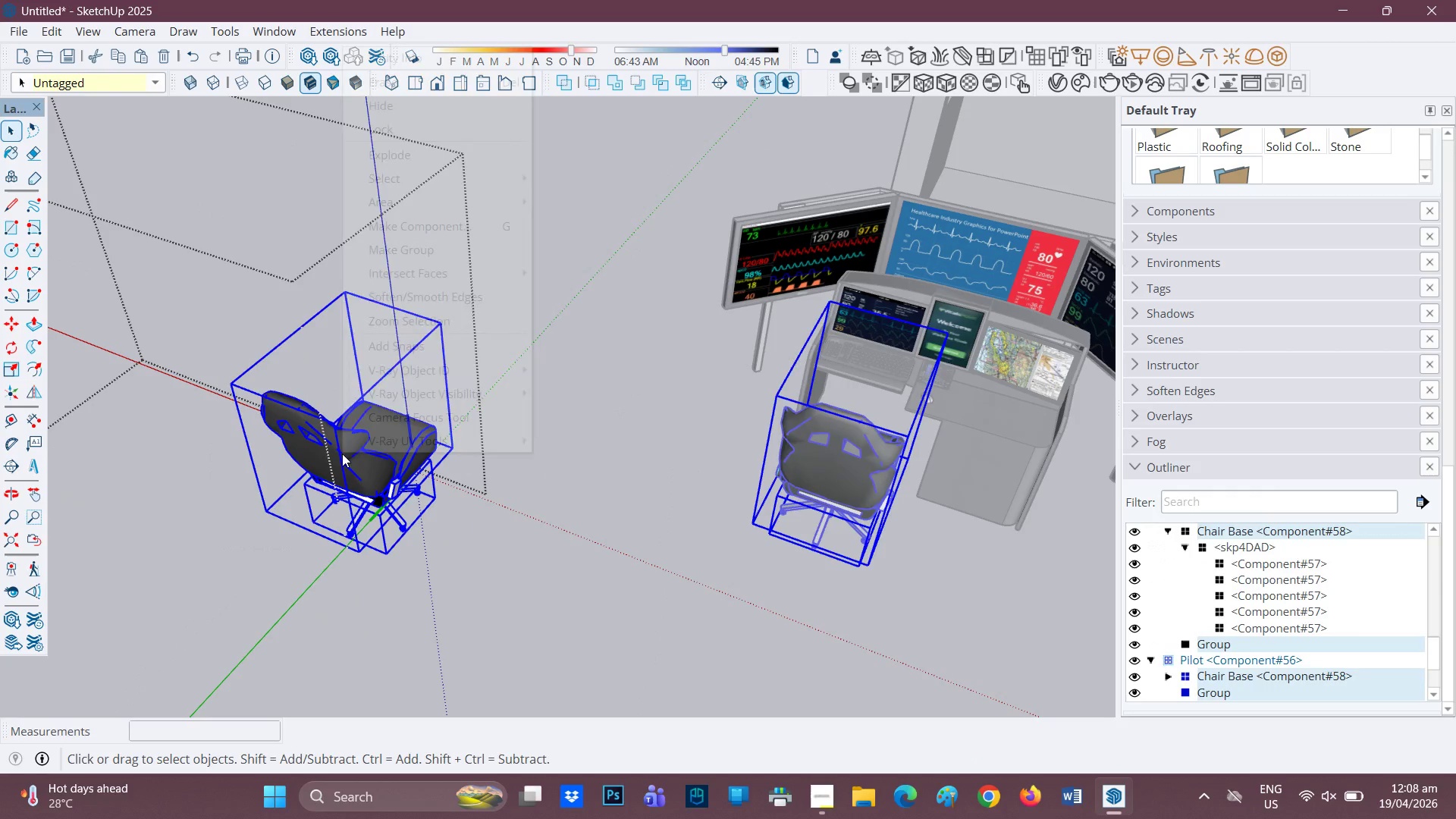 
right_click([342, 453])
 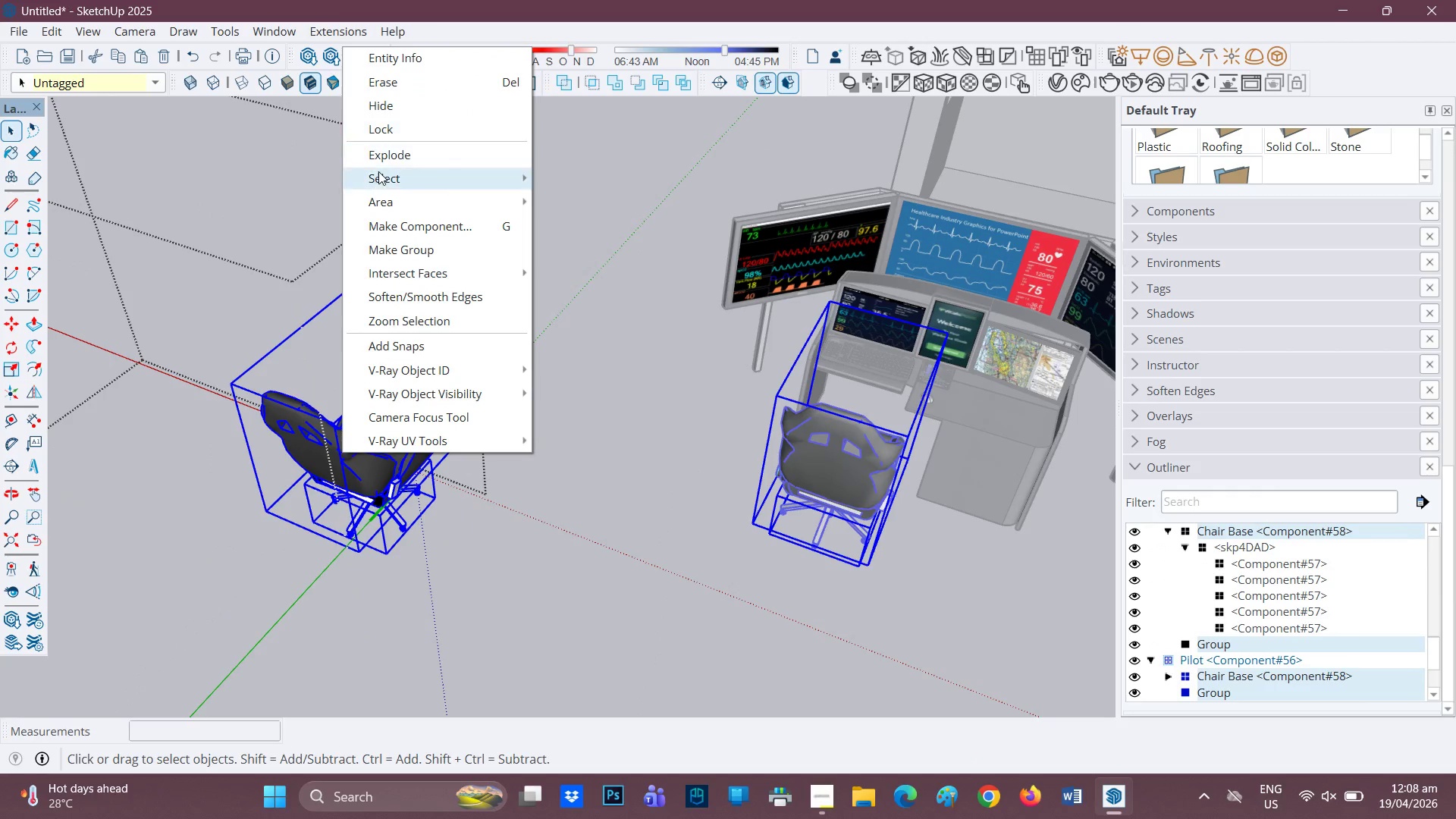 
left_click([388, 161])
 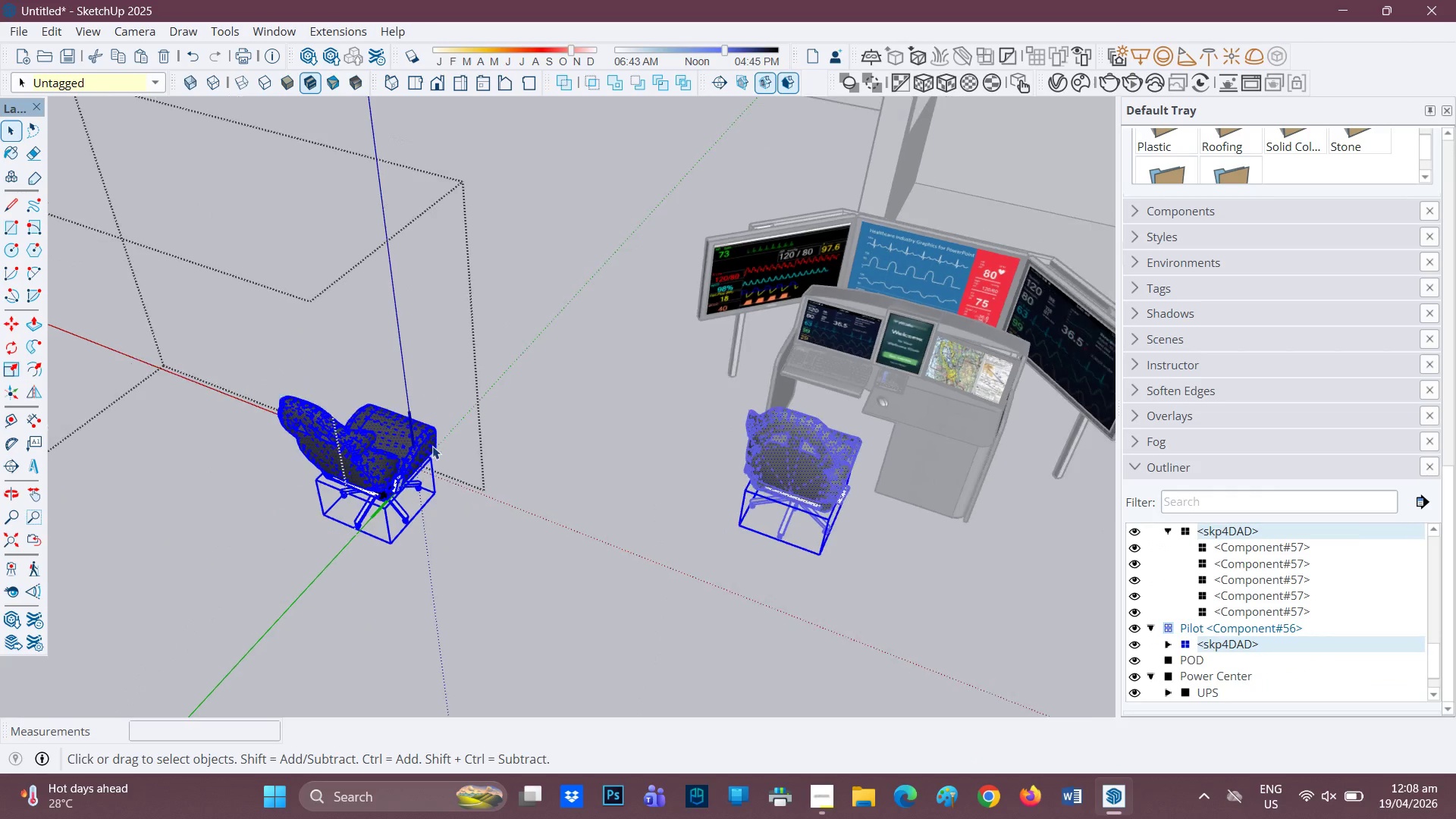 
key(Space)
 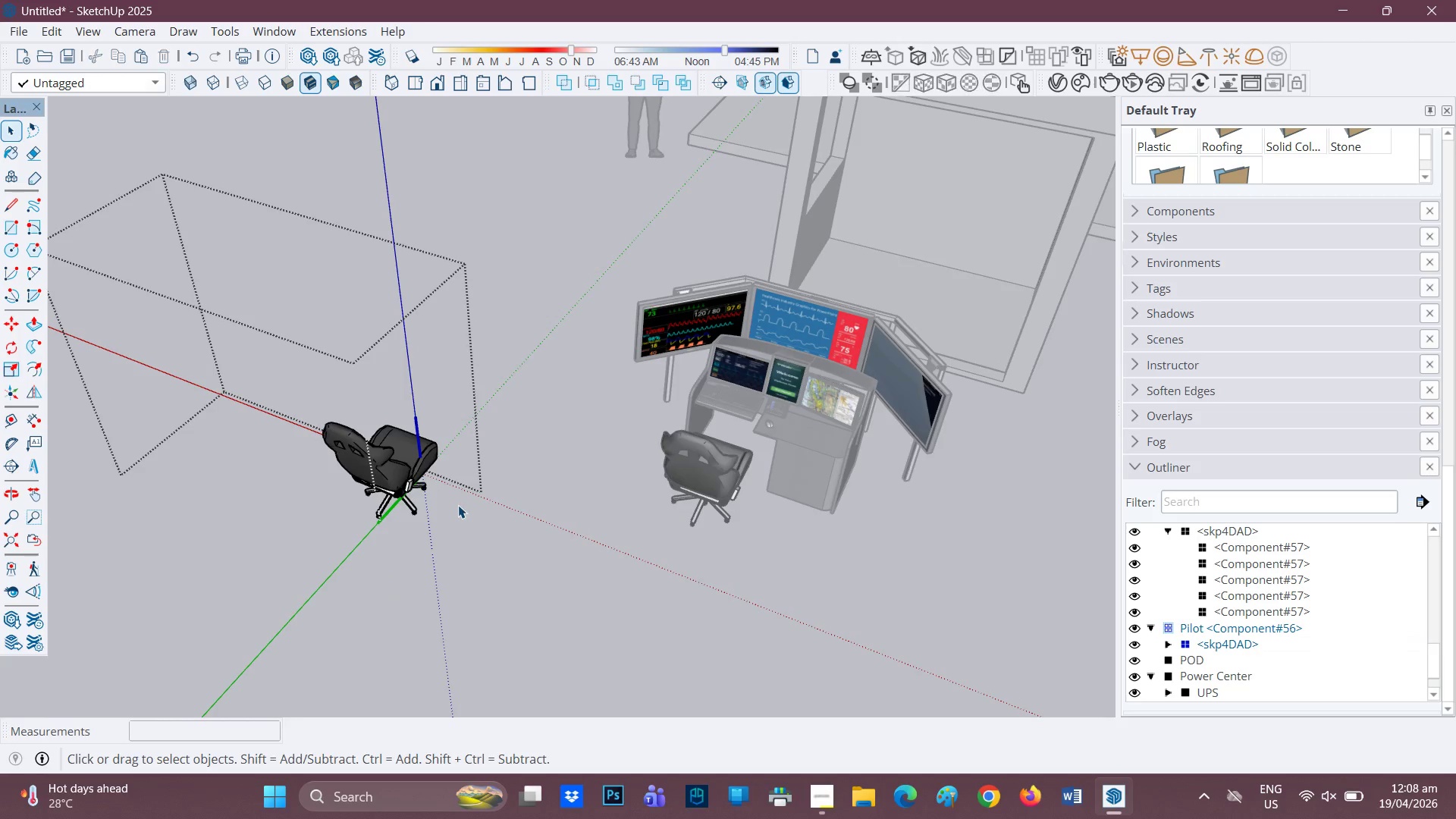 
scroll: coordinate [442, 508], scroll_direction: down, amount: 3.0
 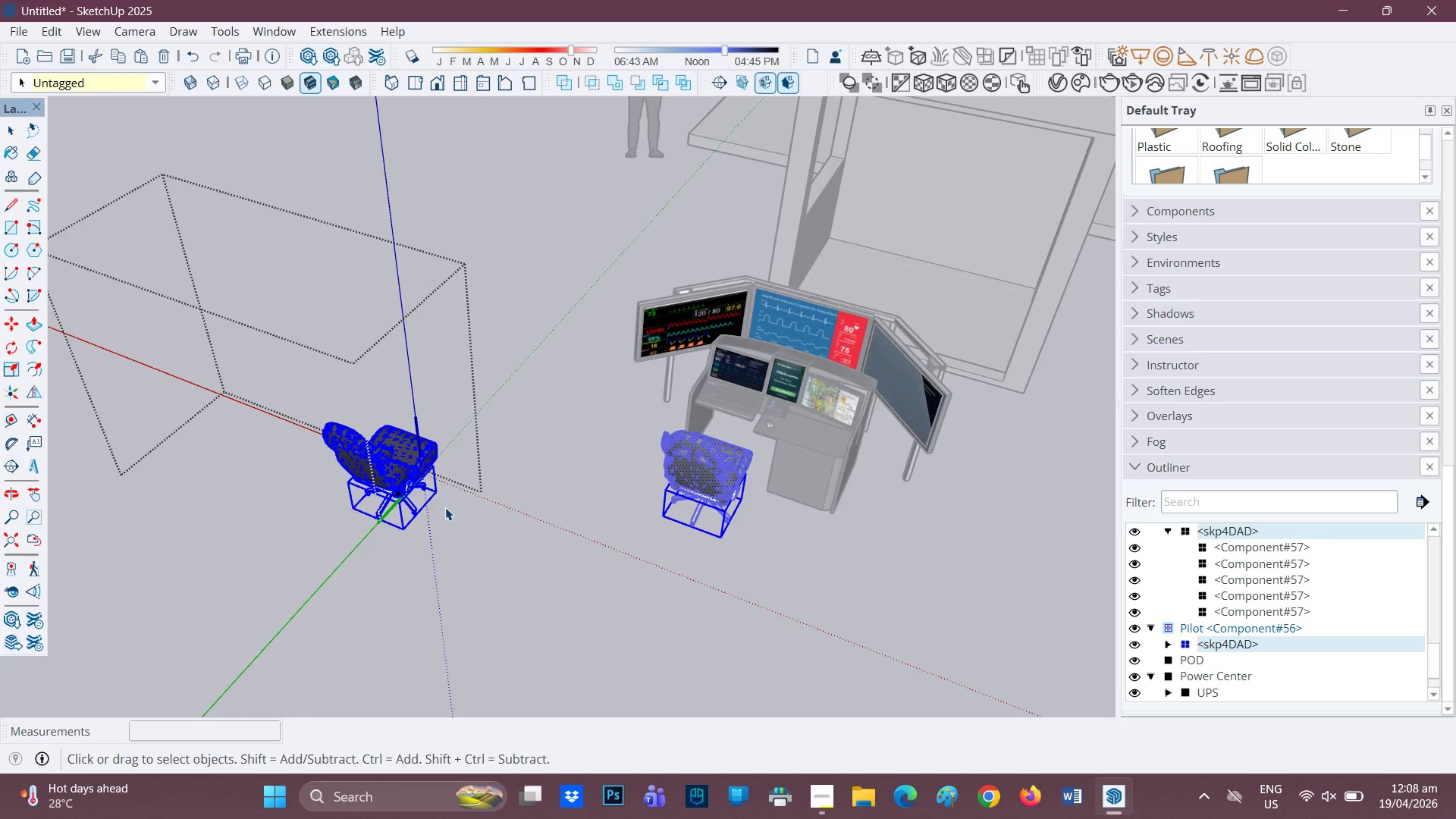 
left_click([406, 476])
 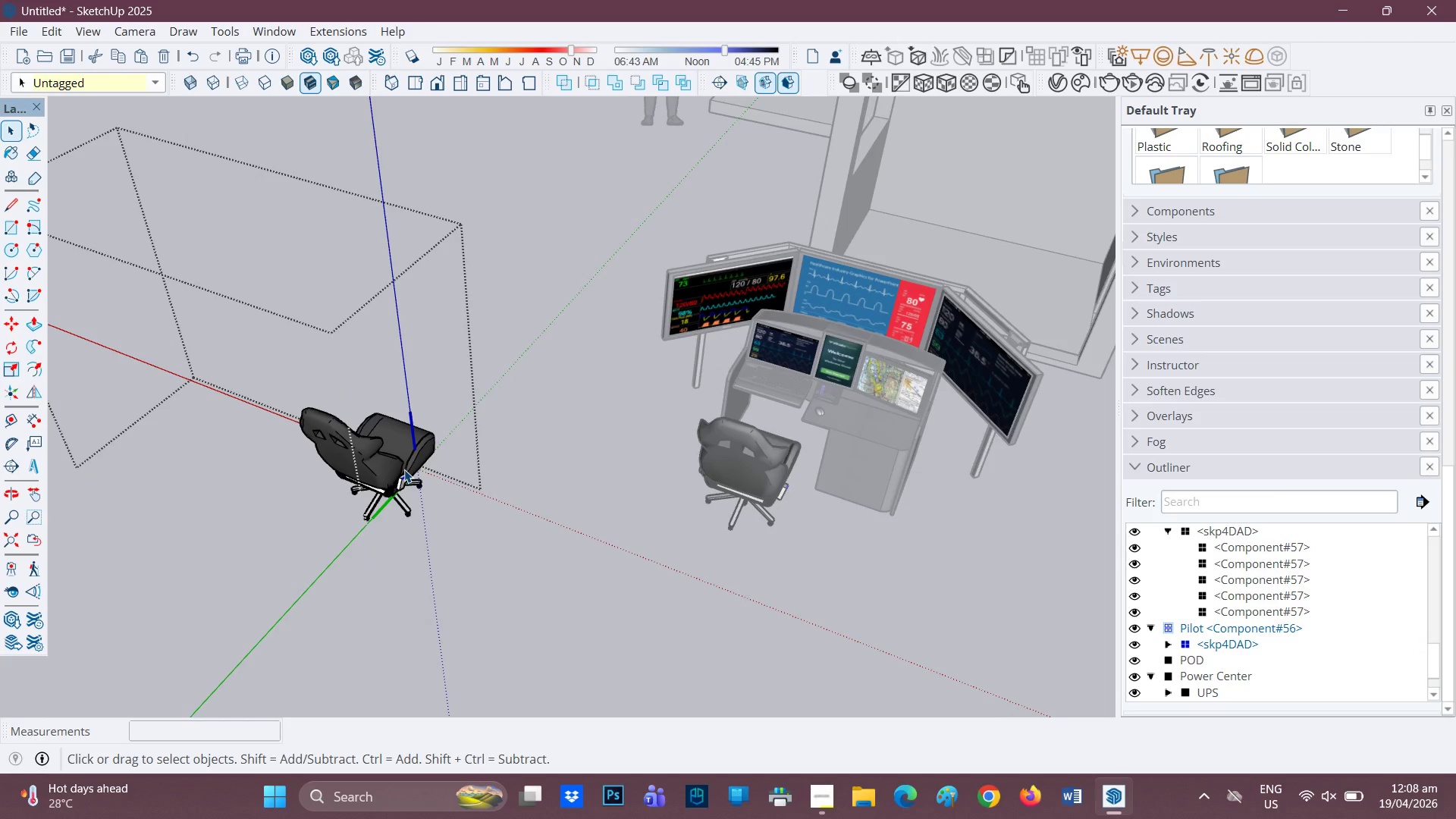 
scroll: coordinate [404, 469], scroll_direction: up, amount: 2.0
 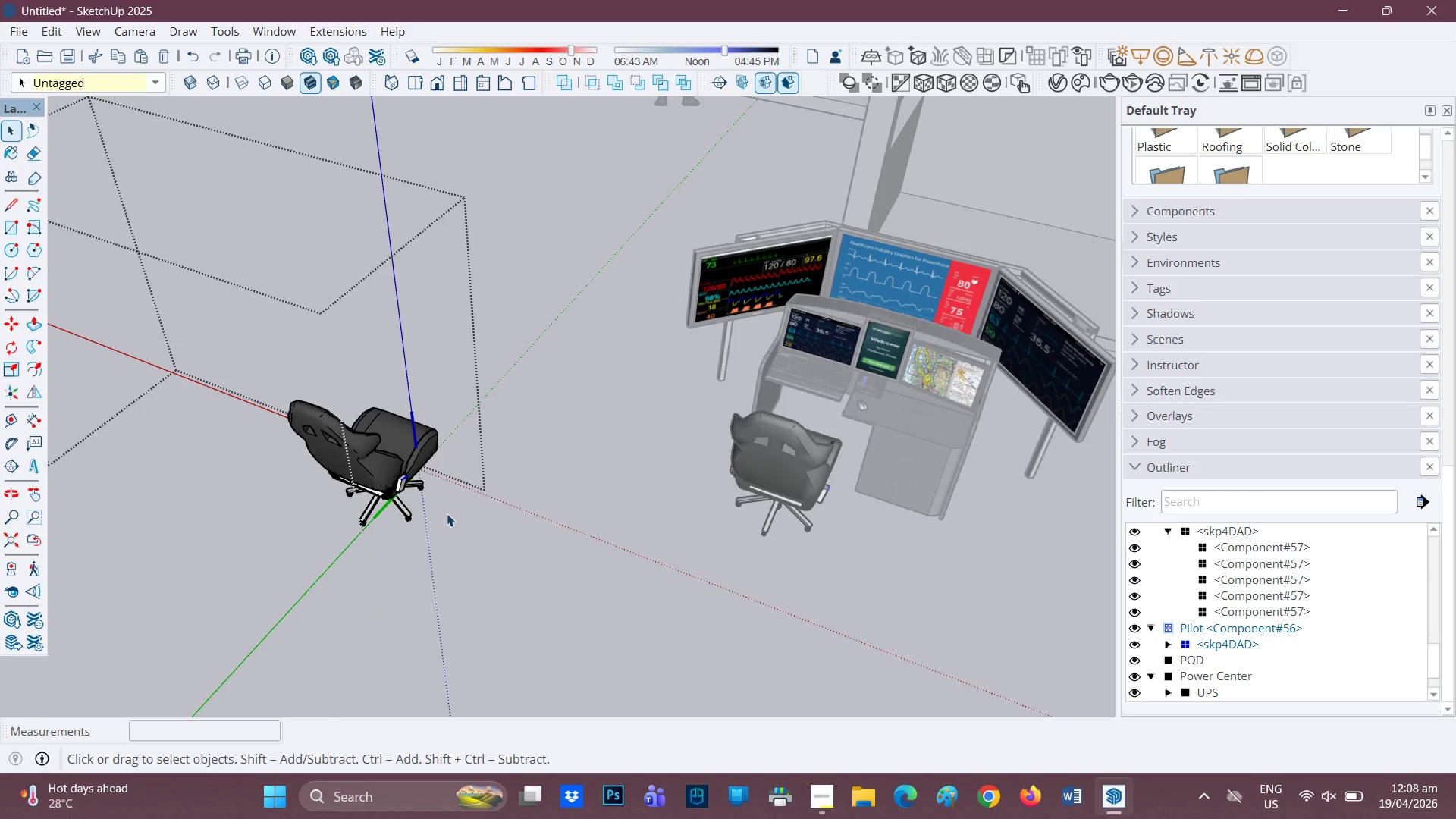 
left_click_drag(start_coordinate=[447, 516], to_coordinate=[265, 384])
 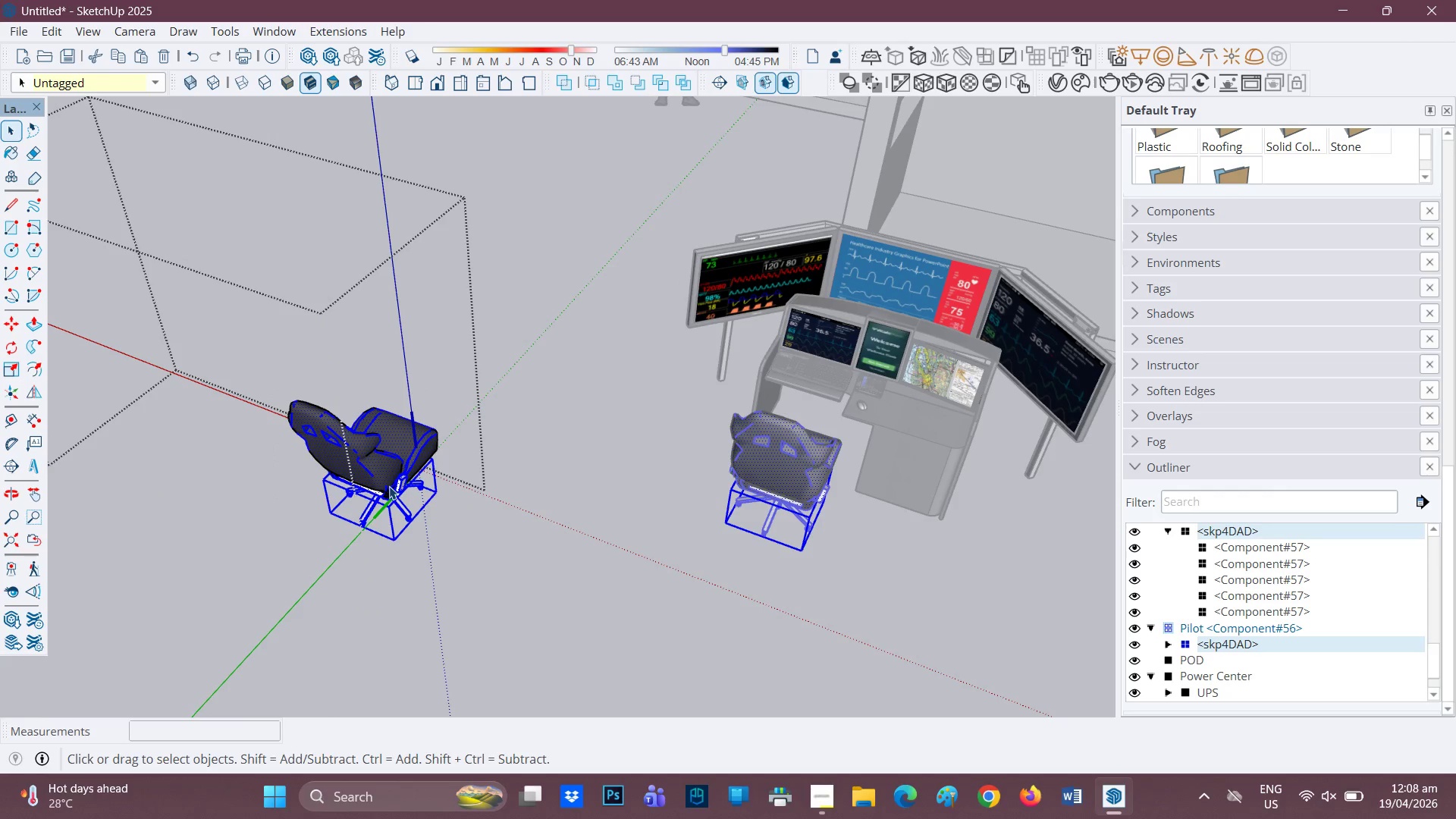 
right_click([389, 486])
 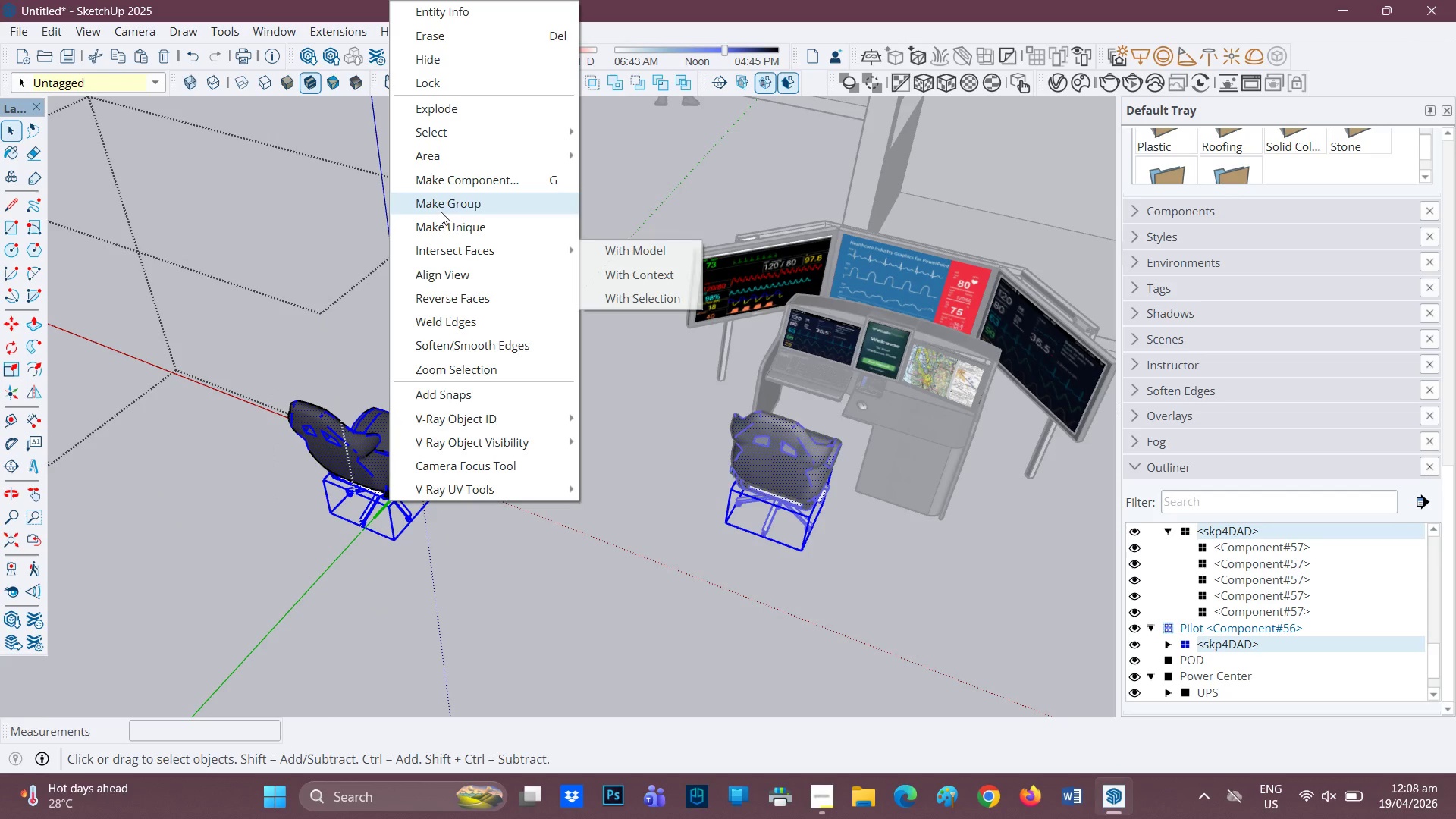 
left_click([442, 208])
 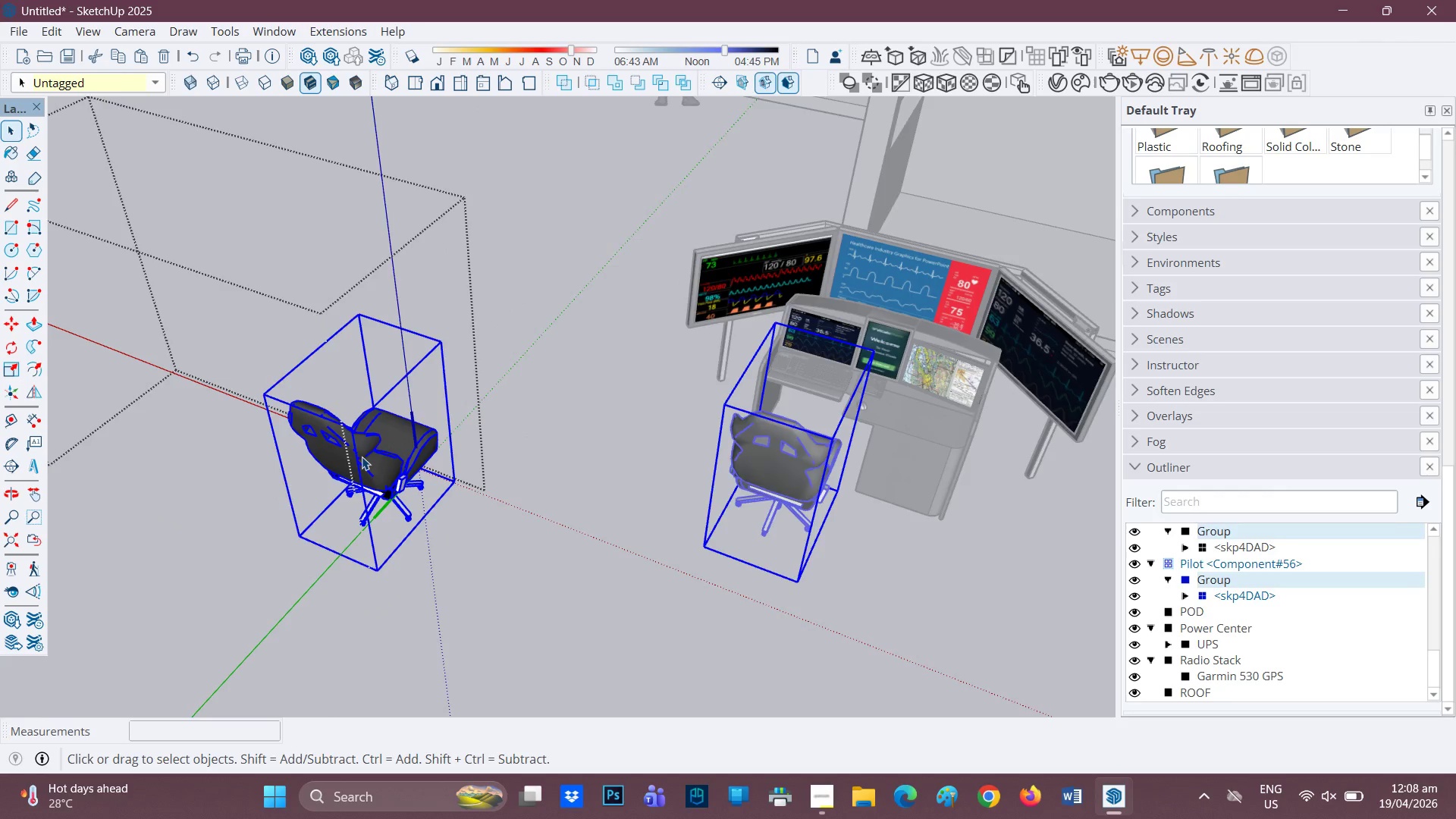 
scroll: coordinate [361, 457], scroll_direction: none, amount: 0.0
 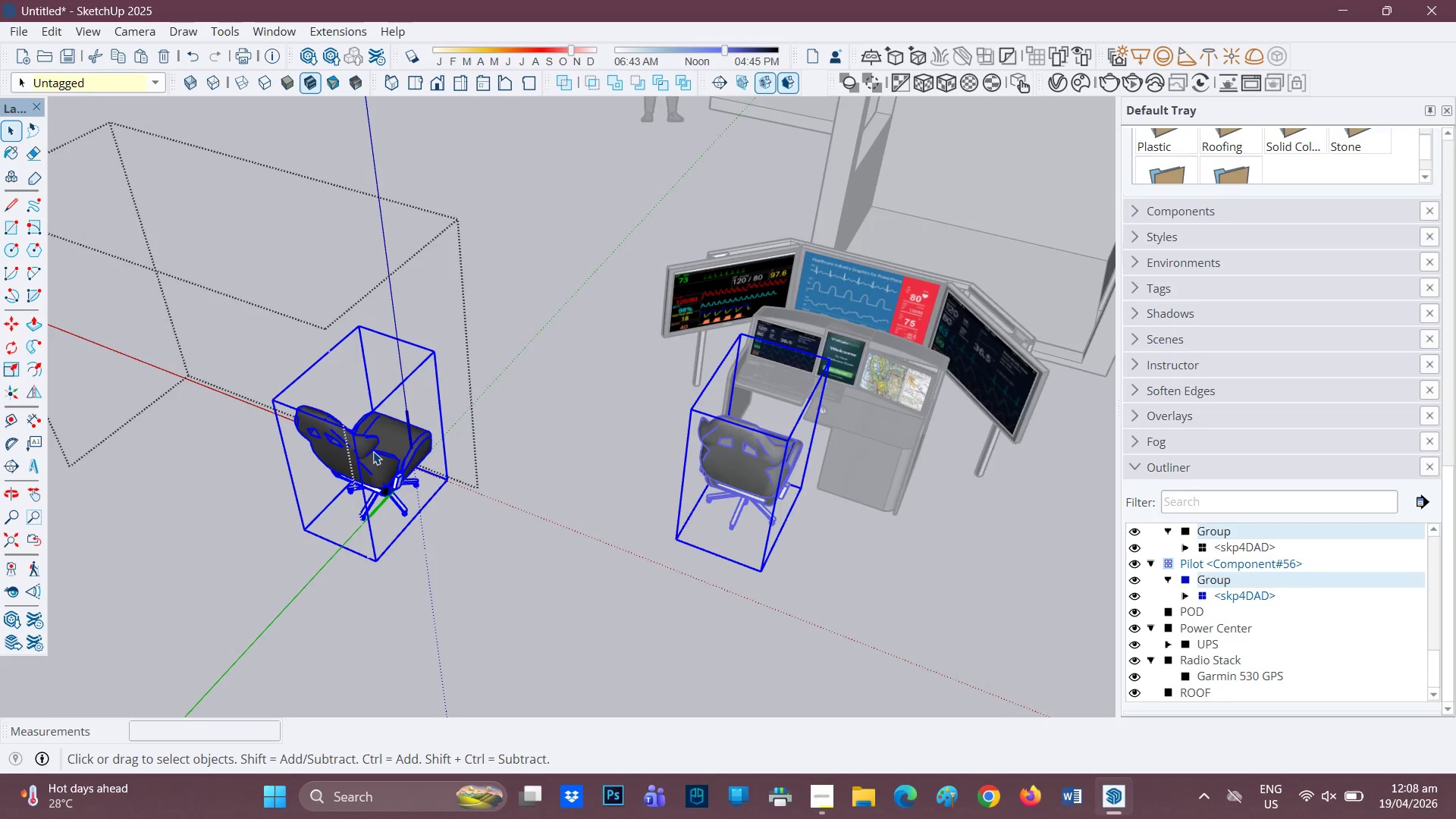 
key(Control+C)
 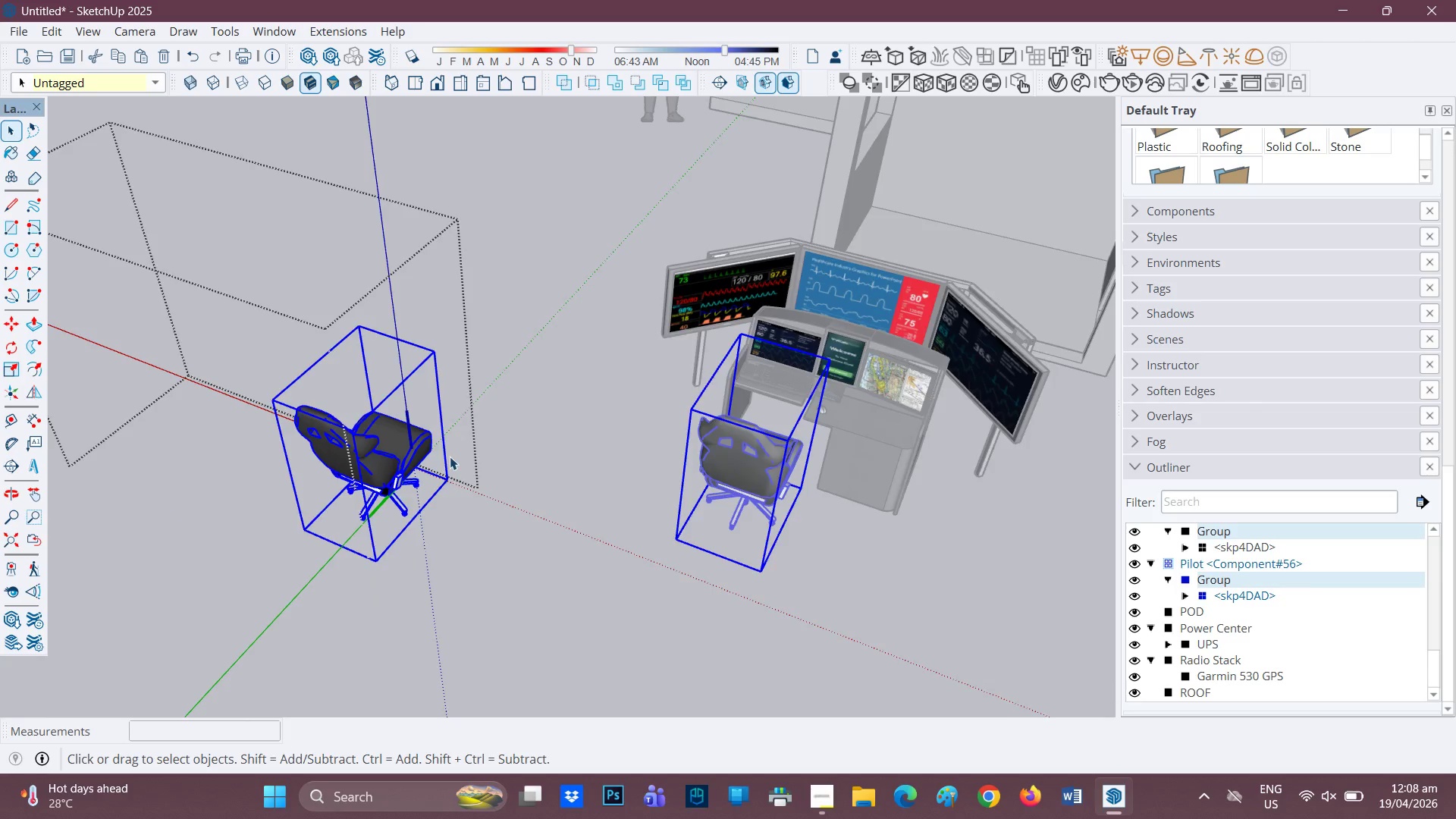 
key(Space)
 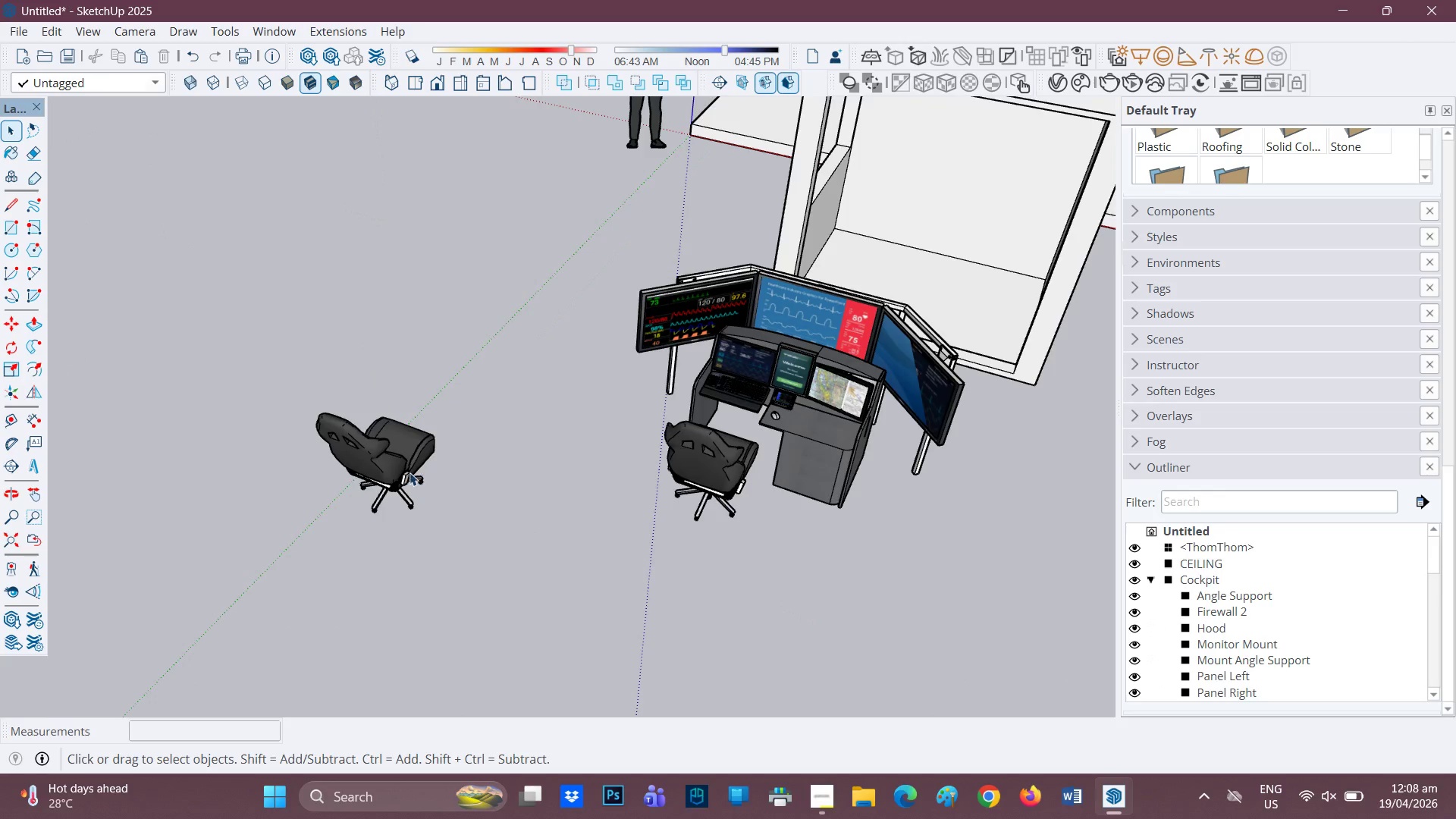 
scroll: coordinate [459, 460], scroll_direction: down, amount: 2.0
 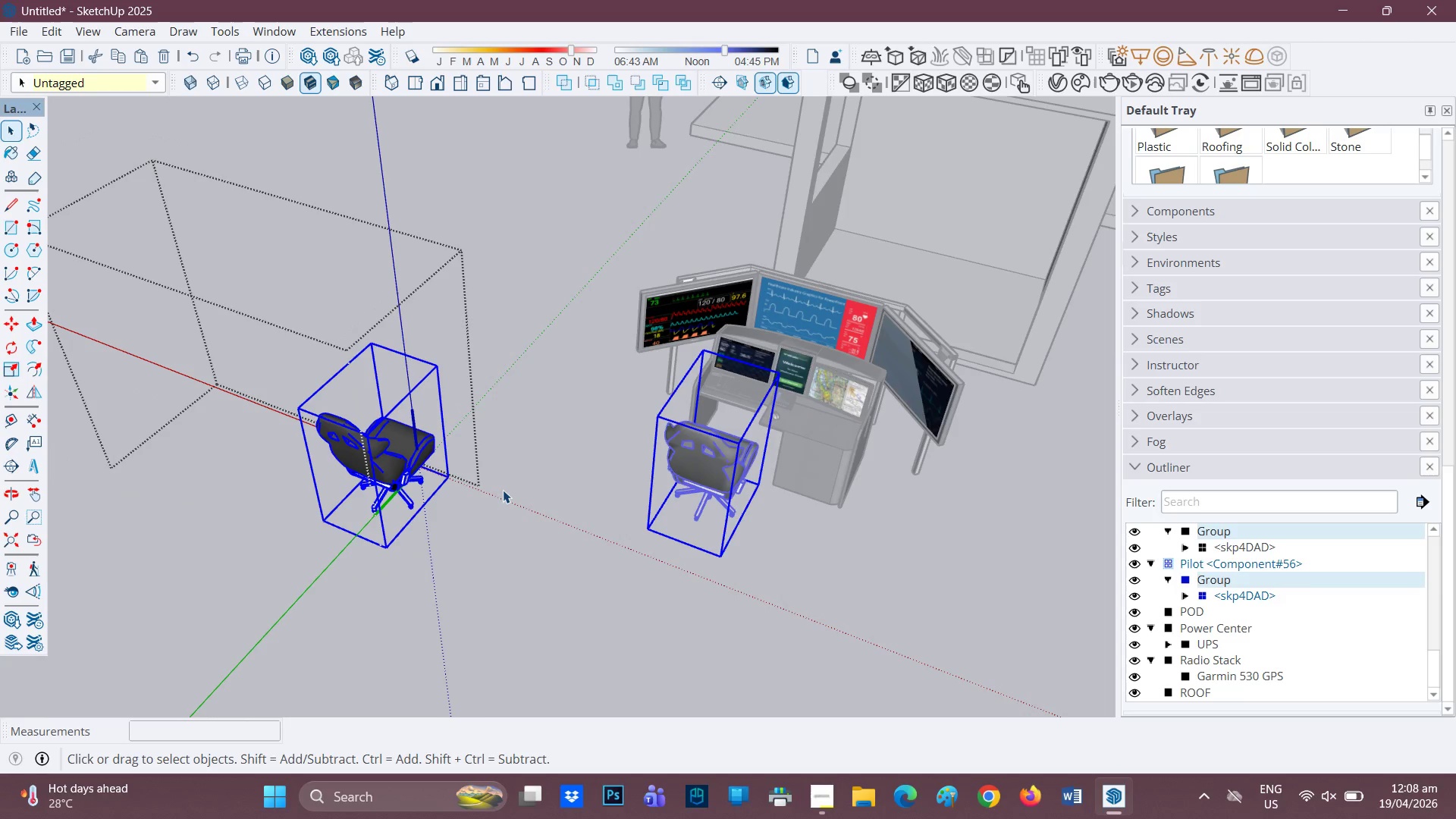 
left_click([410, 472])
 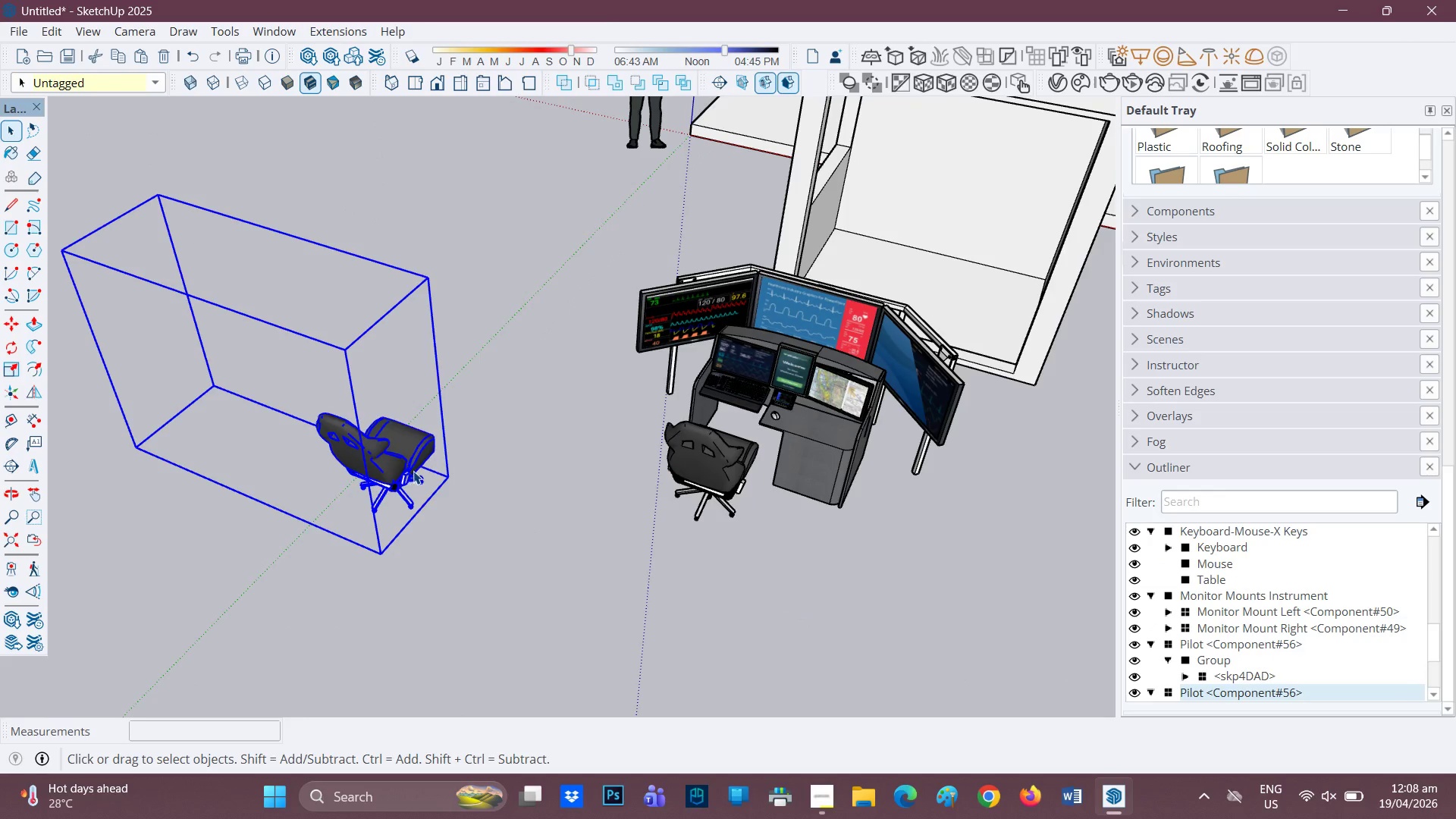 
right_click([413, 471])
 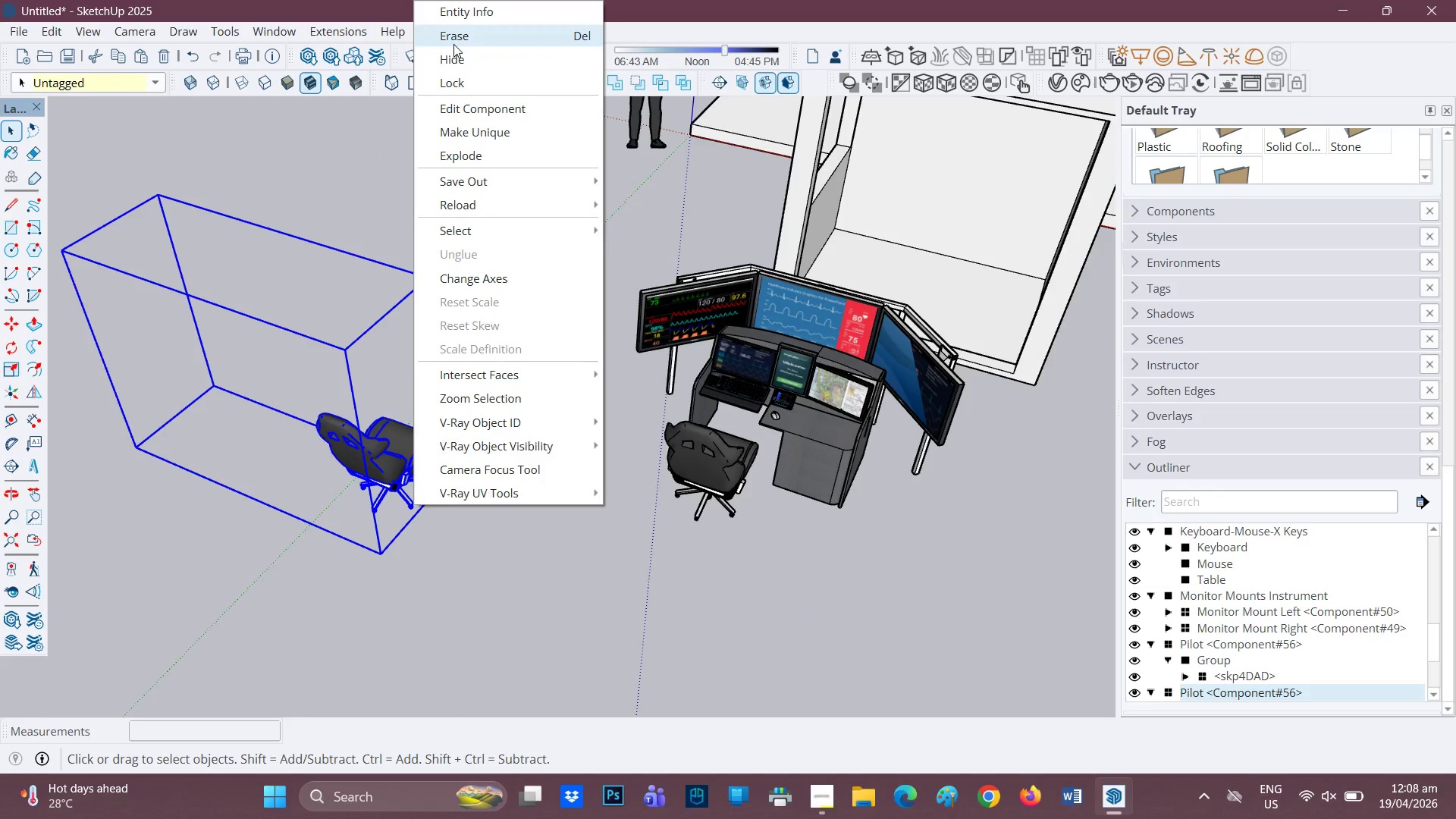 
left_click([455, 42])
 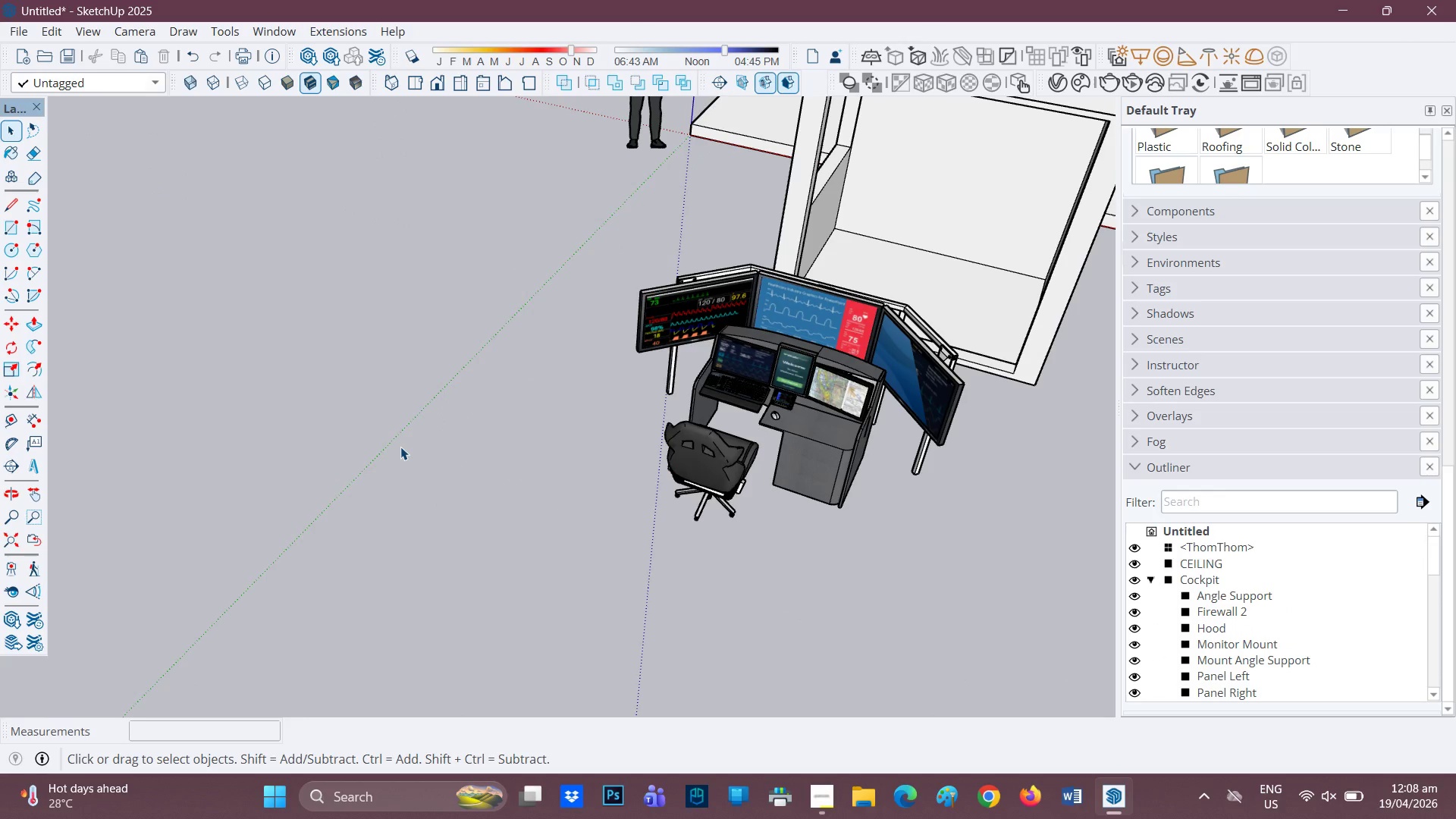 
key(Control+V)
 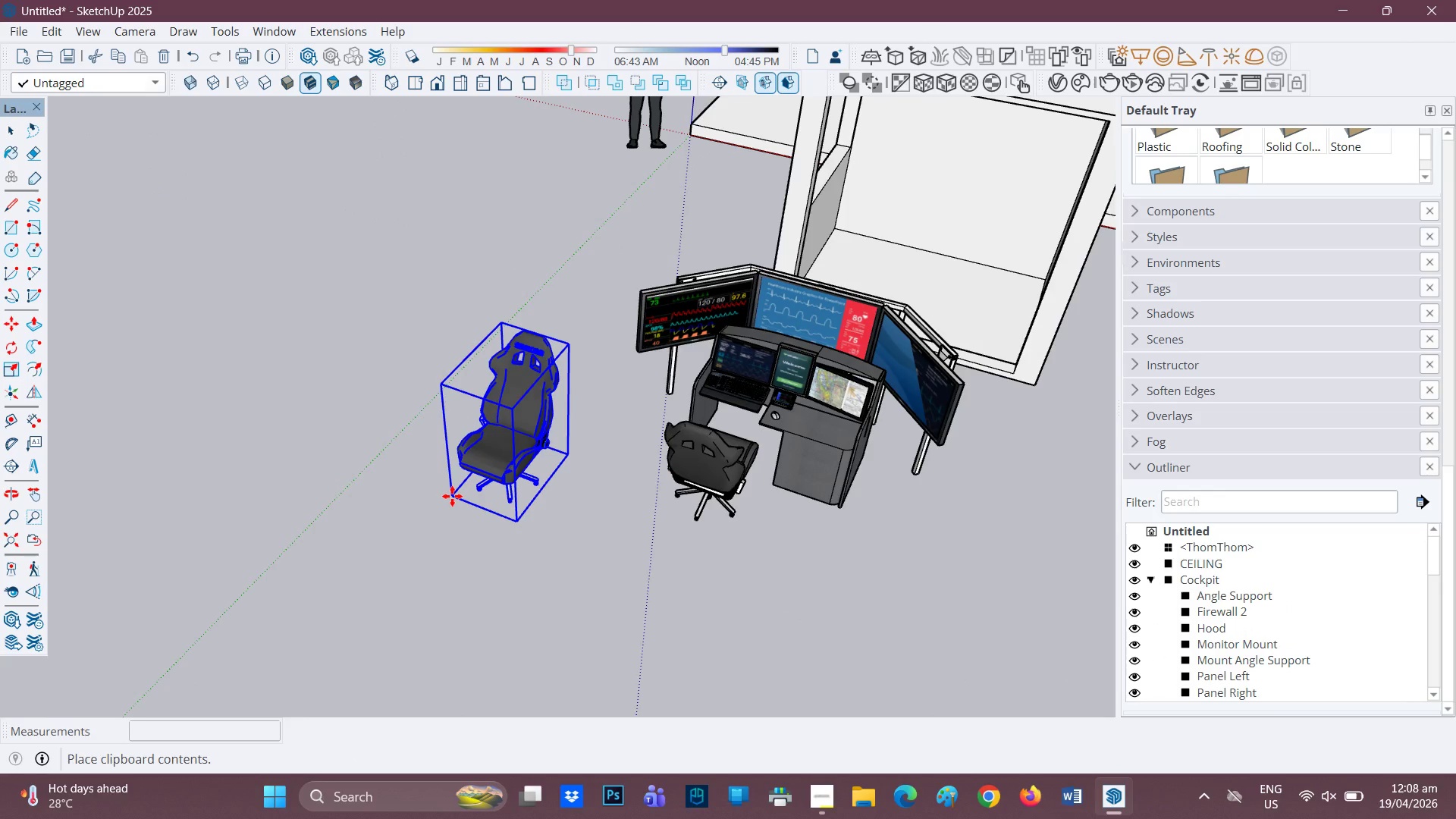 
left_click([452, 496])
 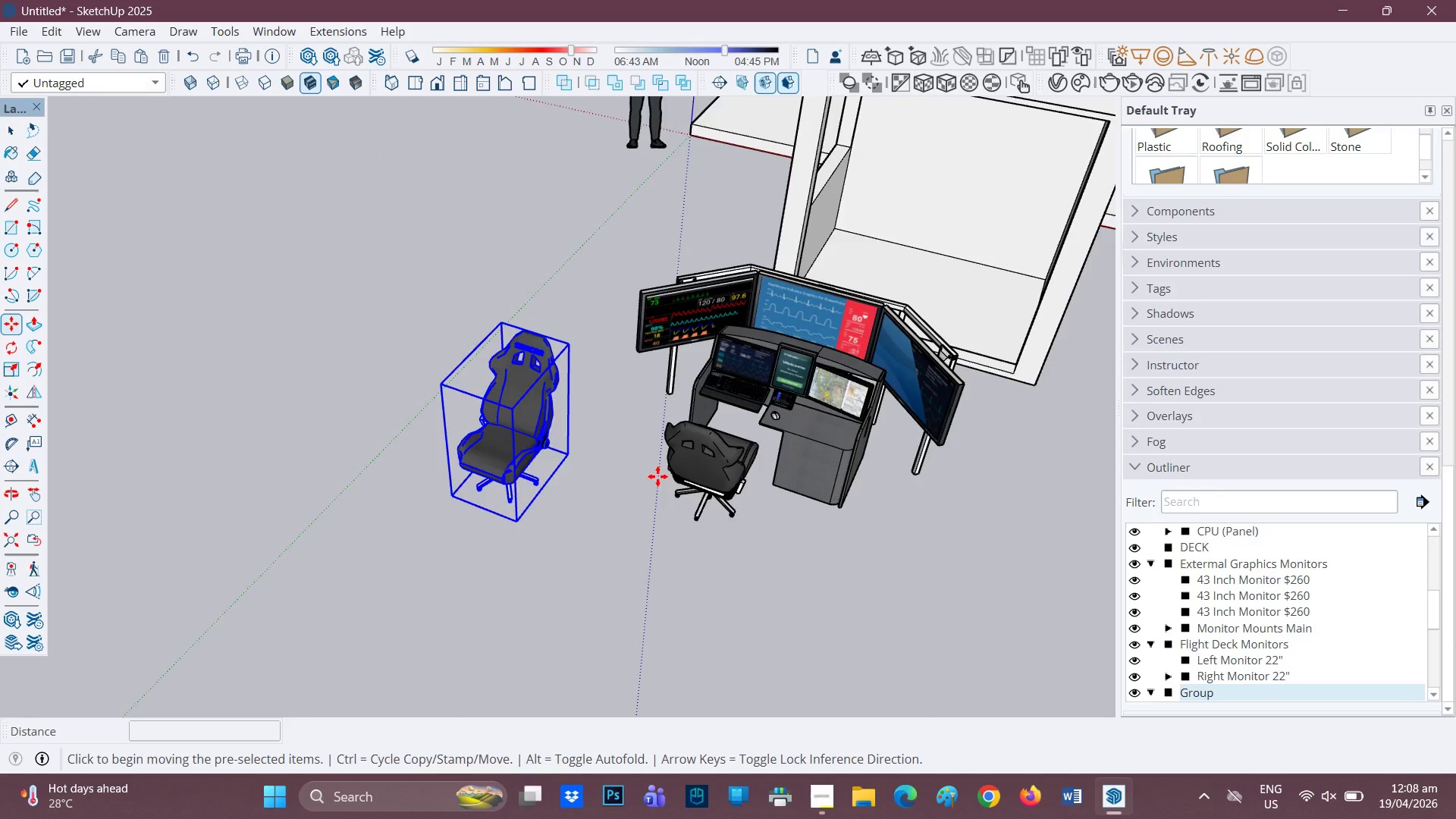 
key(Space)
 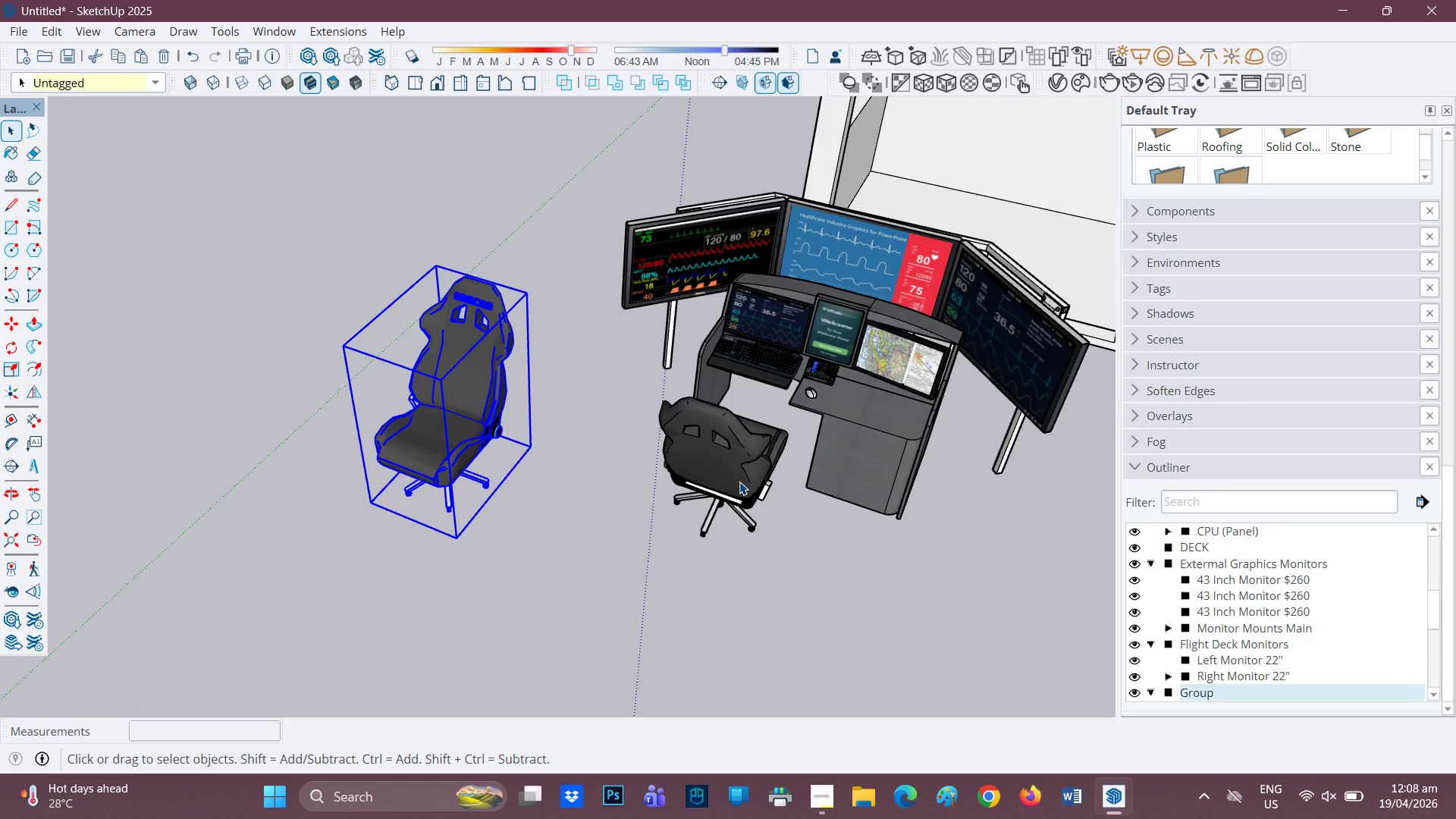 
scroll: coordinate [740, 482], scroll_direction: up, amount: 2.0
 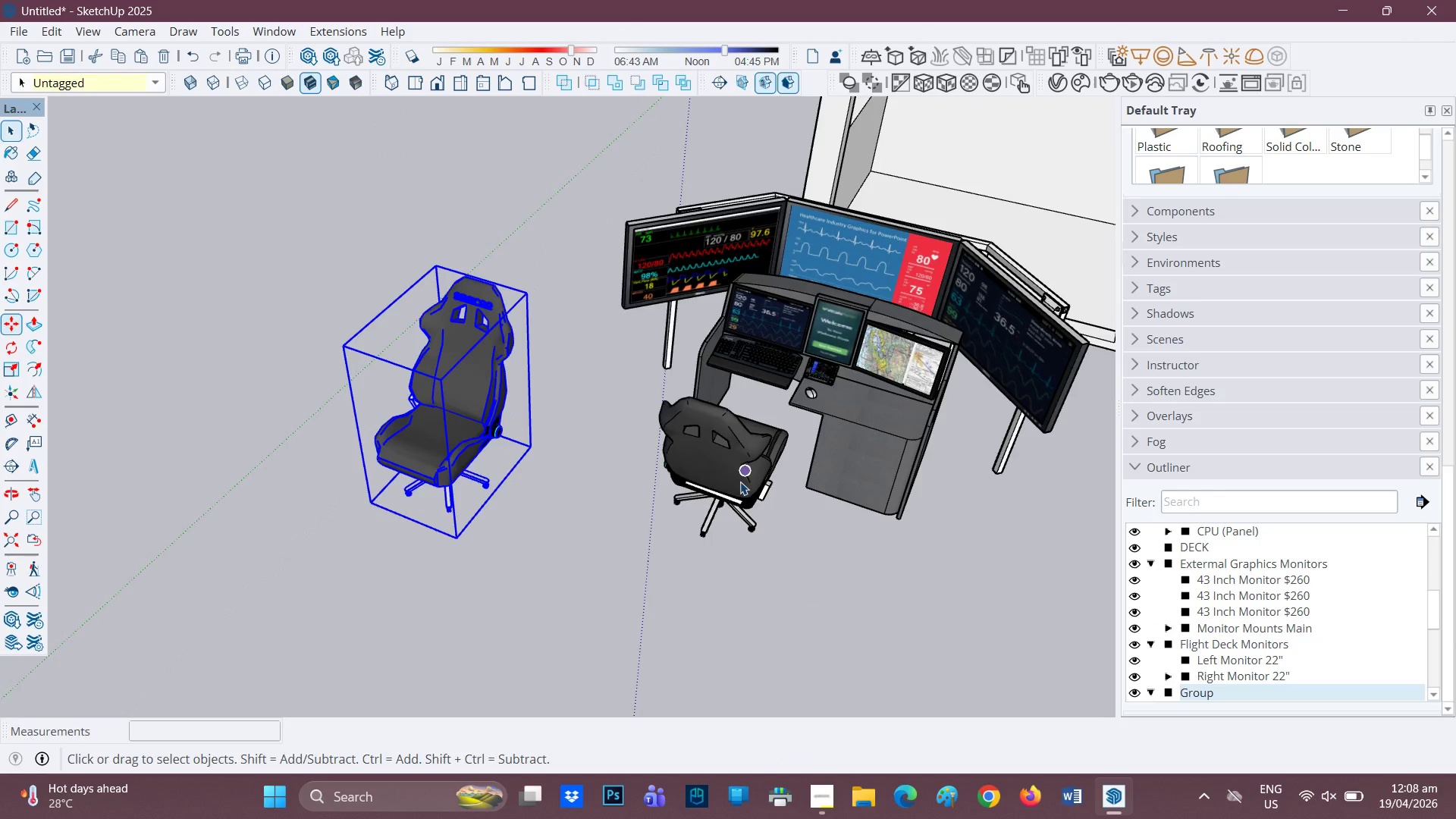 
left_click([739, 482])
 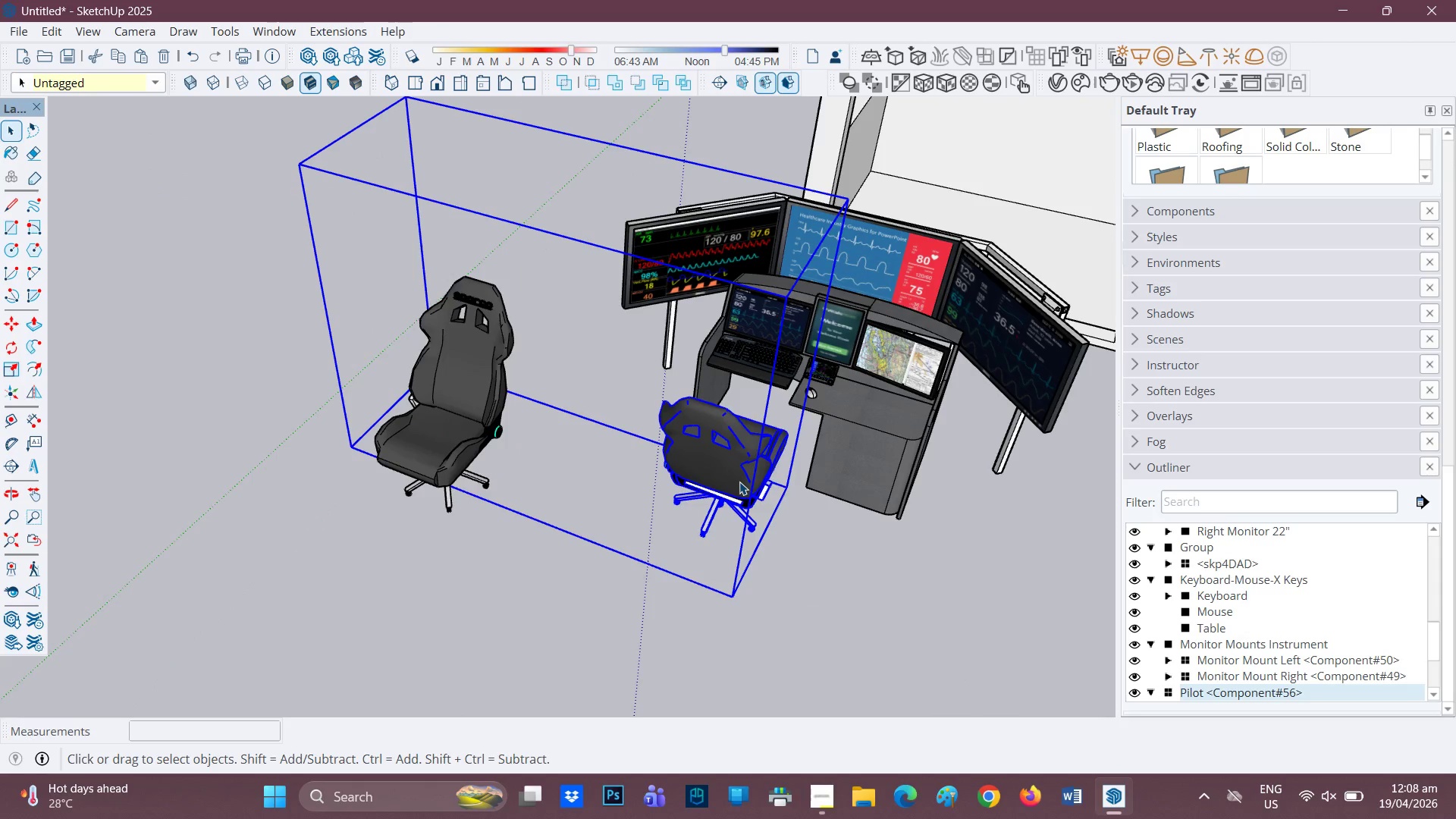 
right_click([739, 482])
 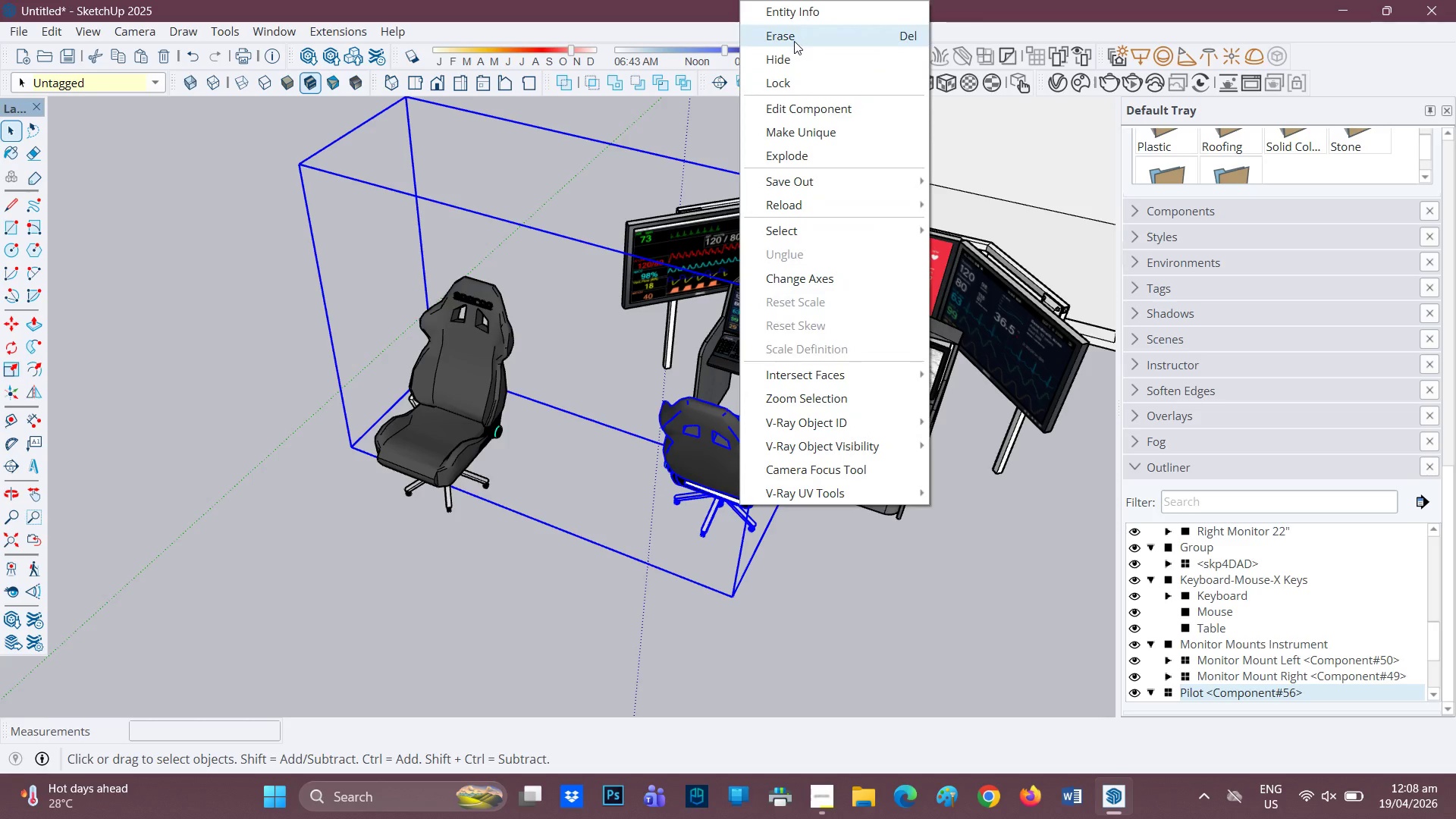 
left_click([794, 41])
 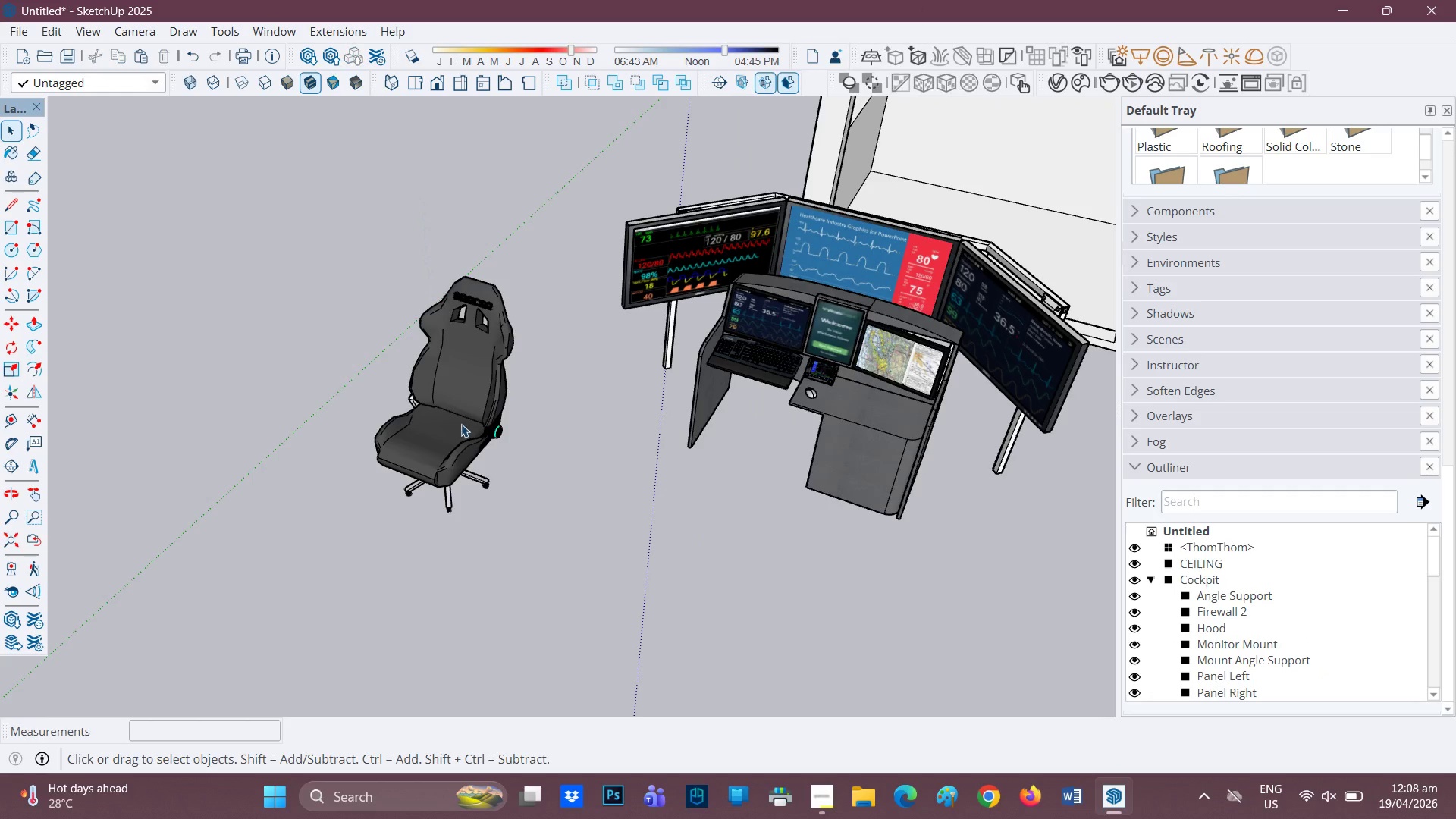 
left_click([461, 425])
 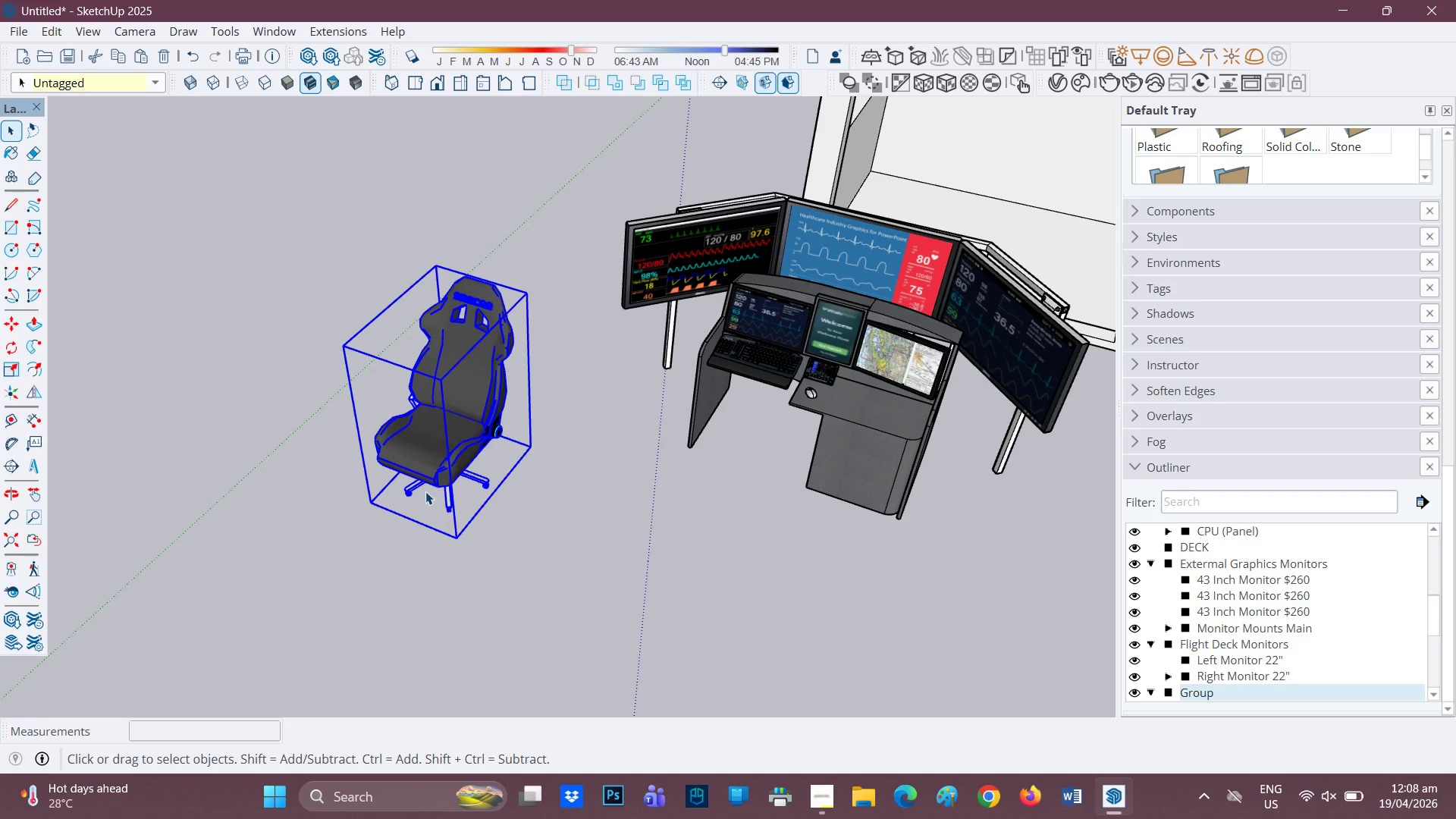 
scroll: coordinate [425, 491], scroll_direction: up, amount: 1.0
 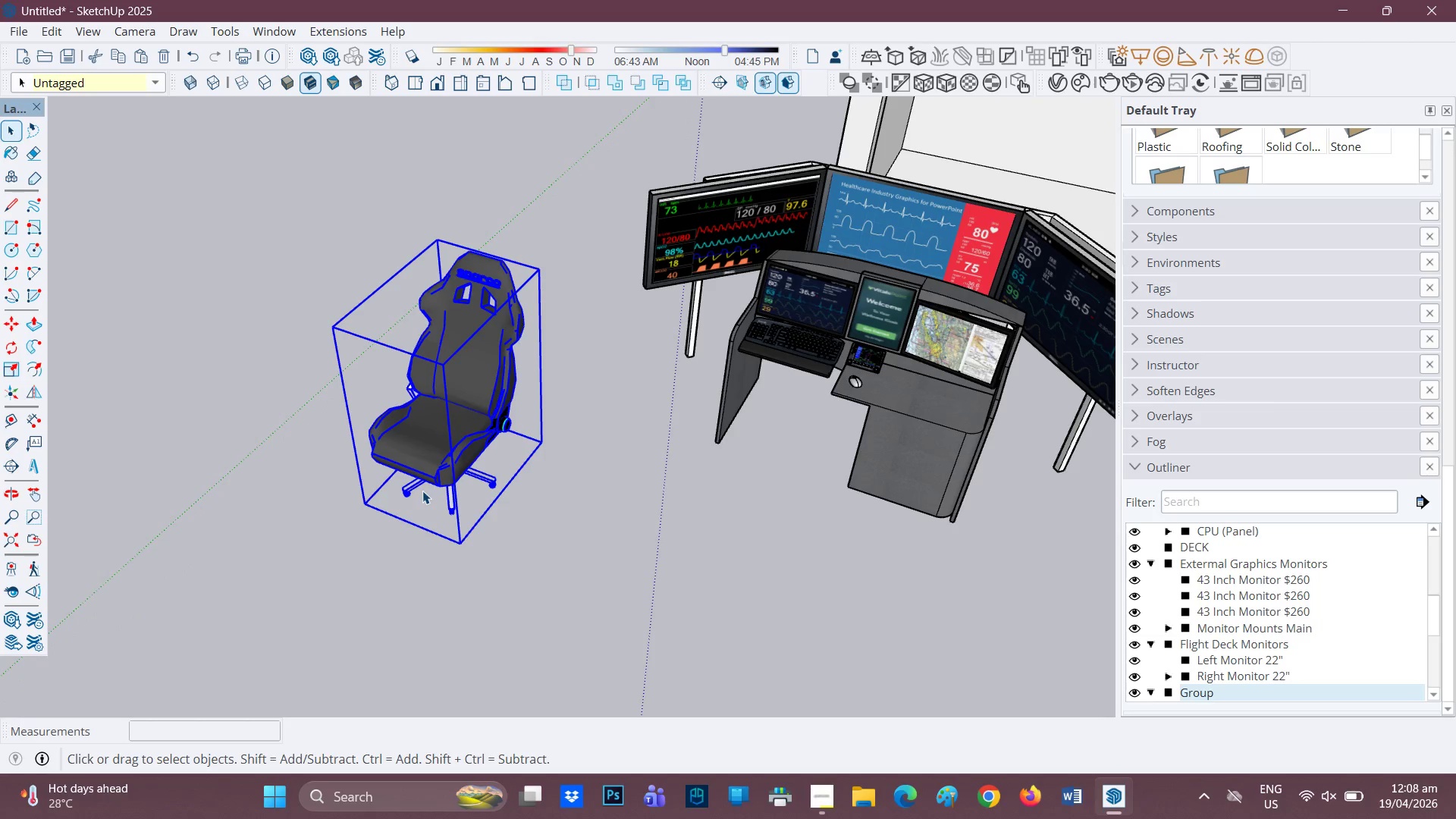 
key(R)
 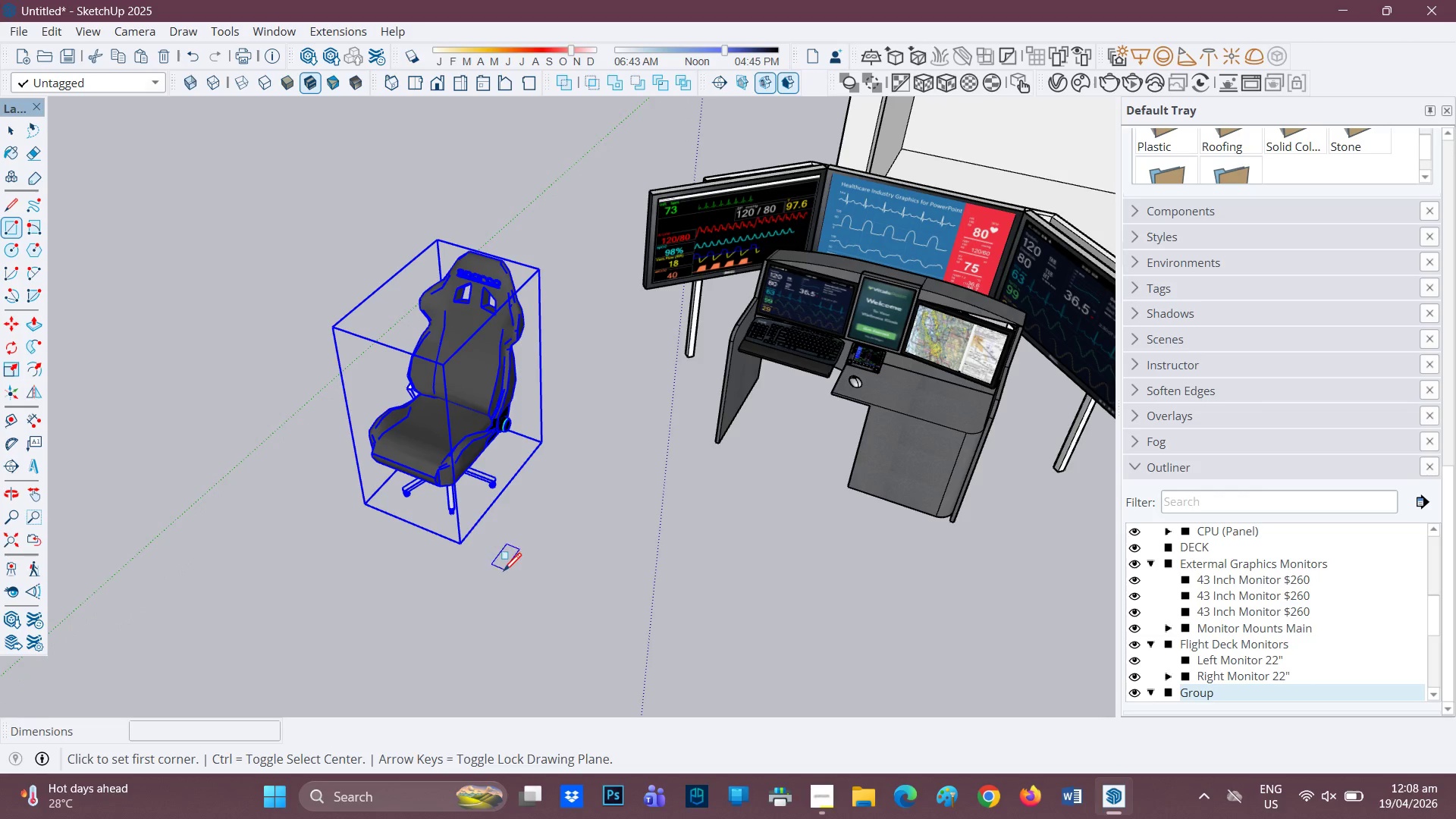 
left_click([504, 573])
 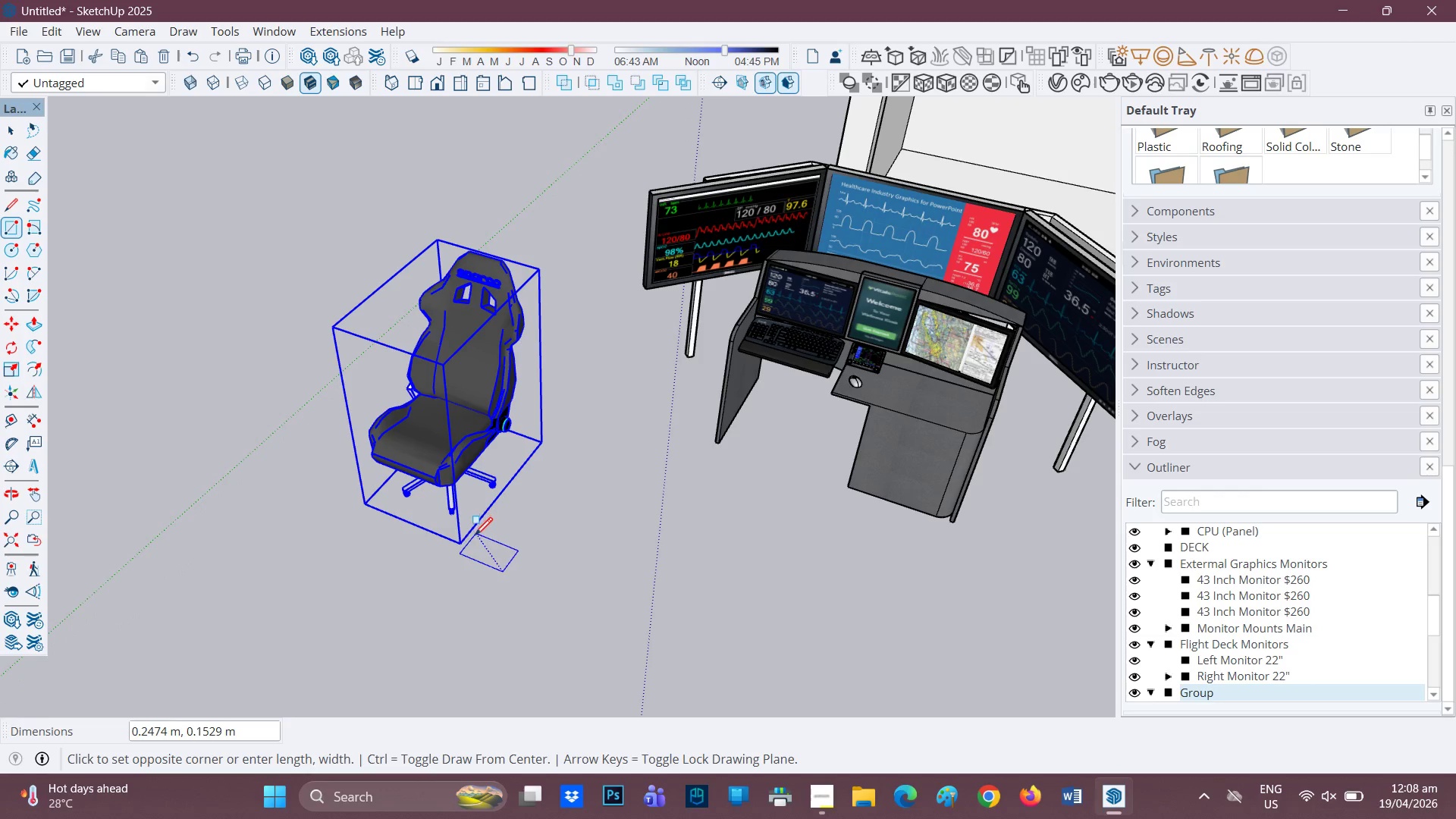 
key(Space)
 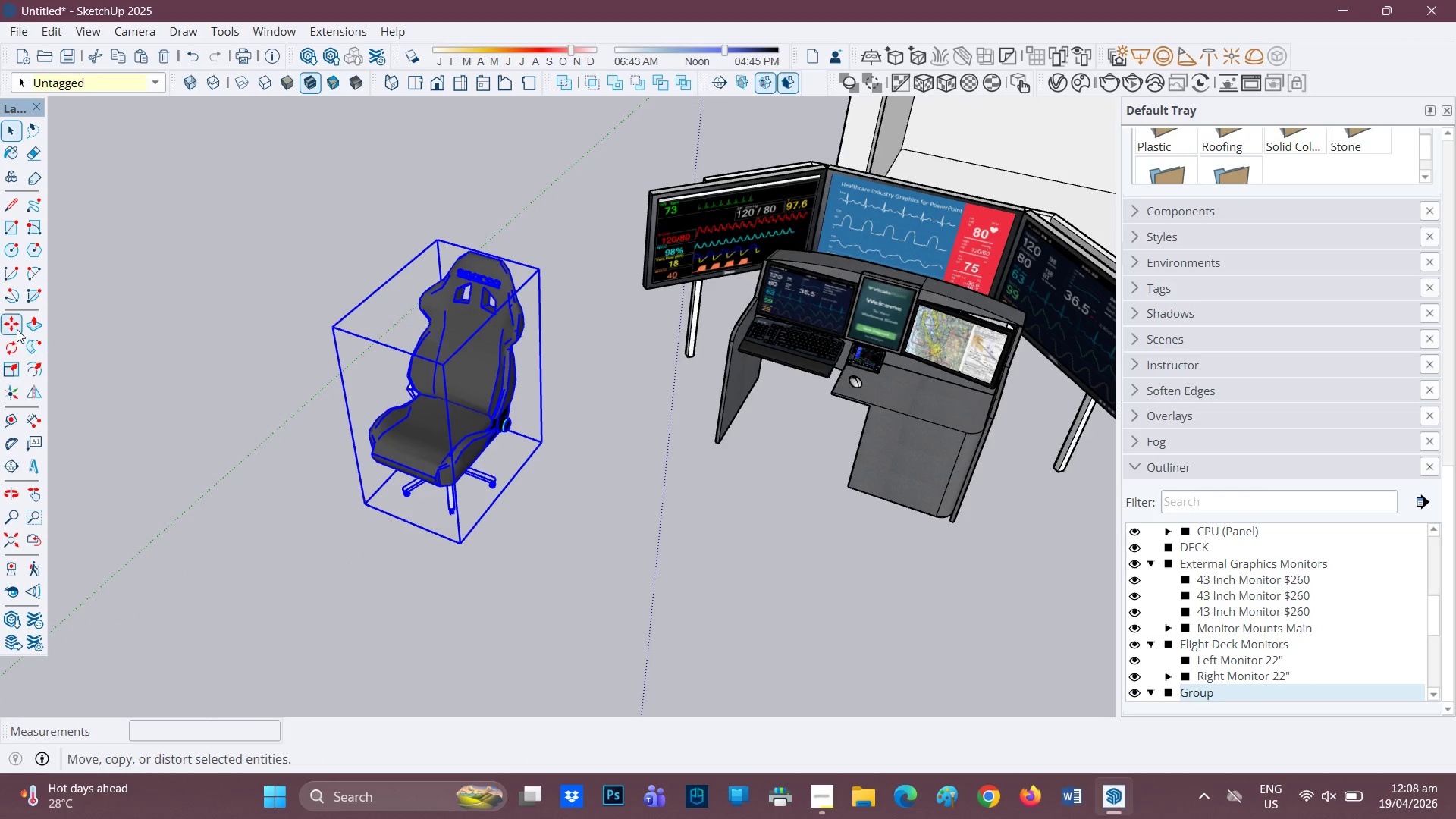 
left_click([11, 342])
 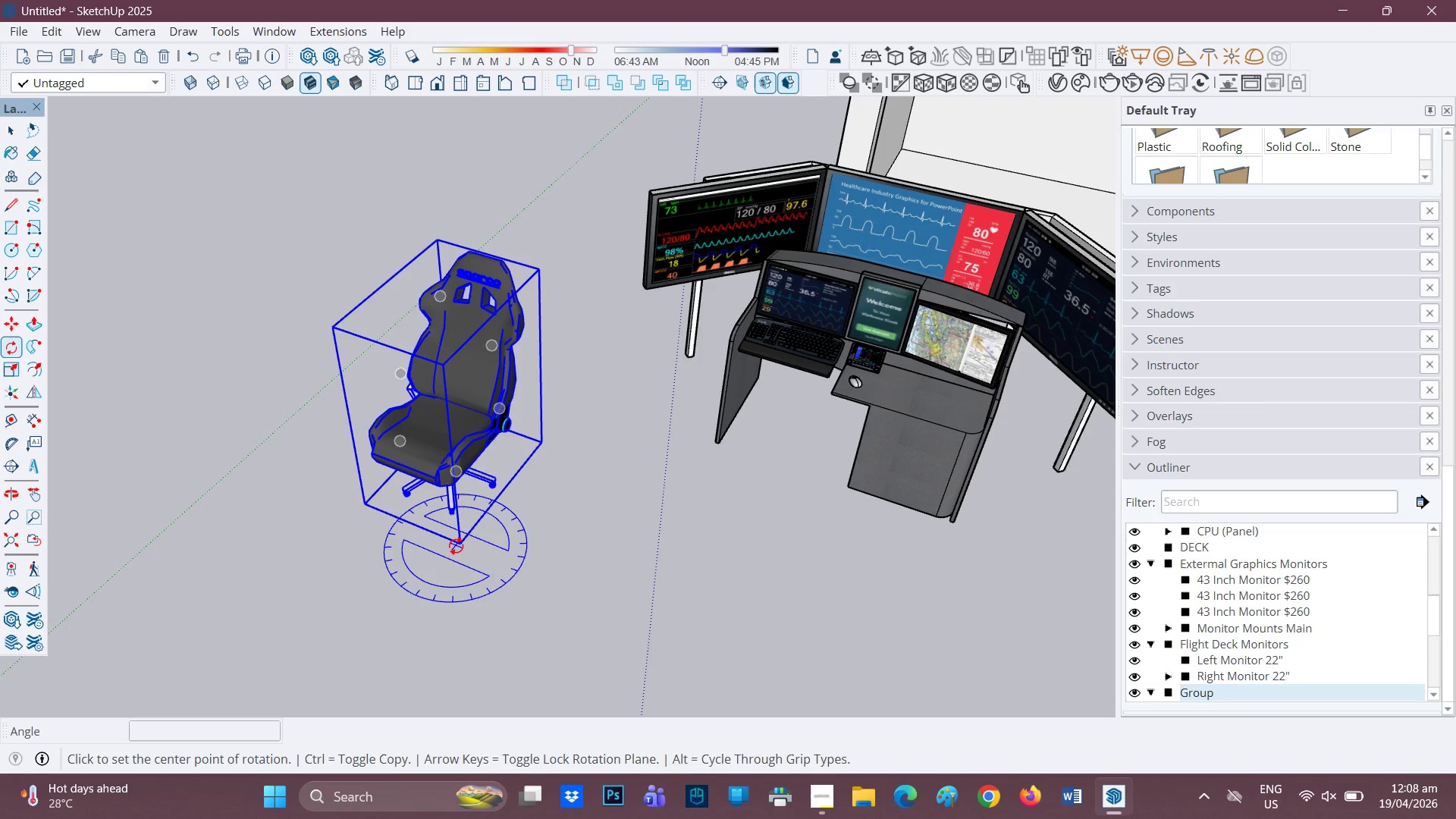 
left_click([559, 591])
 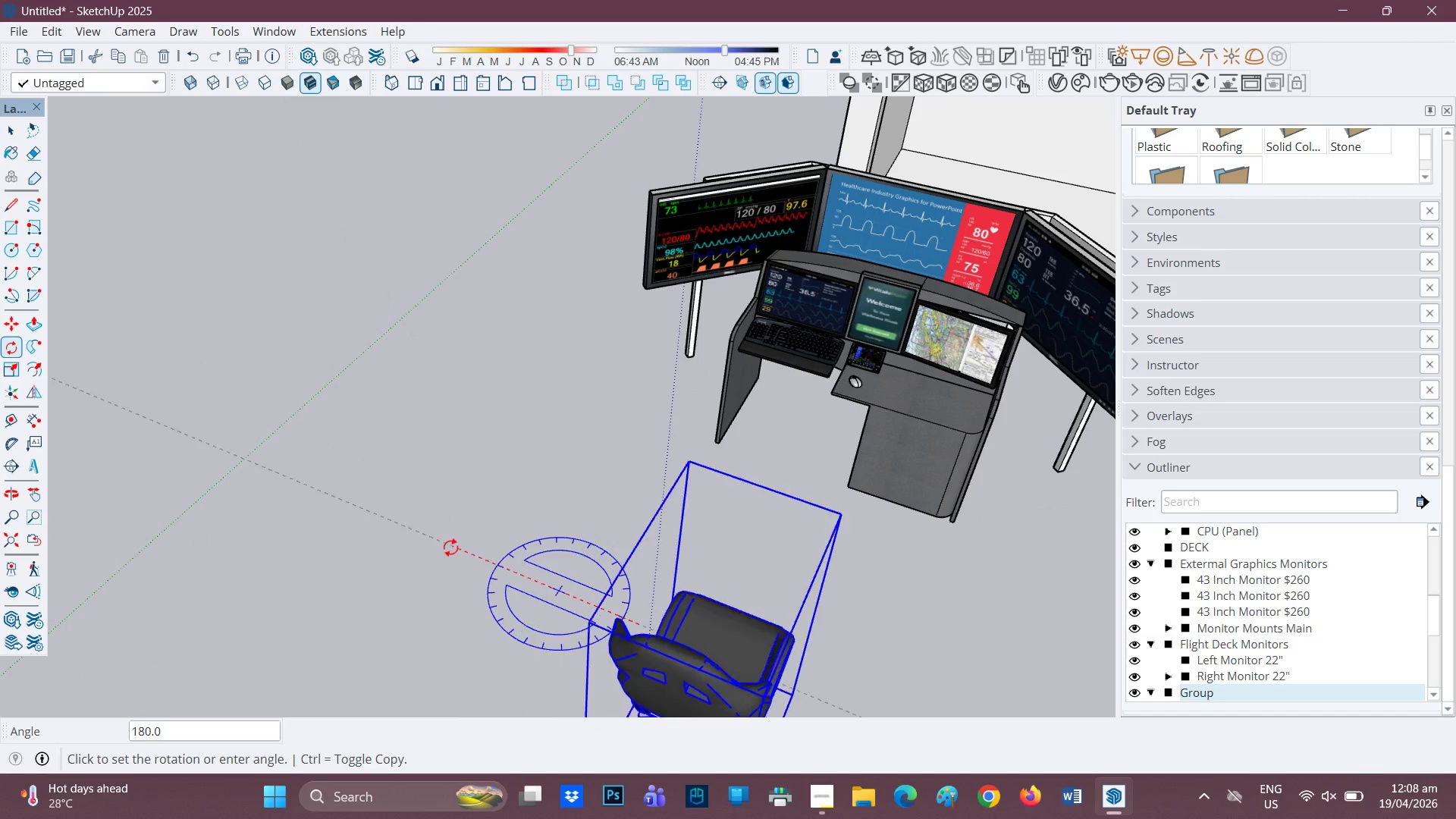 
left_click([450, 548])
 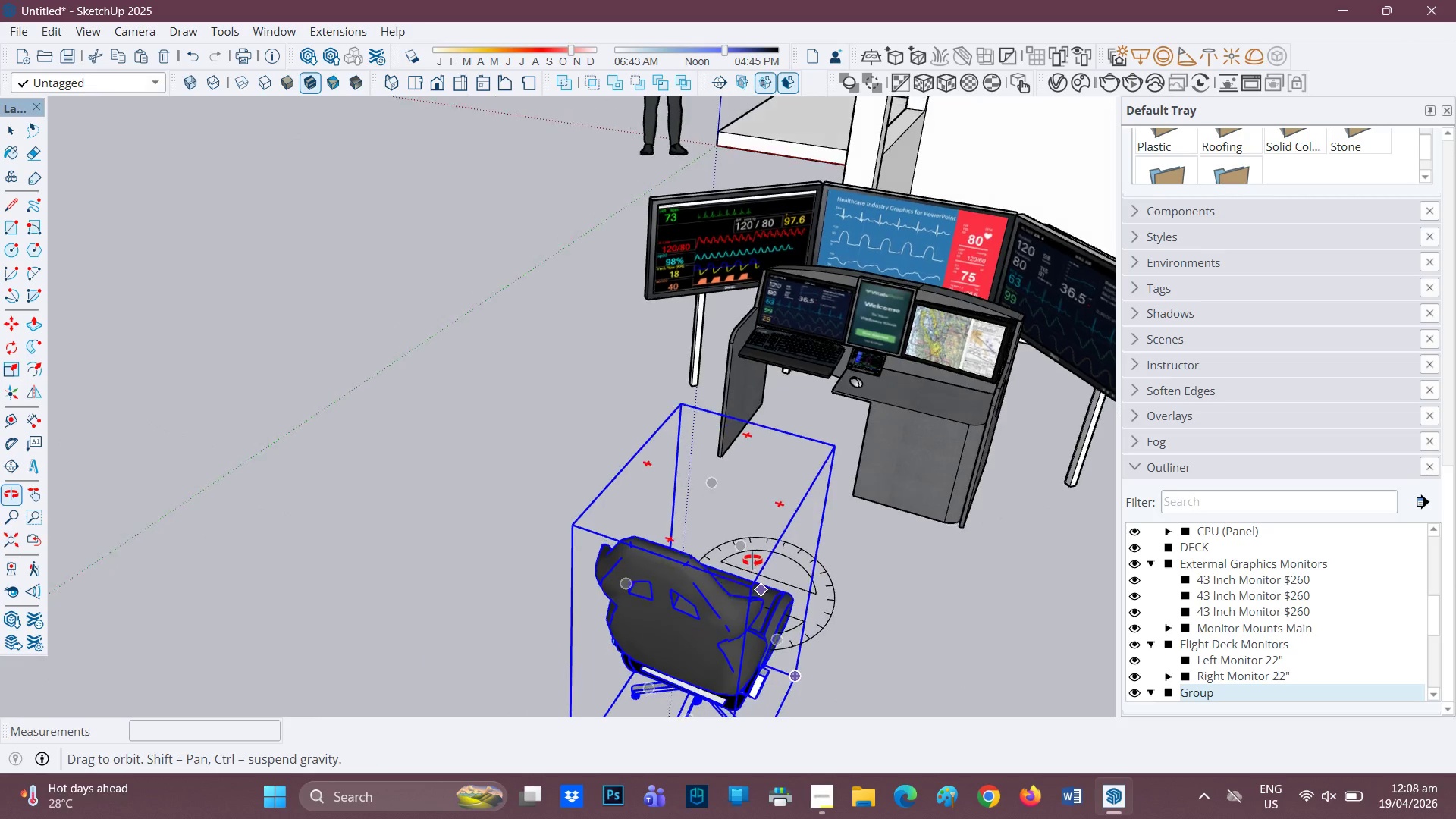 
key(M)
 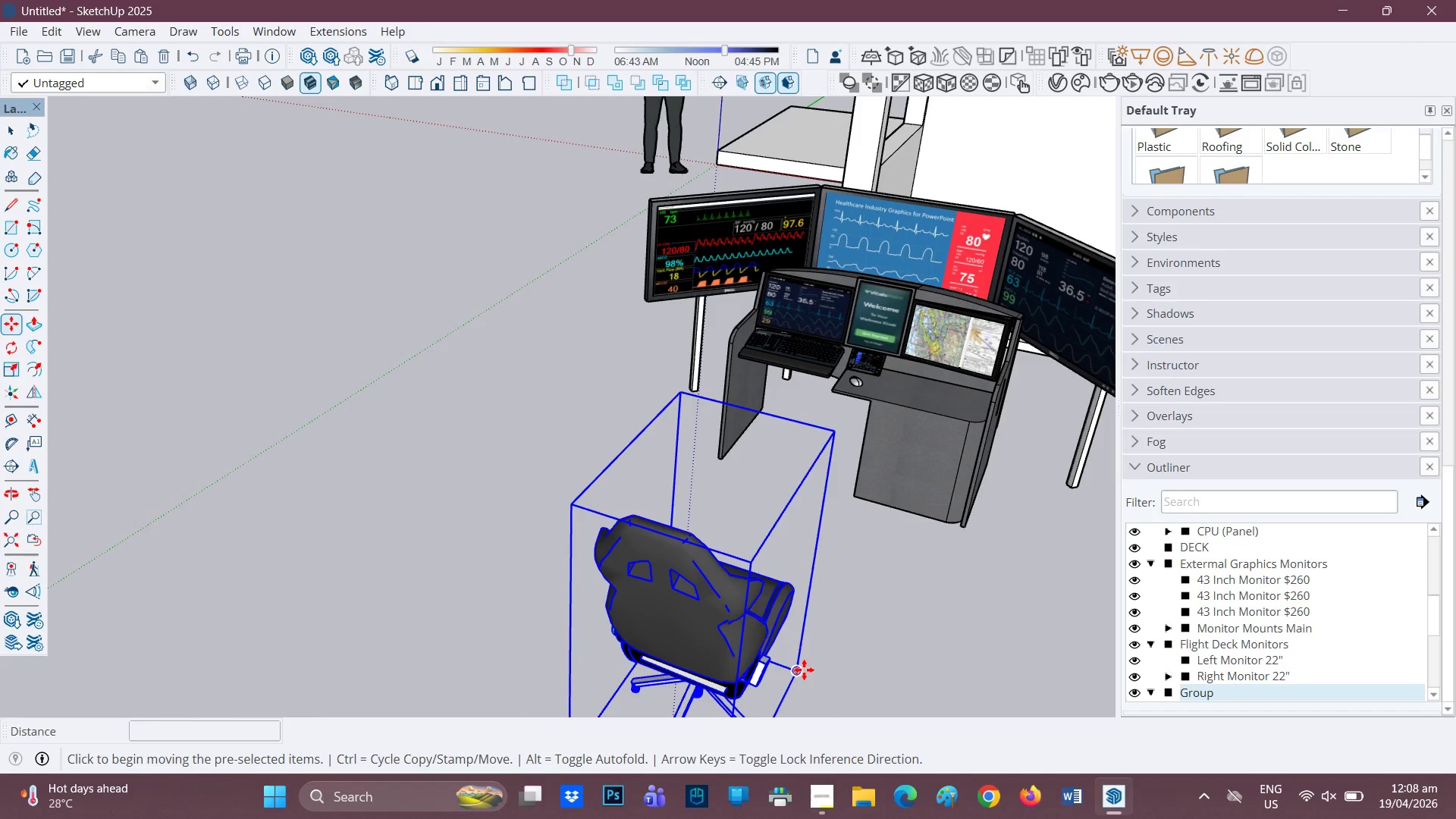 
left_click_drag(start_coordinate=[802, 670], to_coordinate=[799, 659])
 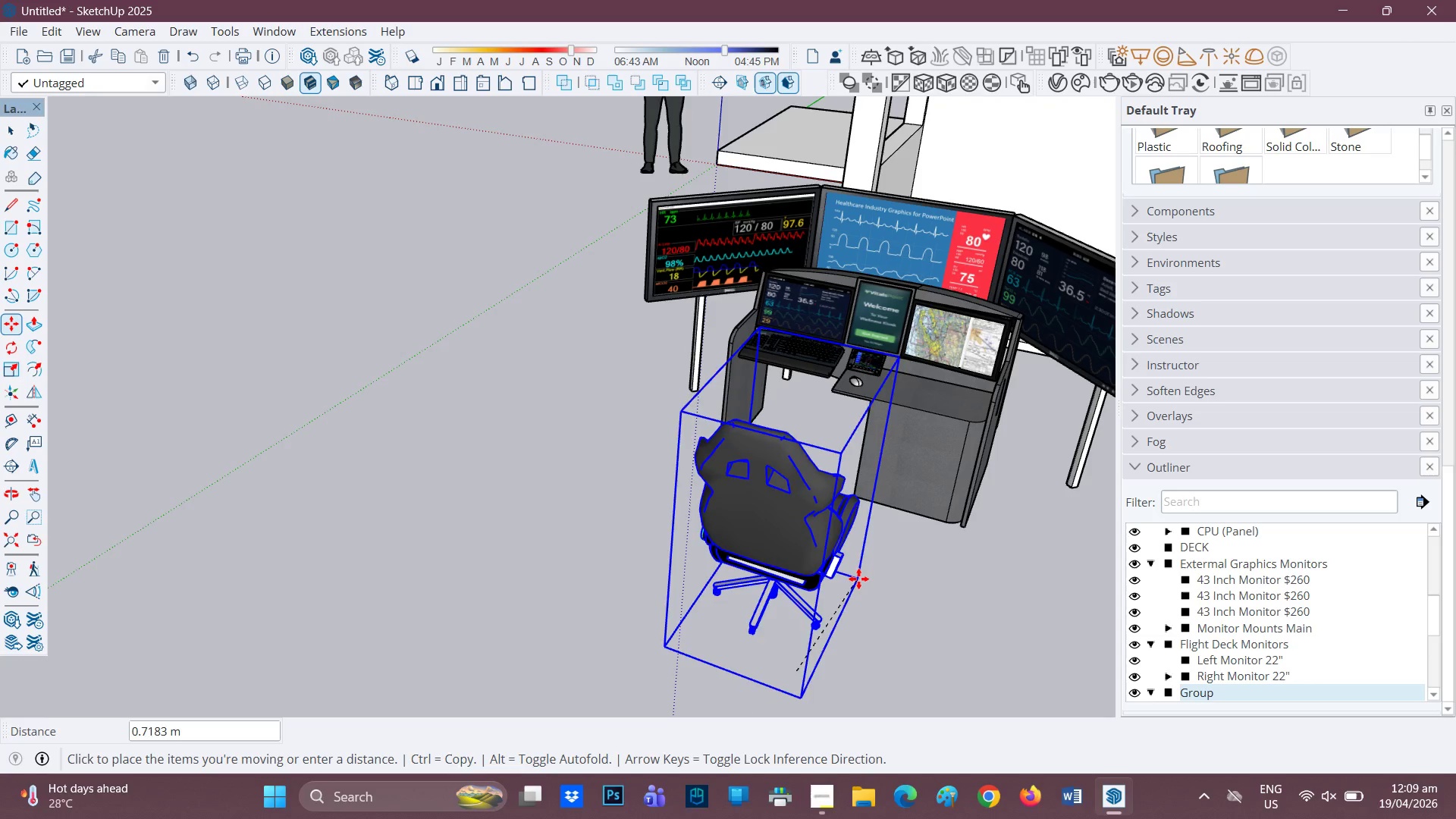 
left_click([874, 549])
 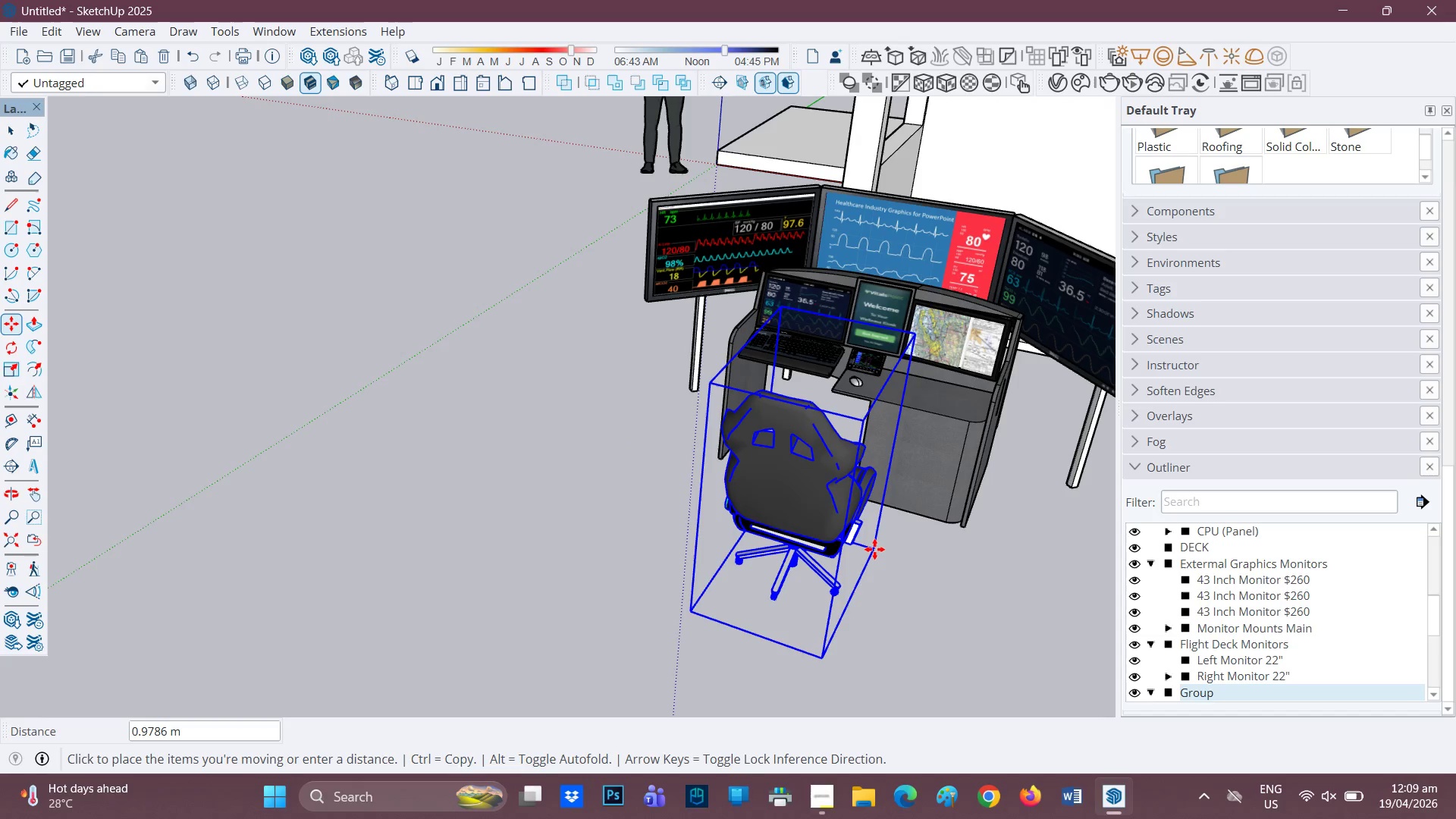 
left_click([874, 549])
 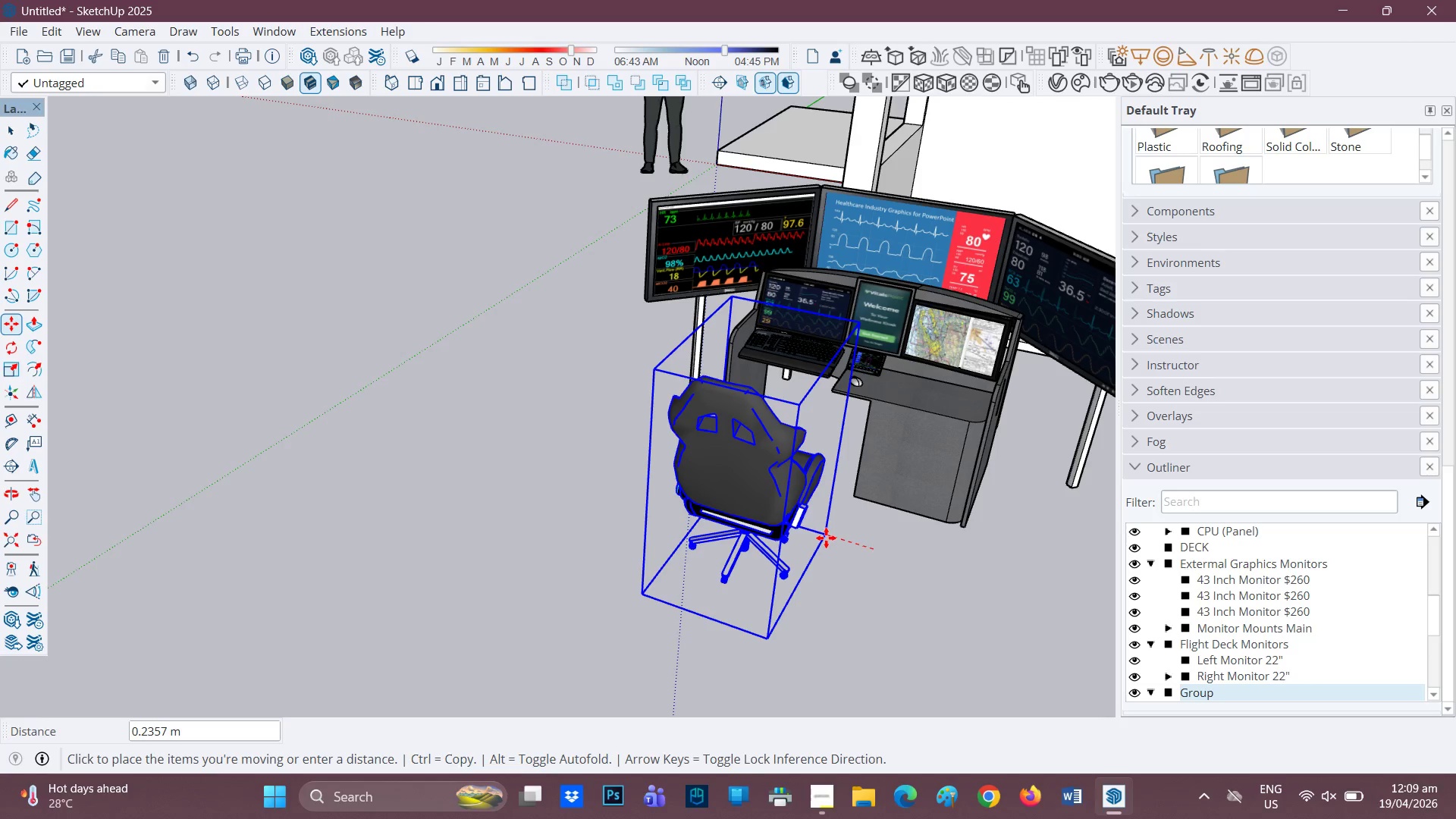 
left_click([827, 538])
 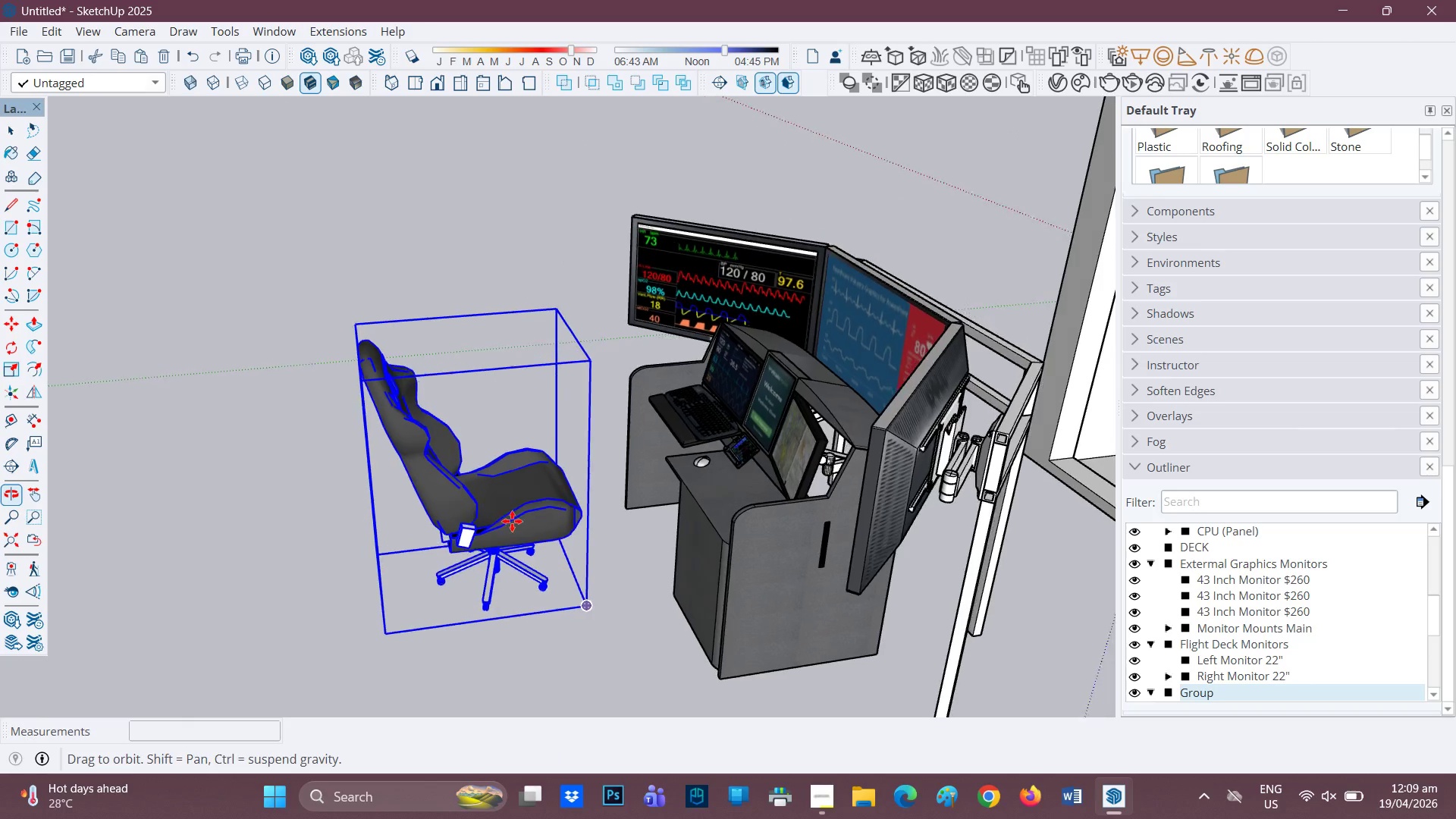 
scroll: coordinate [571, 580], scroll_direction: up, amount: 2.0
 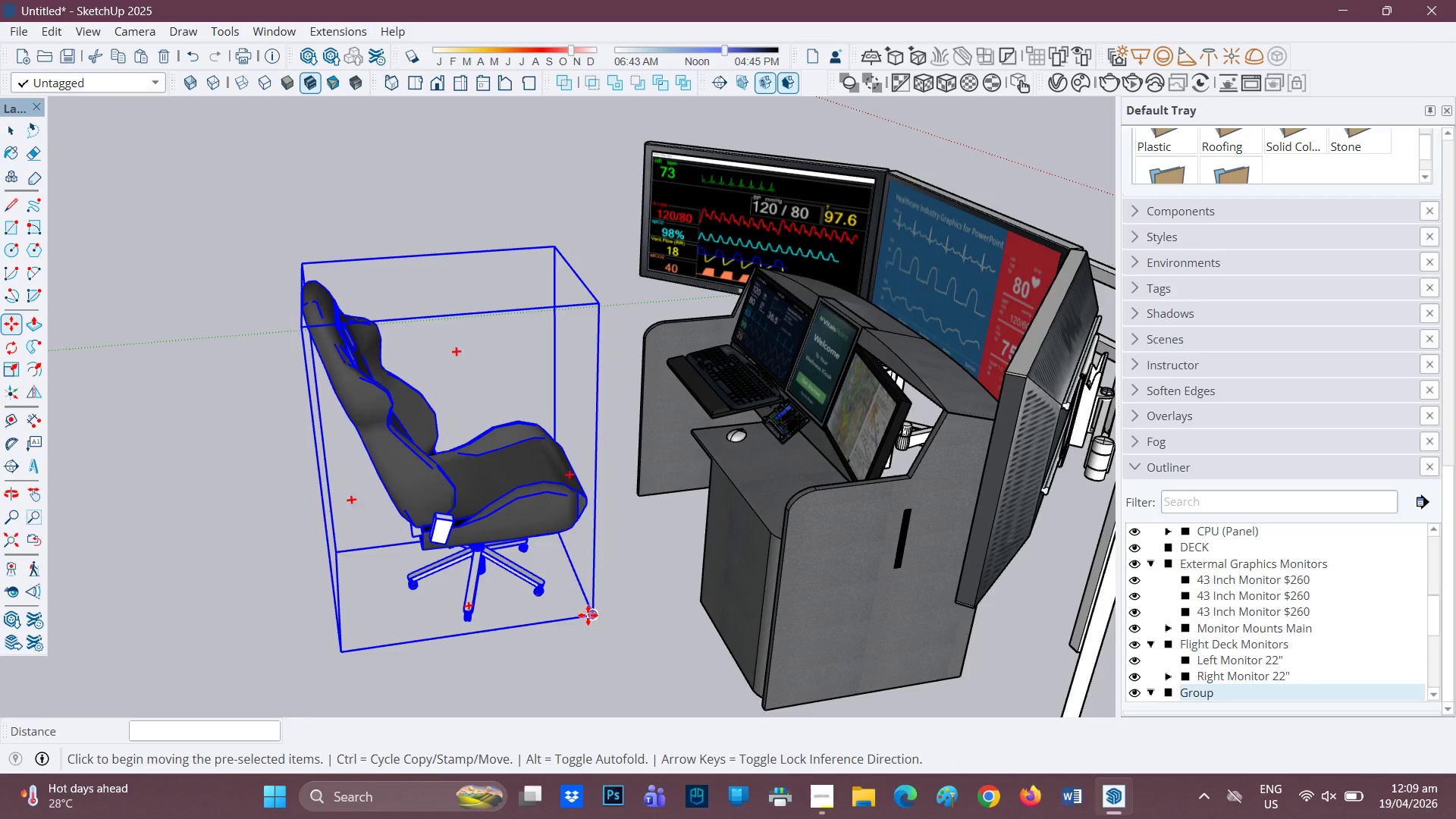 
left_click([588, 614])
 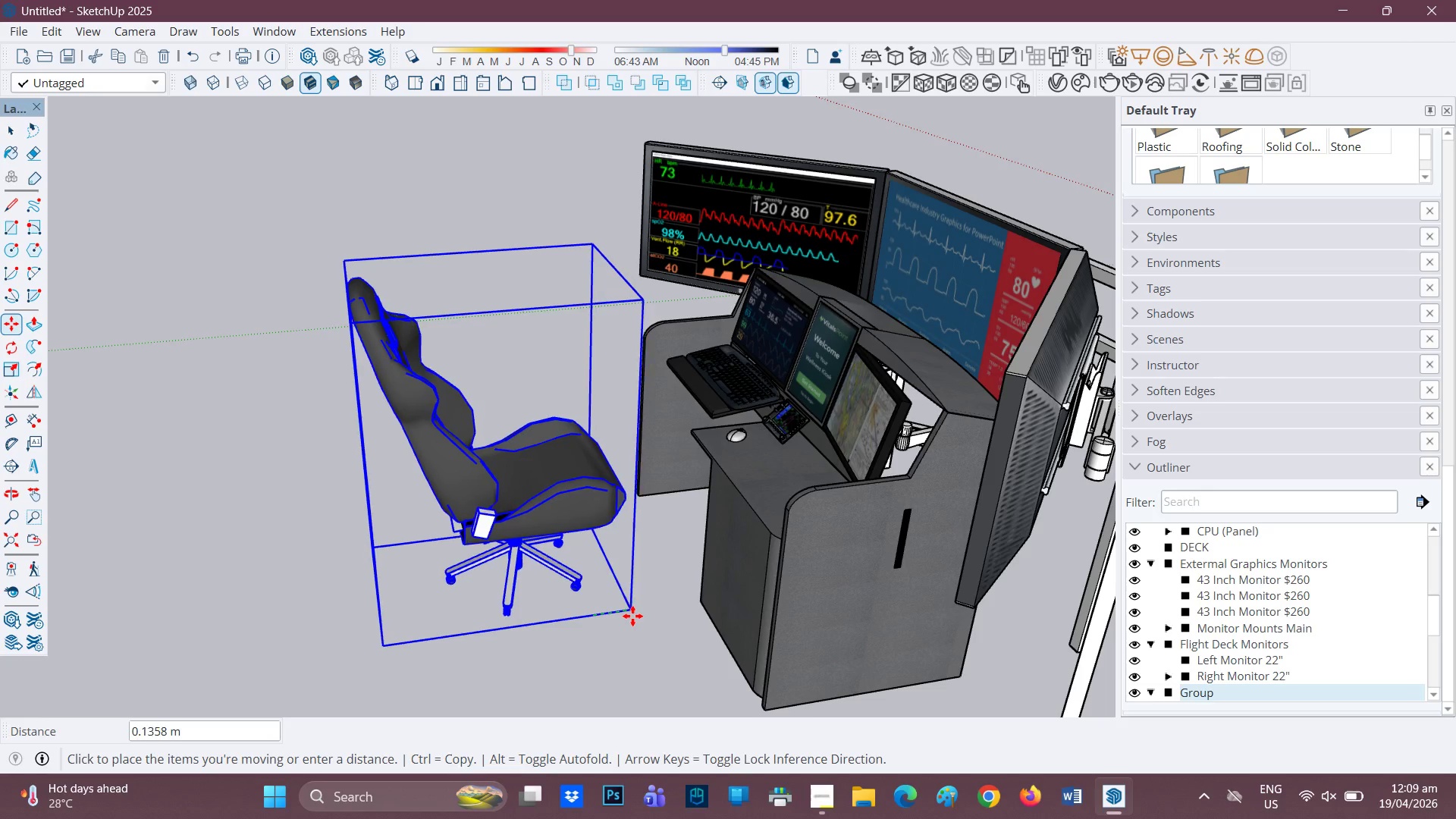 
wait(5.56)
 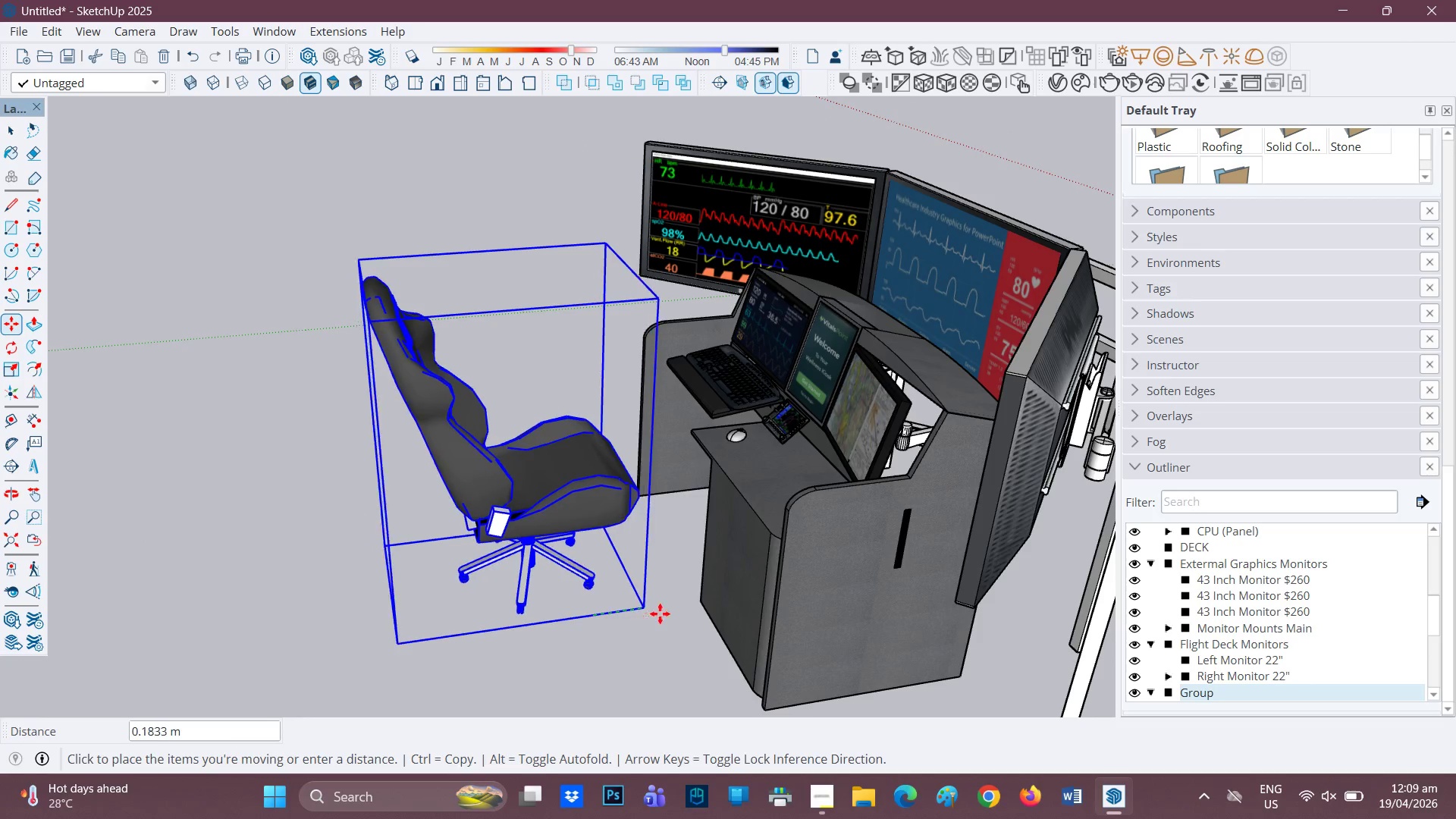 
scroll: coordinate [404, 560], scroll_direction: down, amount: 4.0
 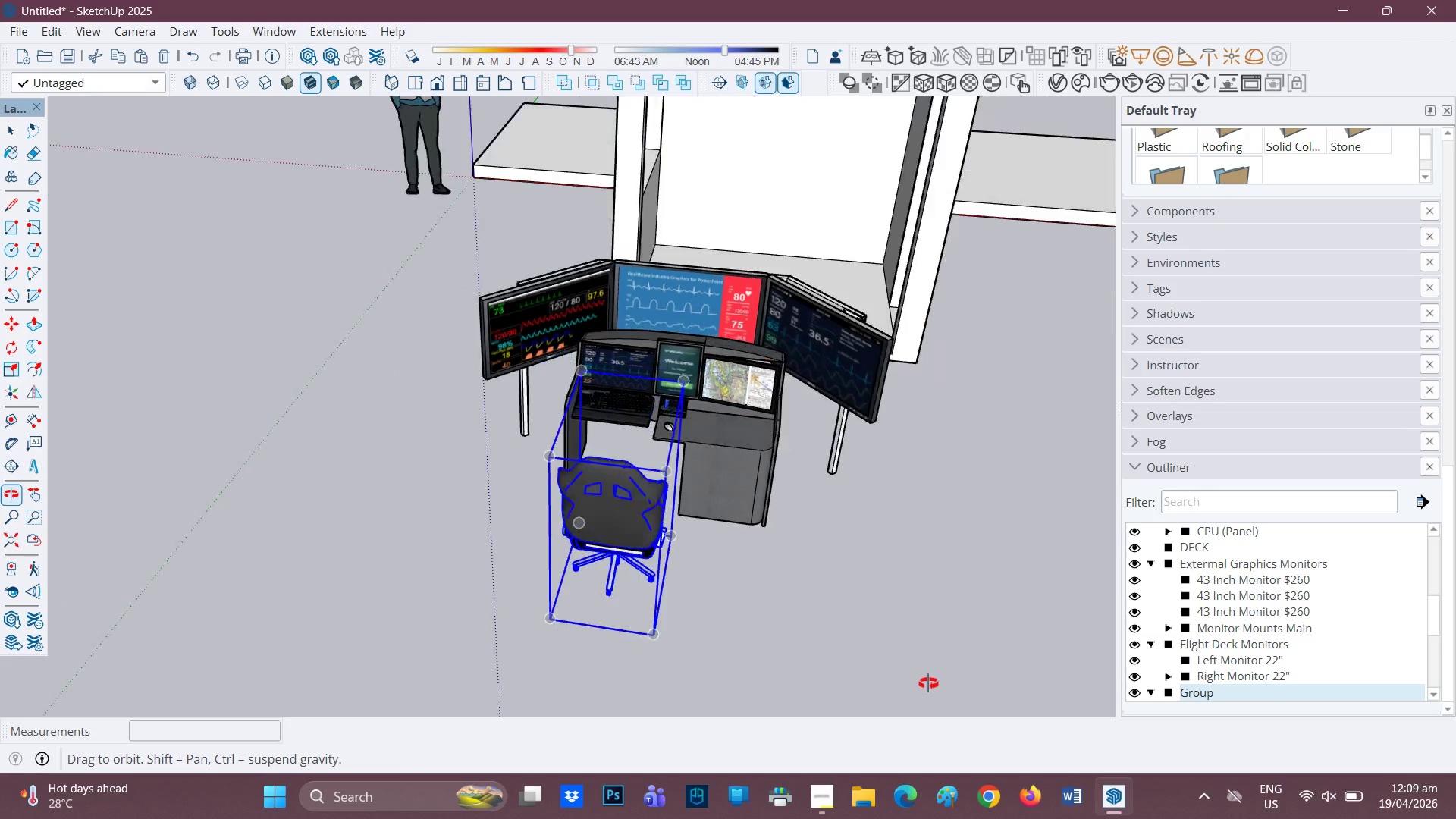 
key(Space)
 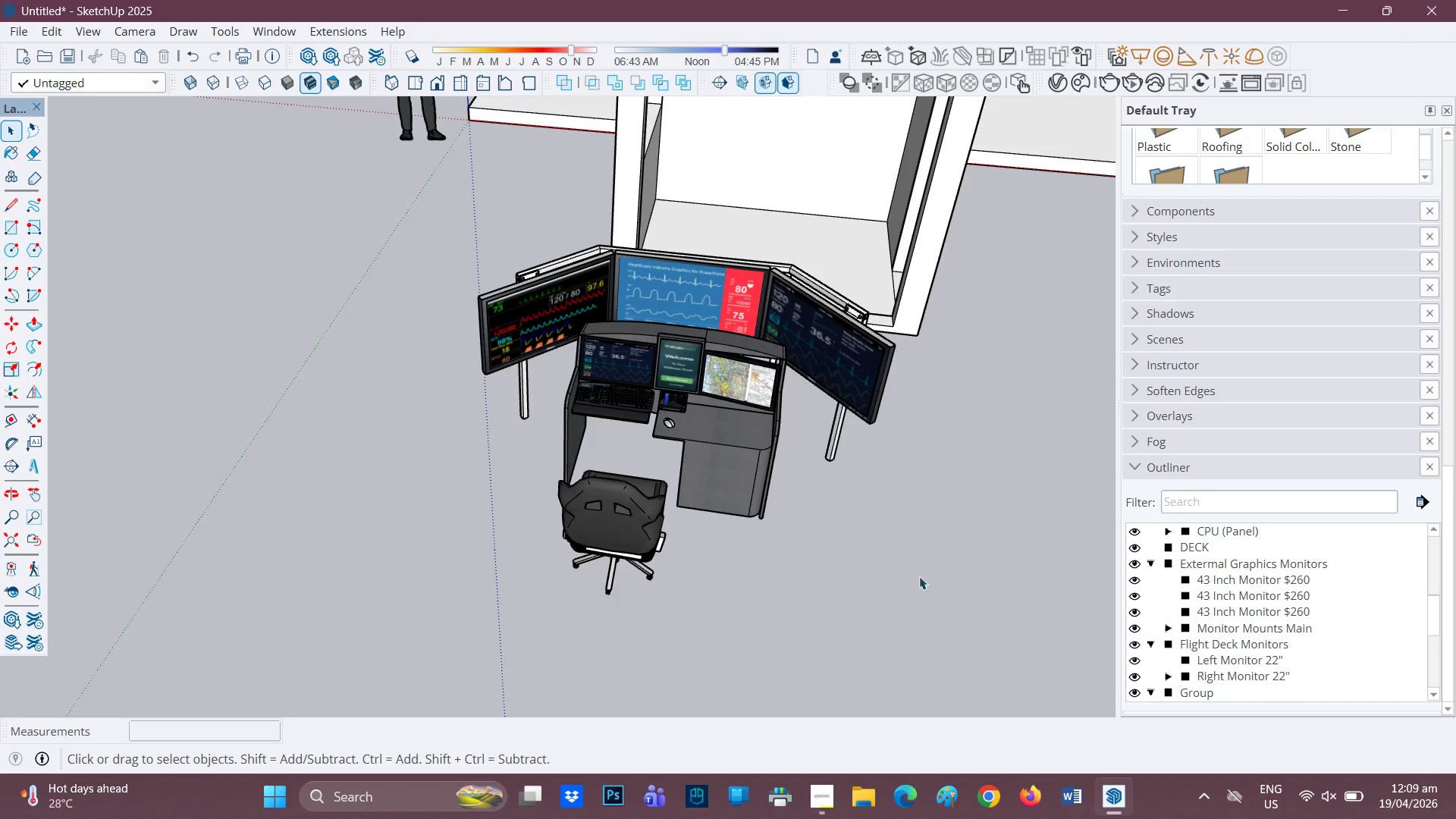 
scroll: coordinate [719, 550], scroll_direction: down, amount: 4.0
 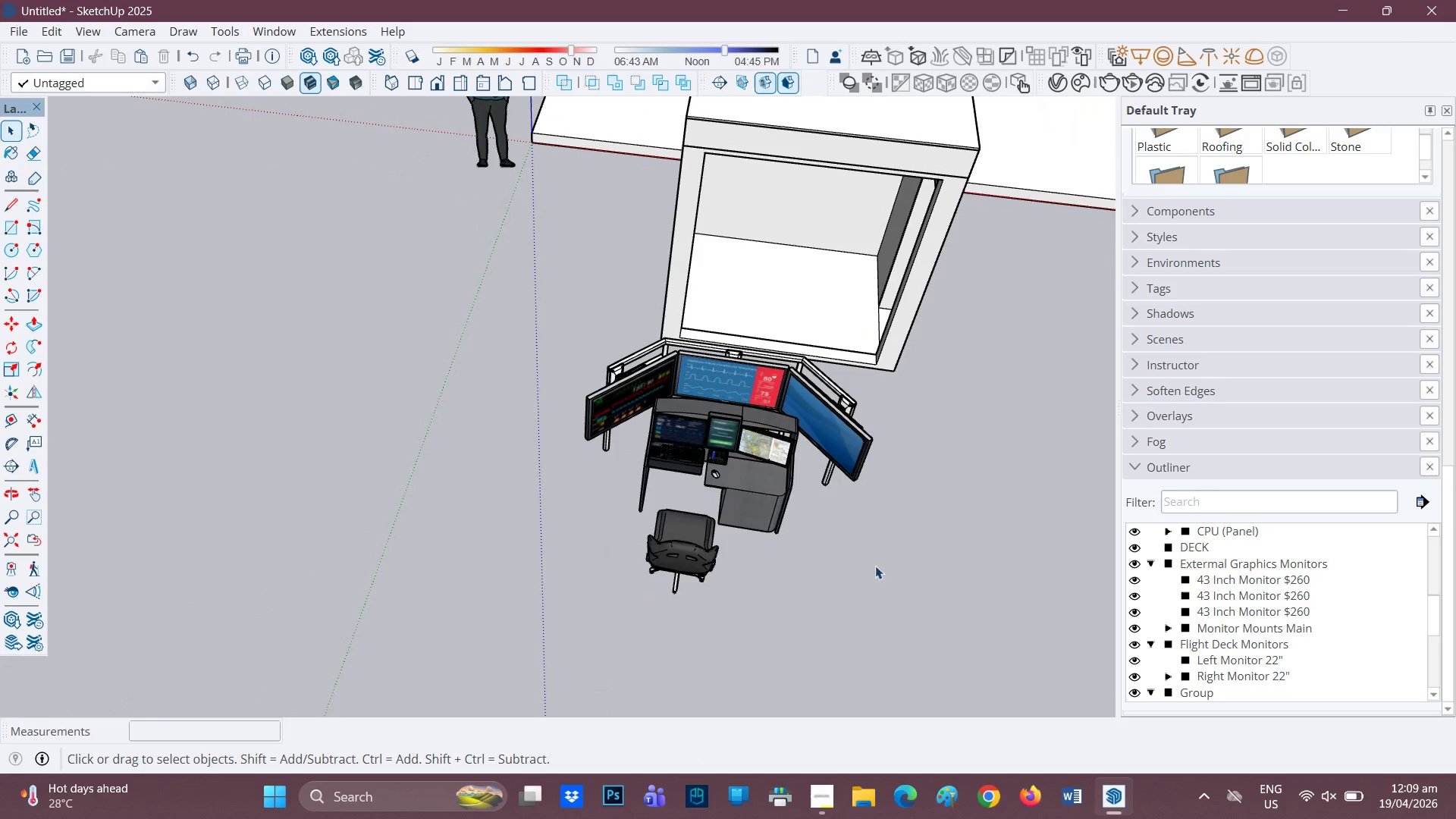 
scroll: coordinate [796, 543], scroll_direction: none, amount: 0.0
 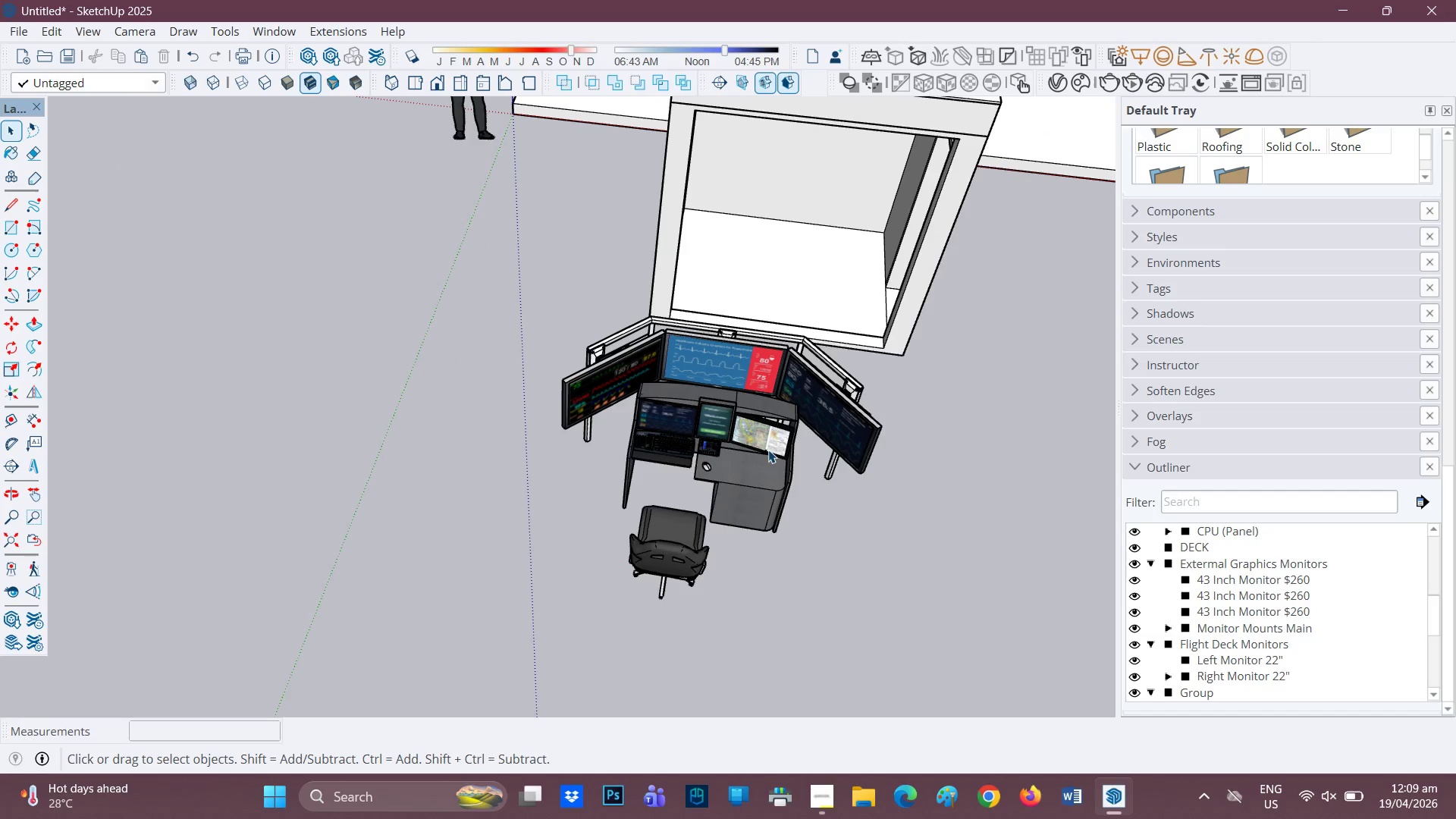 
left_click([768, 449])
 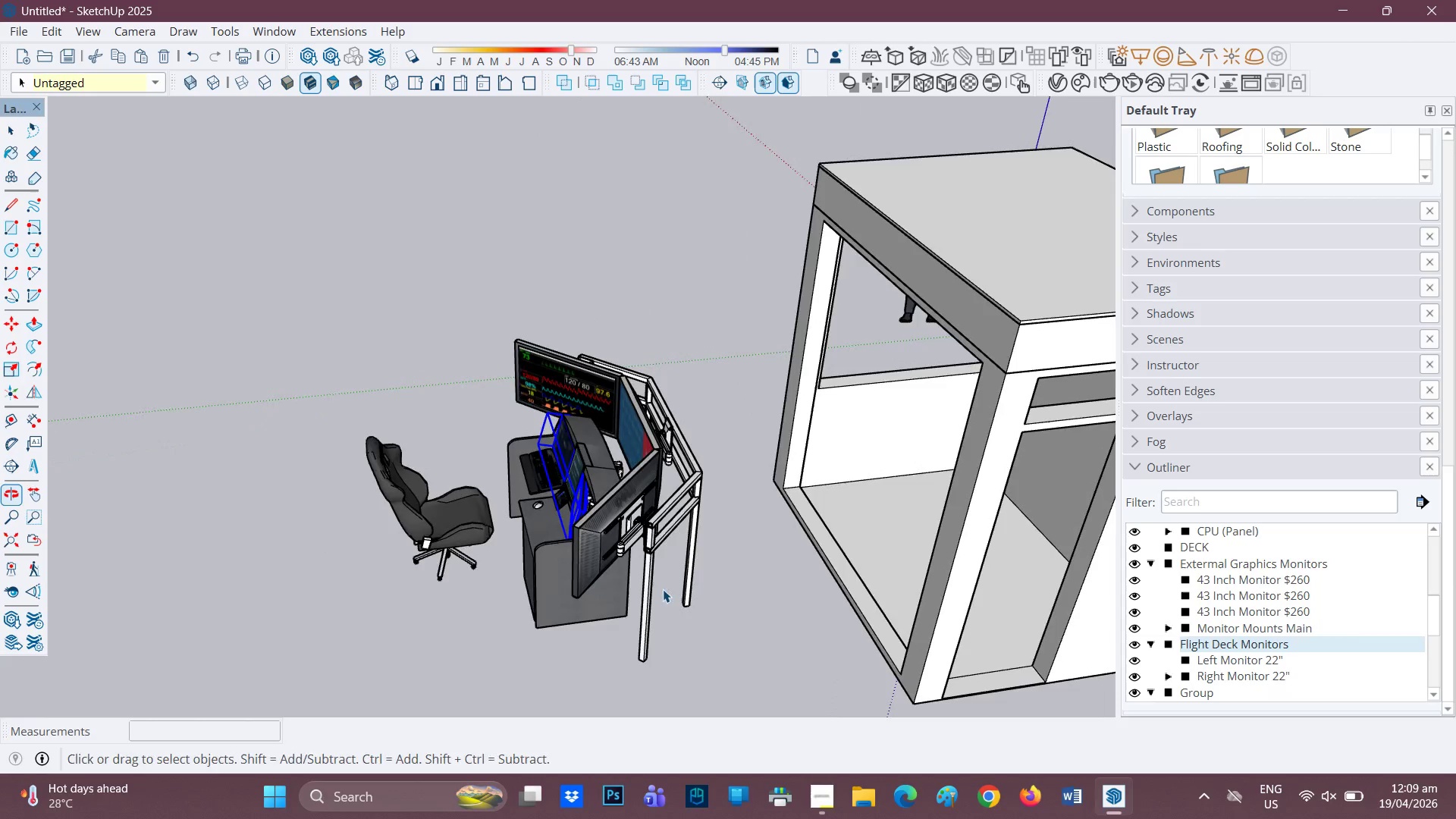 
scroll: coordinate [766, 647], scroll_direction: none, amount: 0.0
 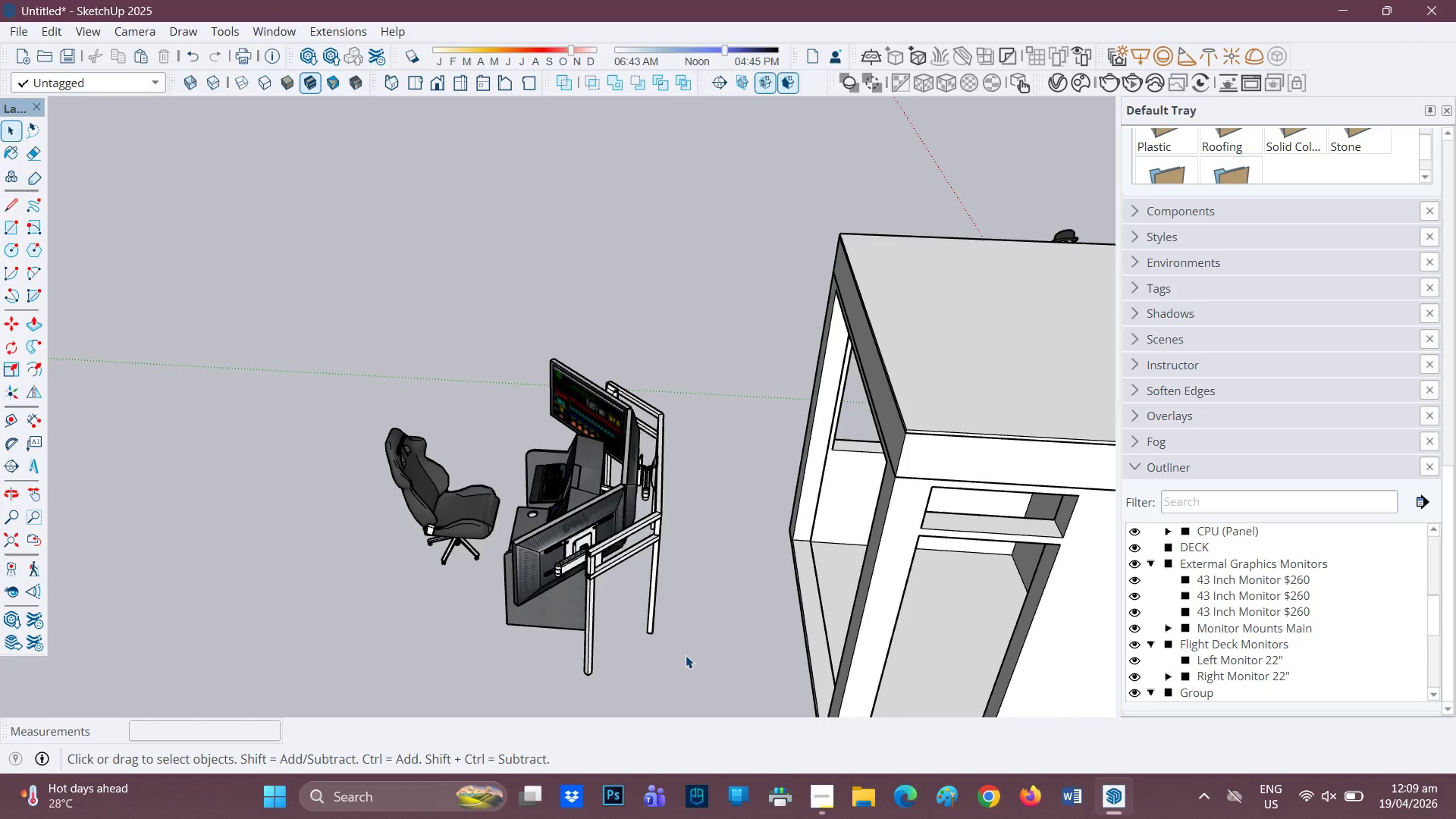 
left_click_drag(start_coordinate=[695, 668], to_coordinate=[501, 301])
 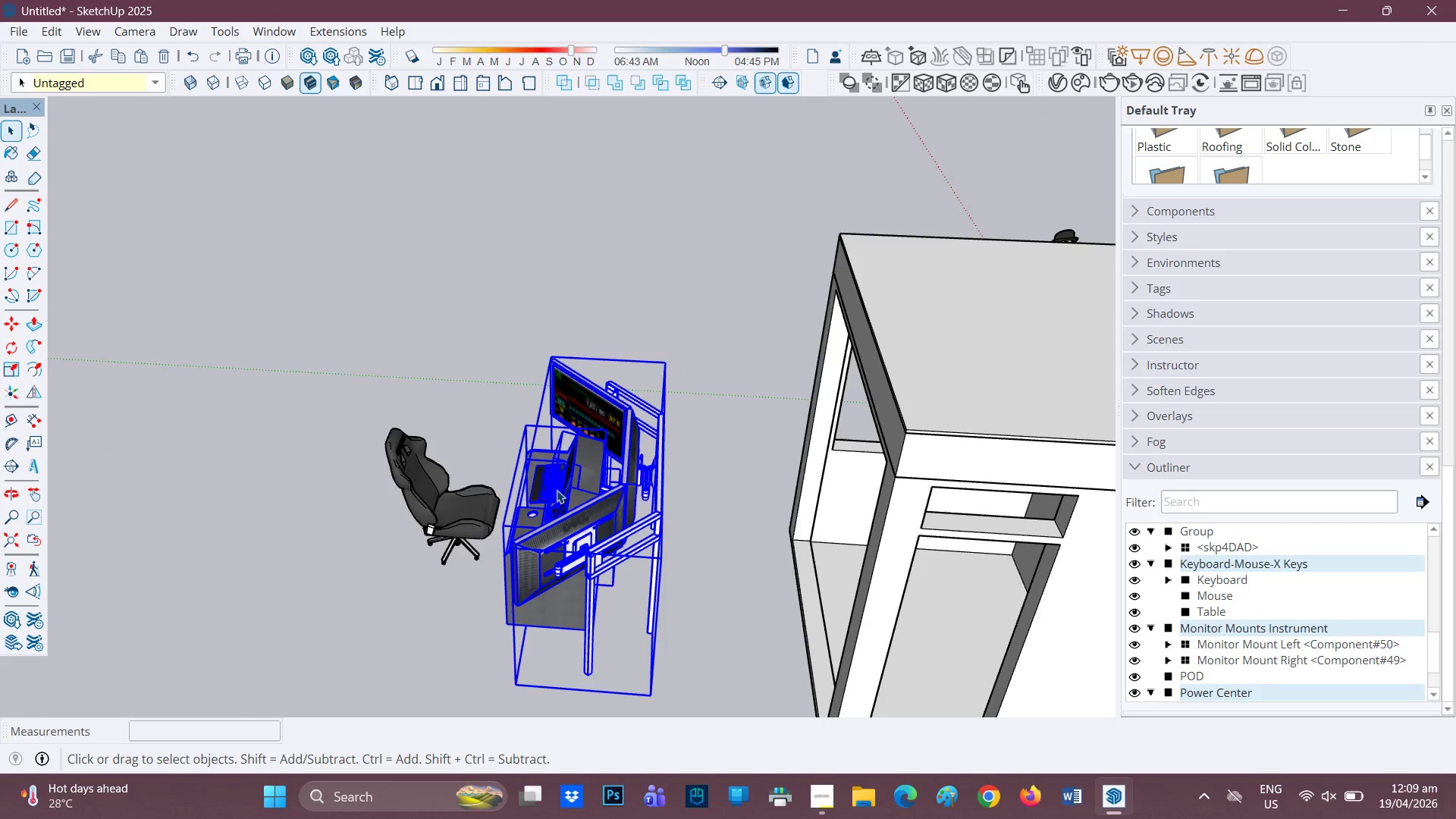 
right_click([557, 492])
 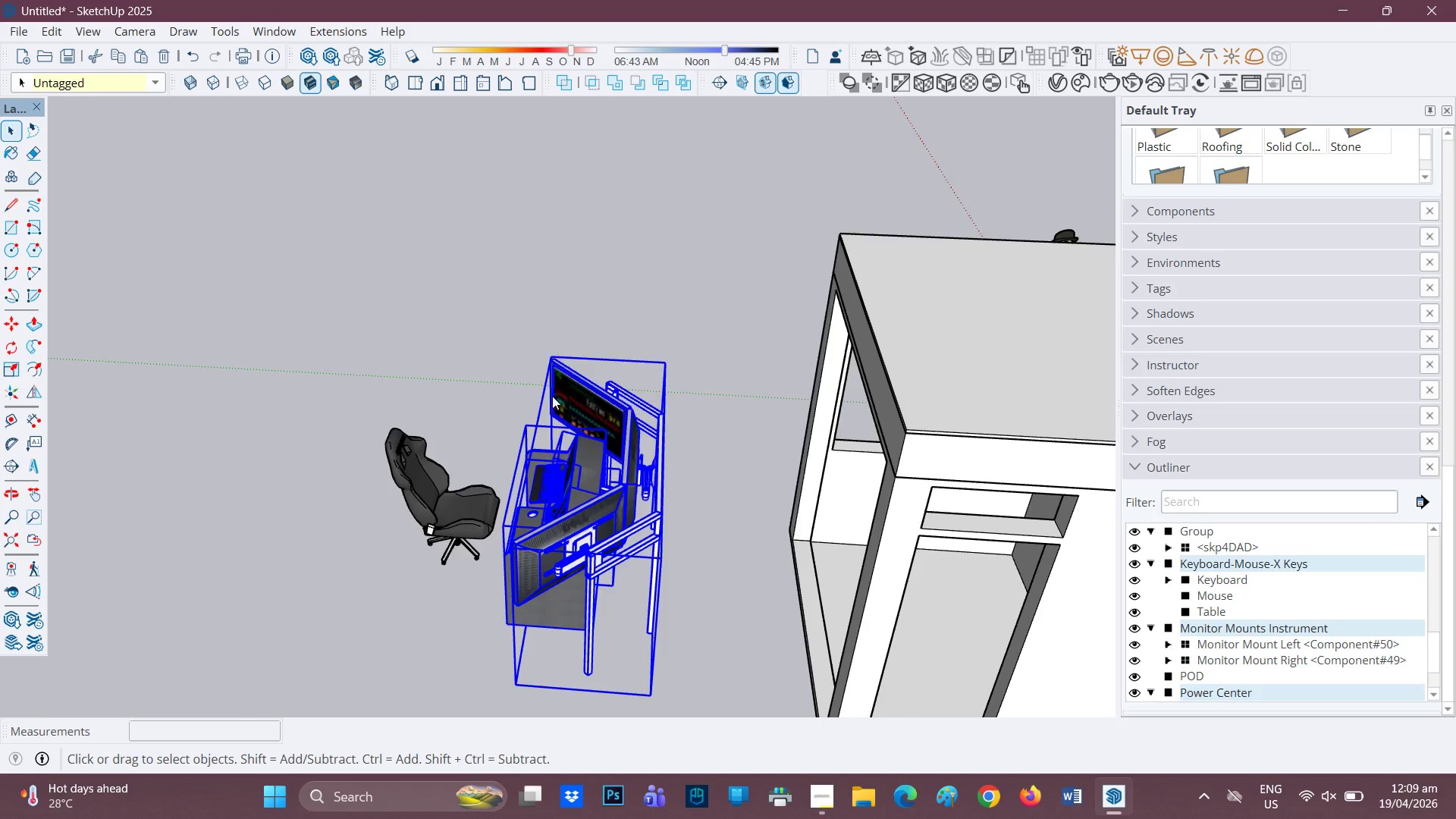 
left_click([451, 603])
 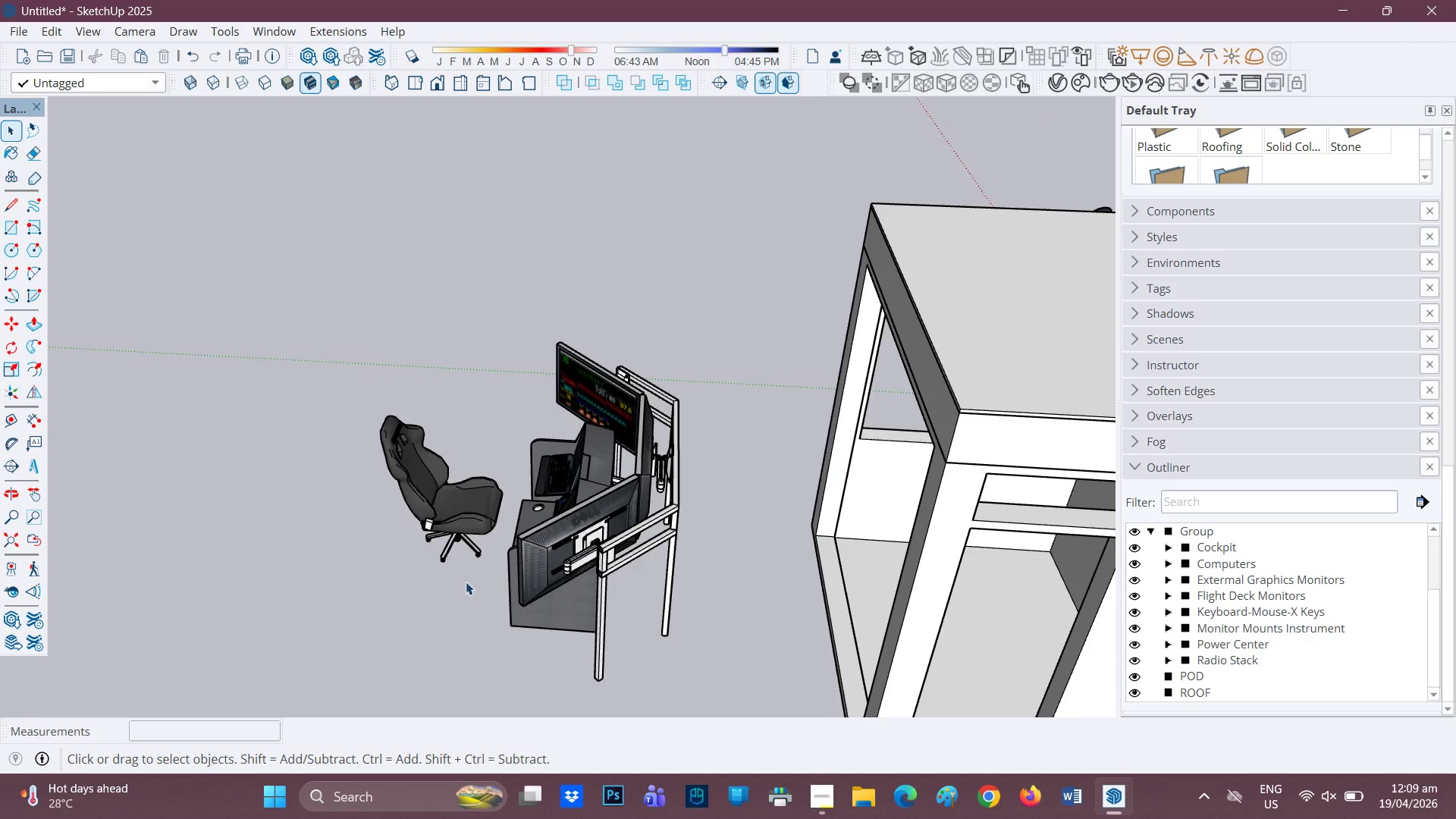 
scroll: coordinate [466, 580], scroll_direction: none, amount: 0.0
 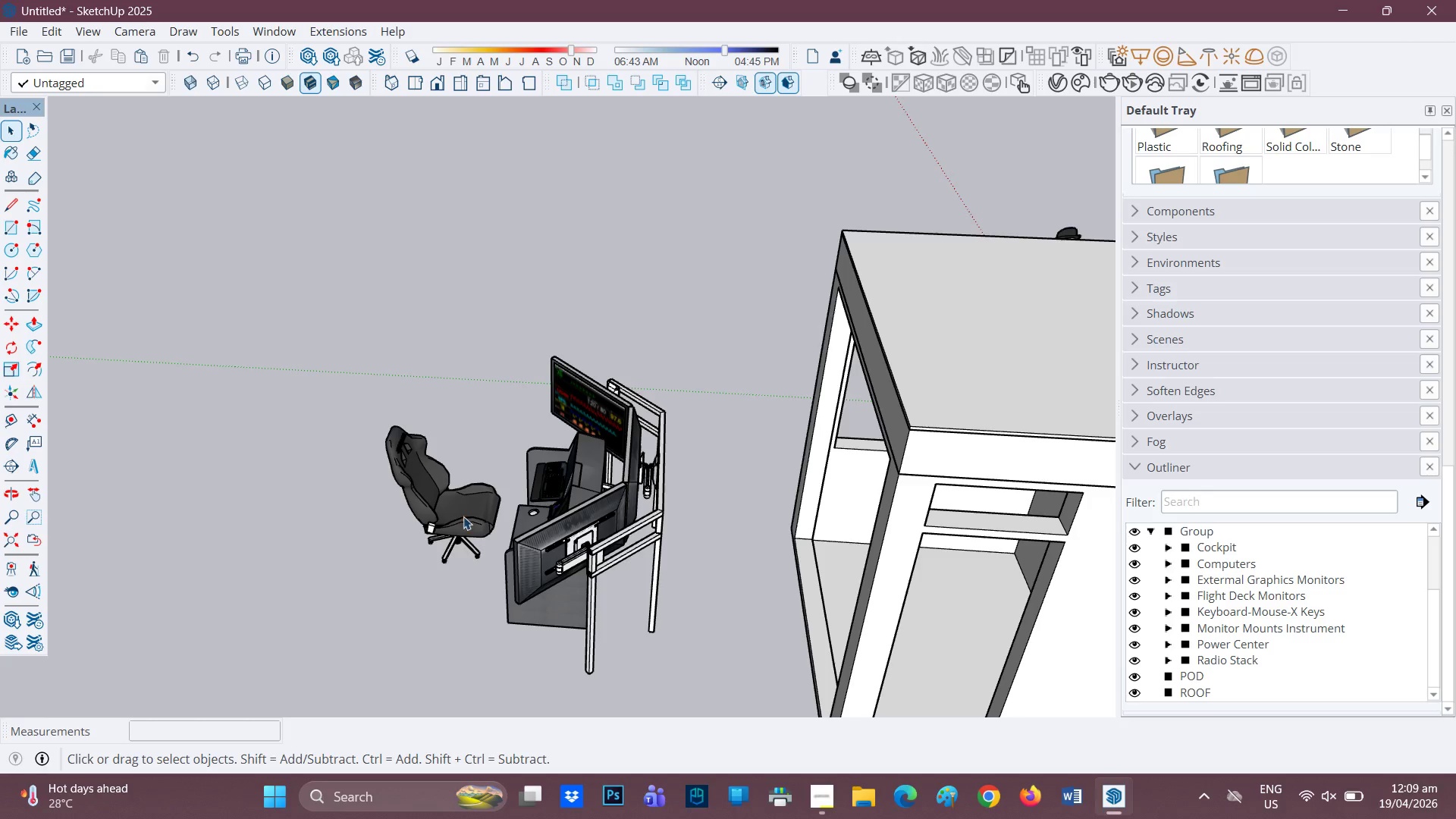 
left_click([461, 513])
 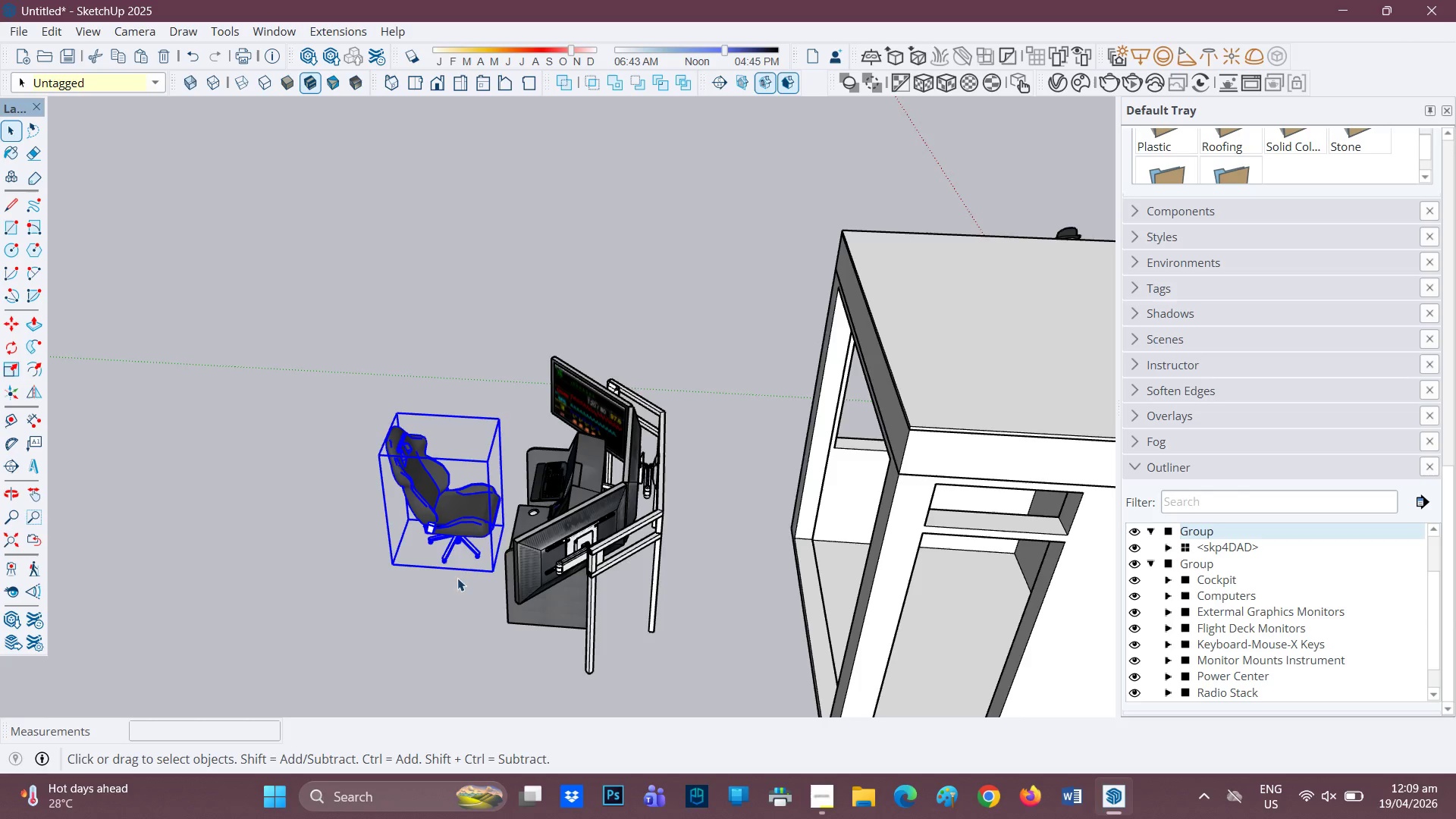 
scroll: coordinate [784, 581], scroll_direction: down, amount: 3.0
 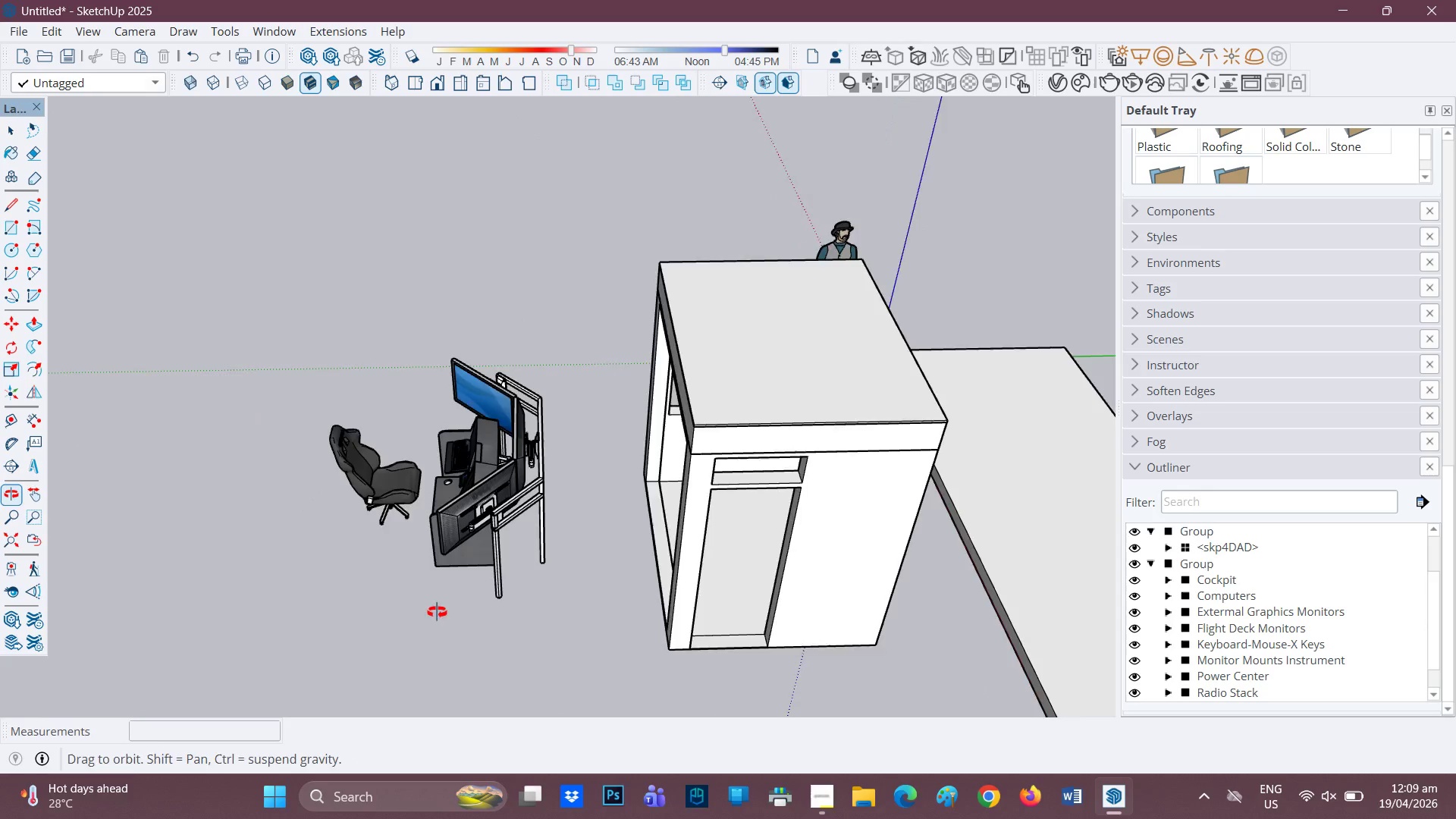 
left_click_drag(start_coordinate=[539, 613], to_coordinate=[331, 331])
 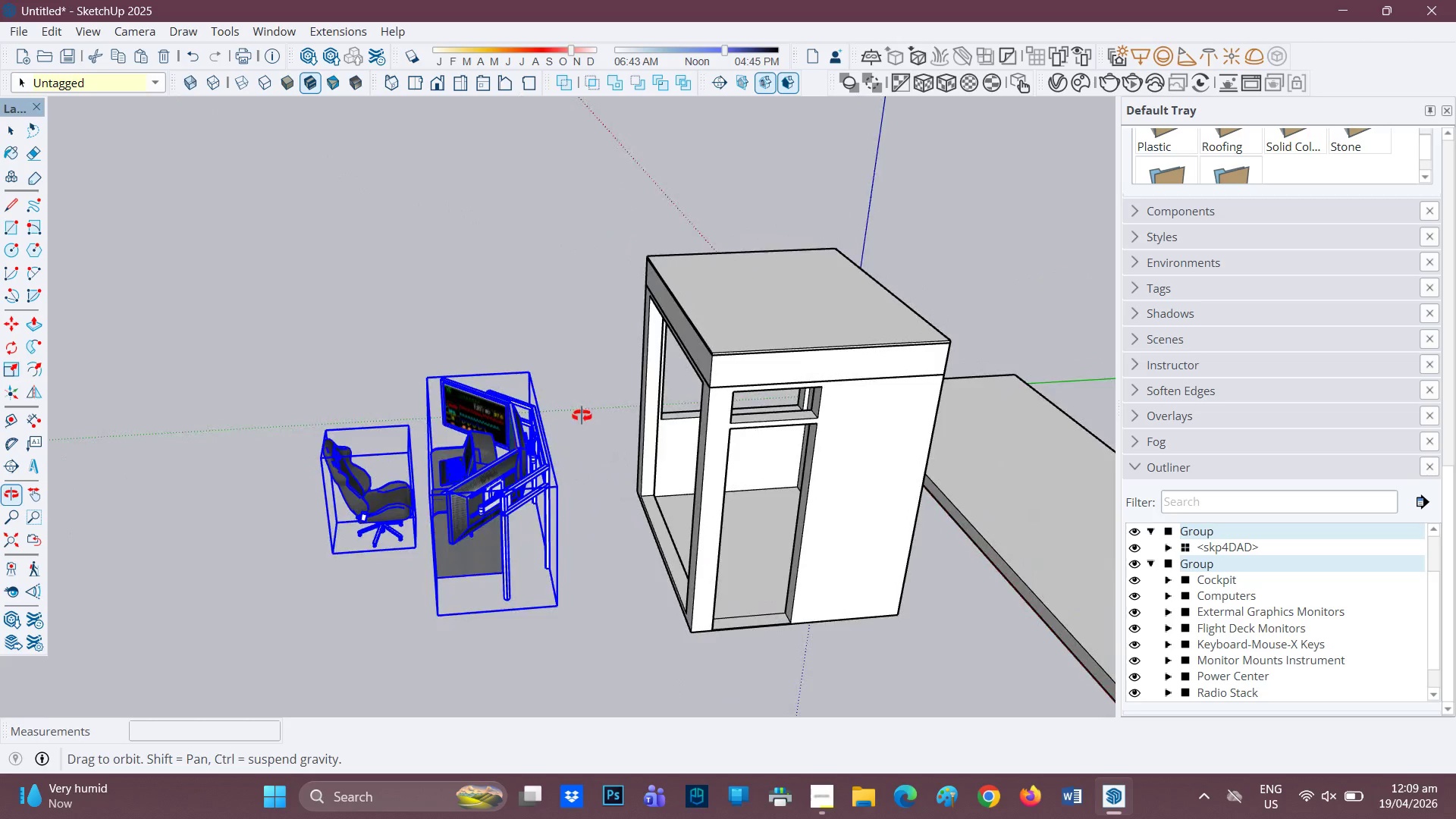 
wait(5.3)
 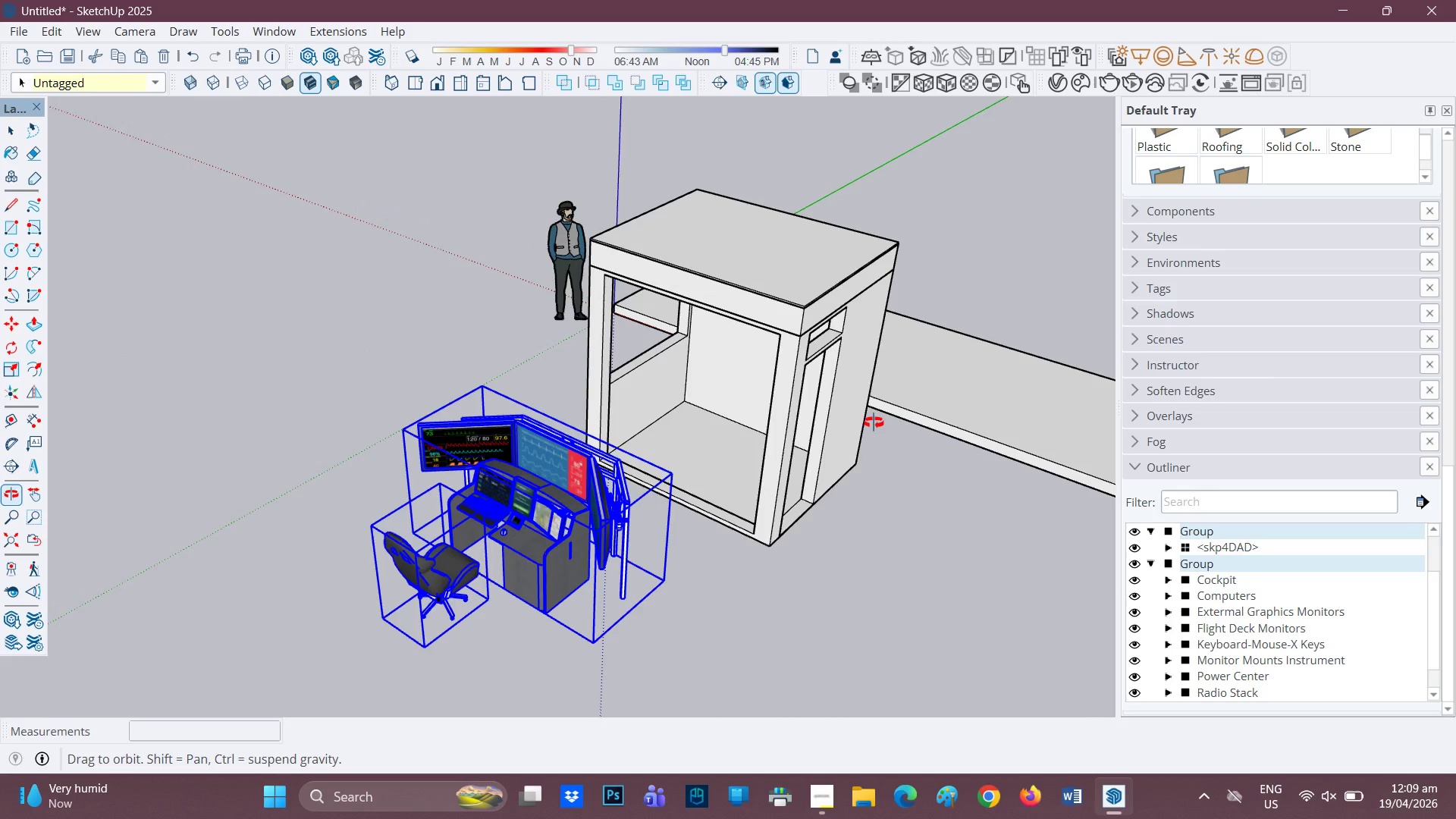 
scroll: coordinate [709, 516], scroll_direction: up, amount: 4.0
 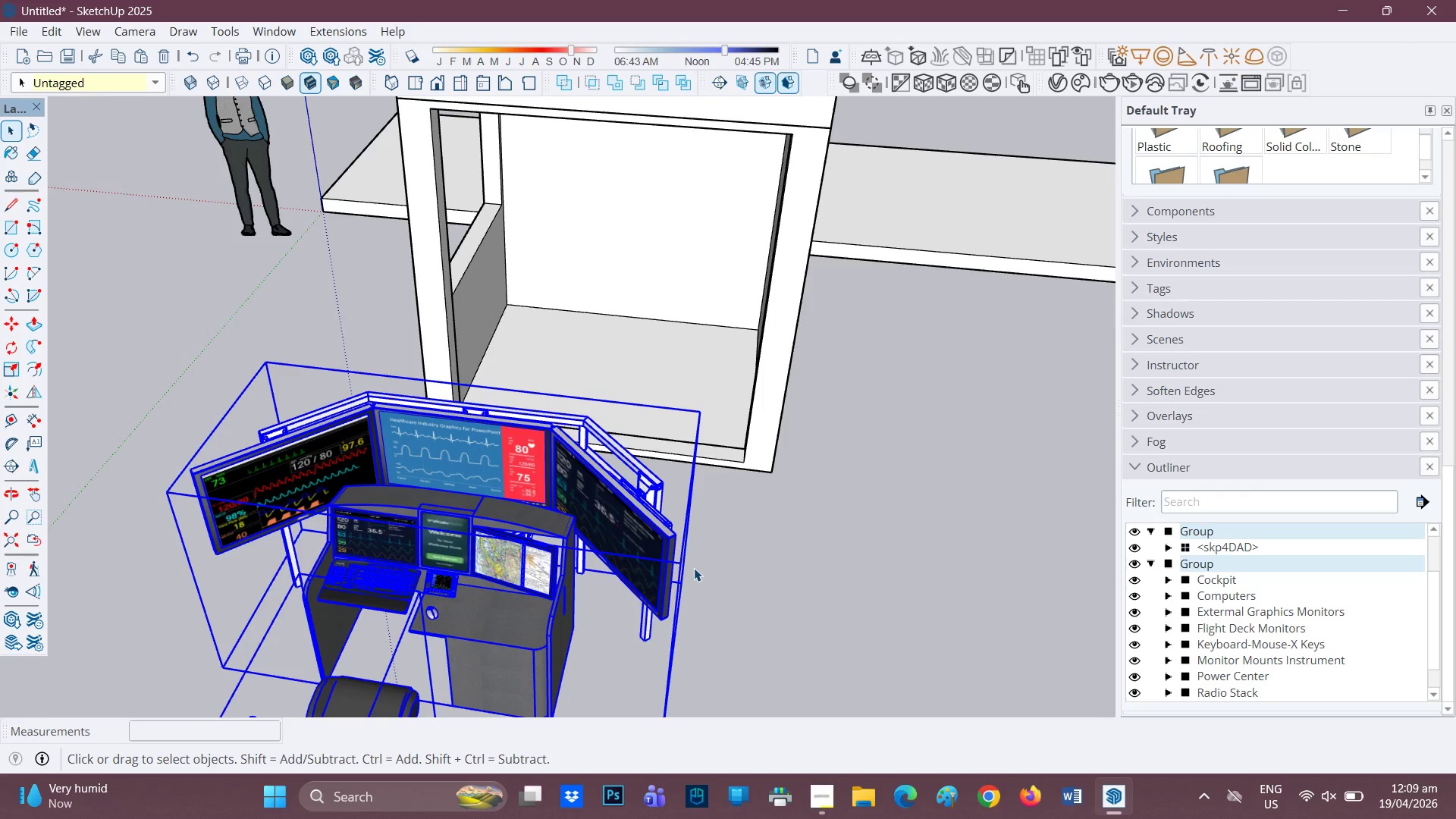 
key(M)
 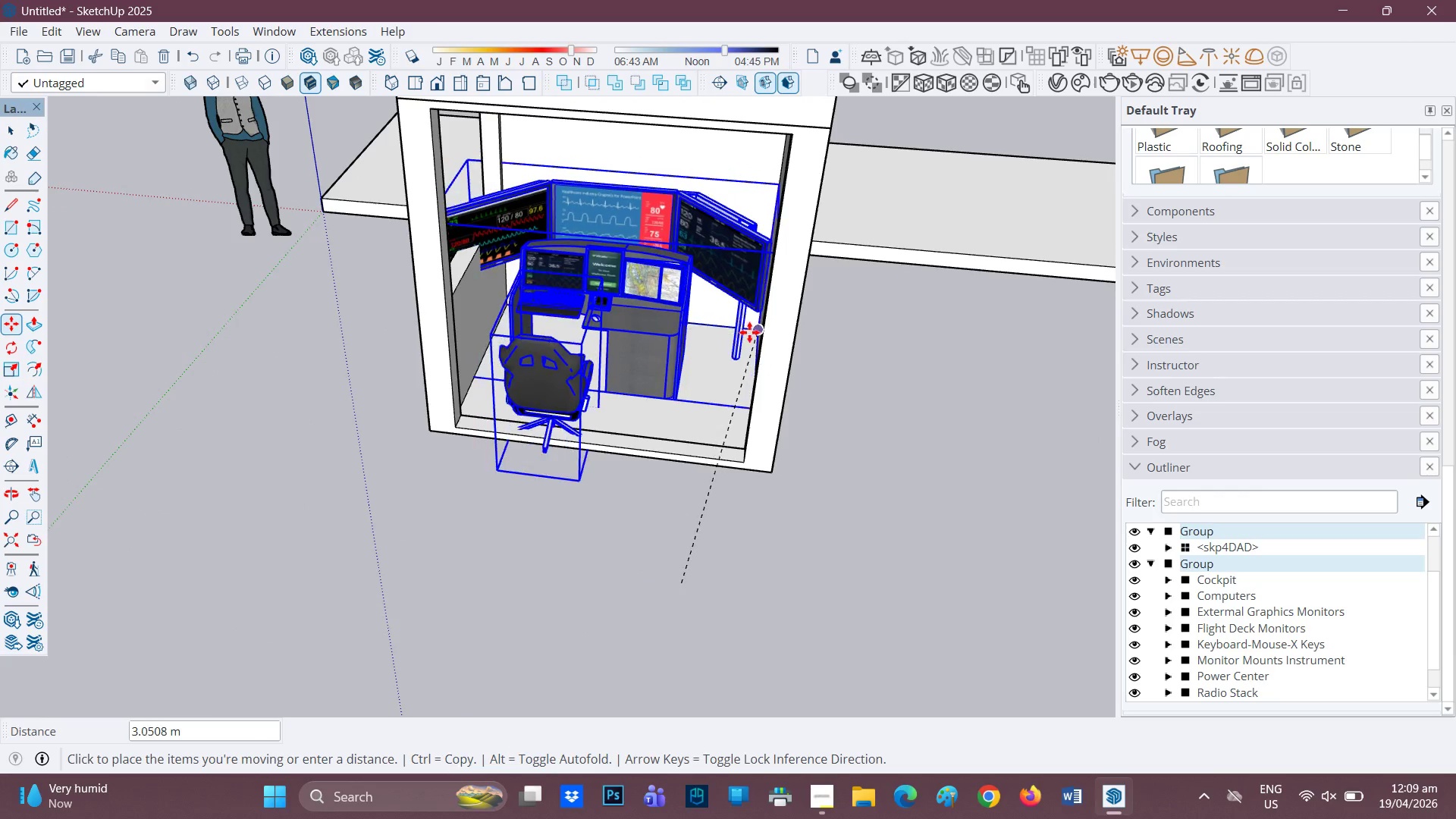 
scroll: coordinate [629, 297], scroll_direction: none, amount: 0.0
 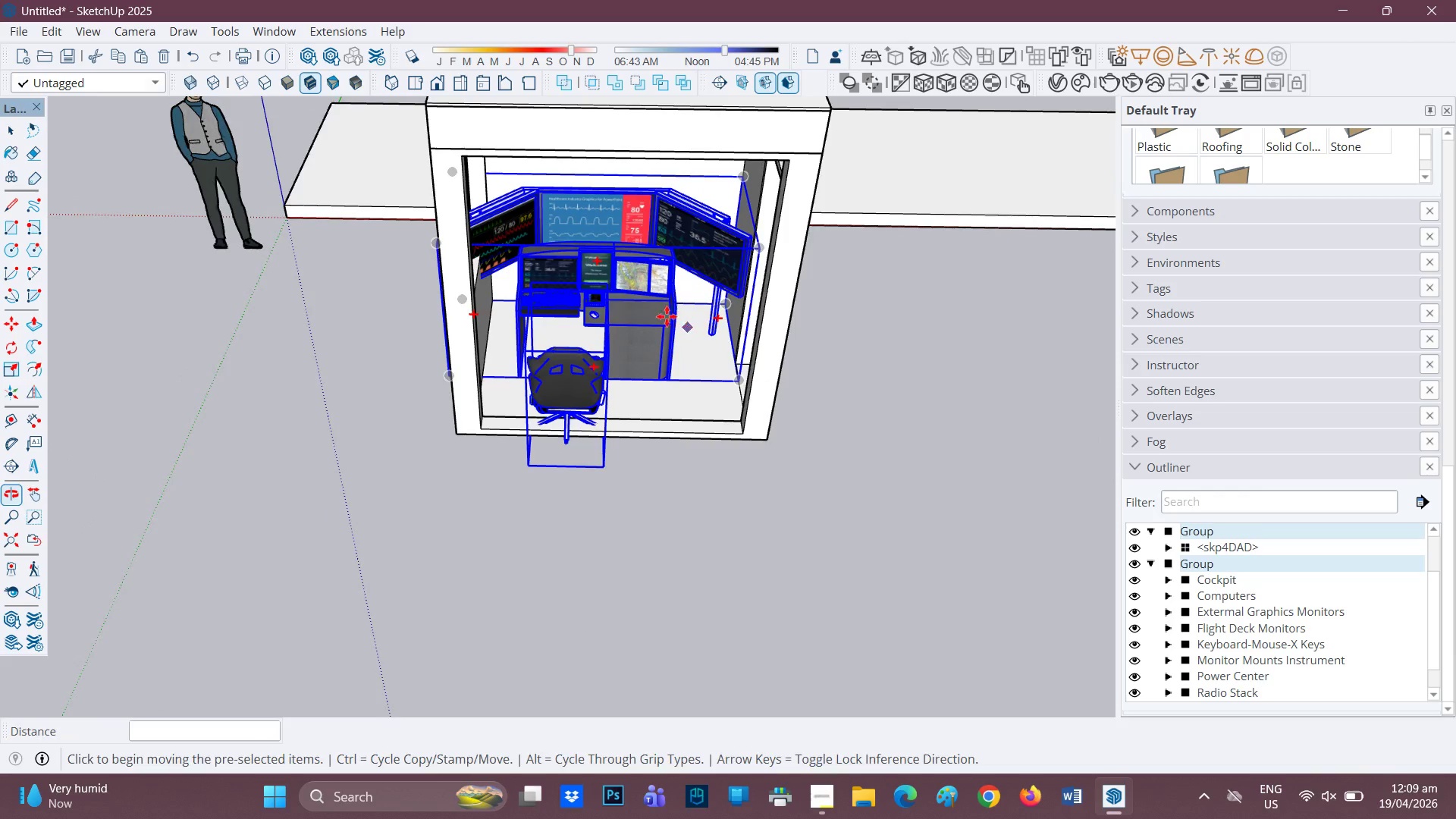 
key(Space)
 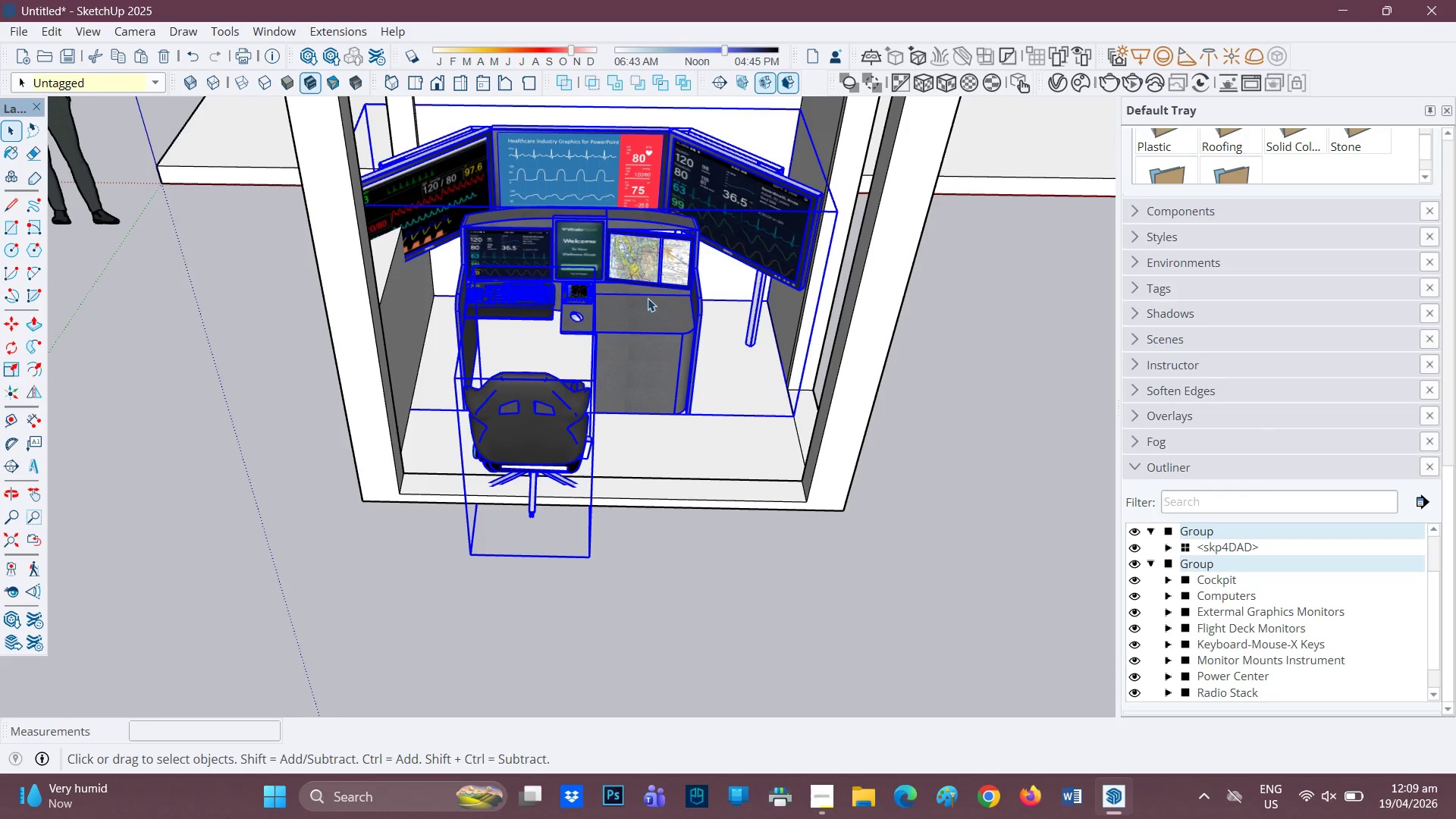 
scroll: coordinate [607, 327], scroll_direction: up, amount: 3.0
 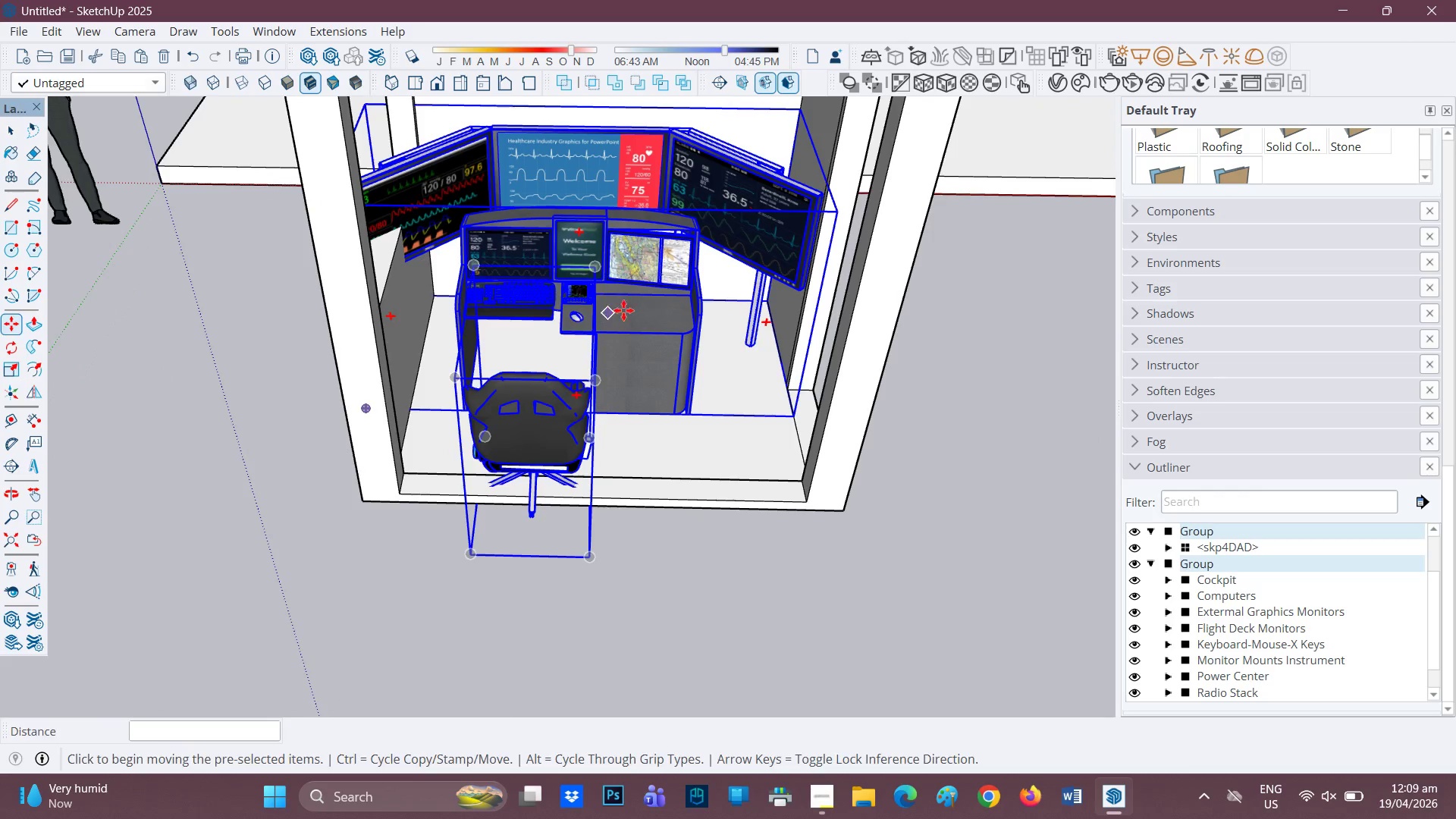 
left_click([648, 298])
 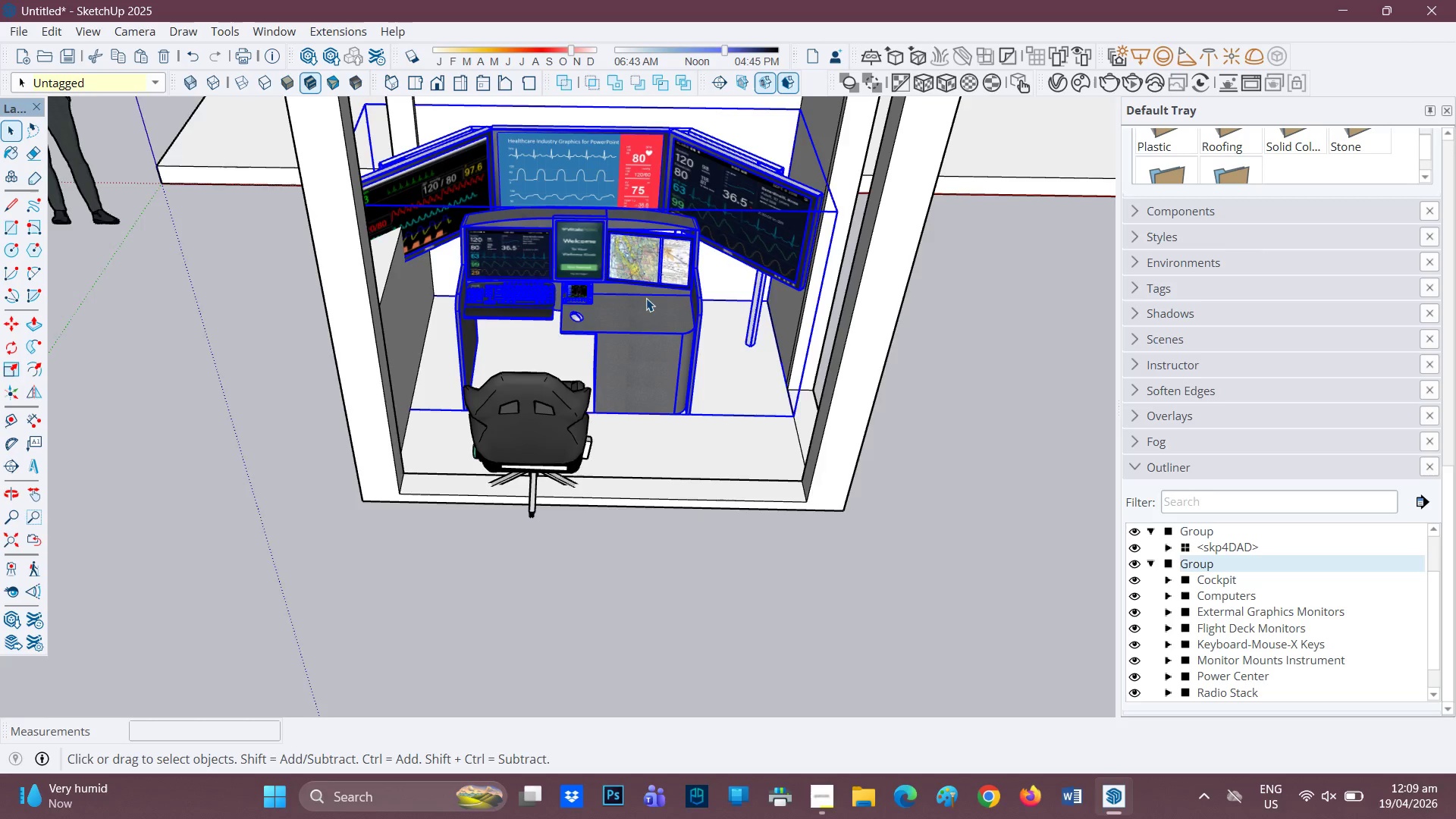 
scroll: coordinate [471, 274], scroll_direction: none, amount: 0.0
 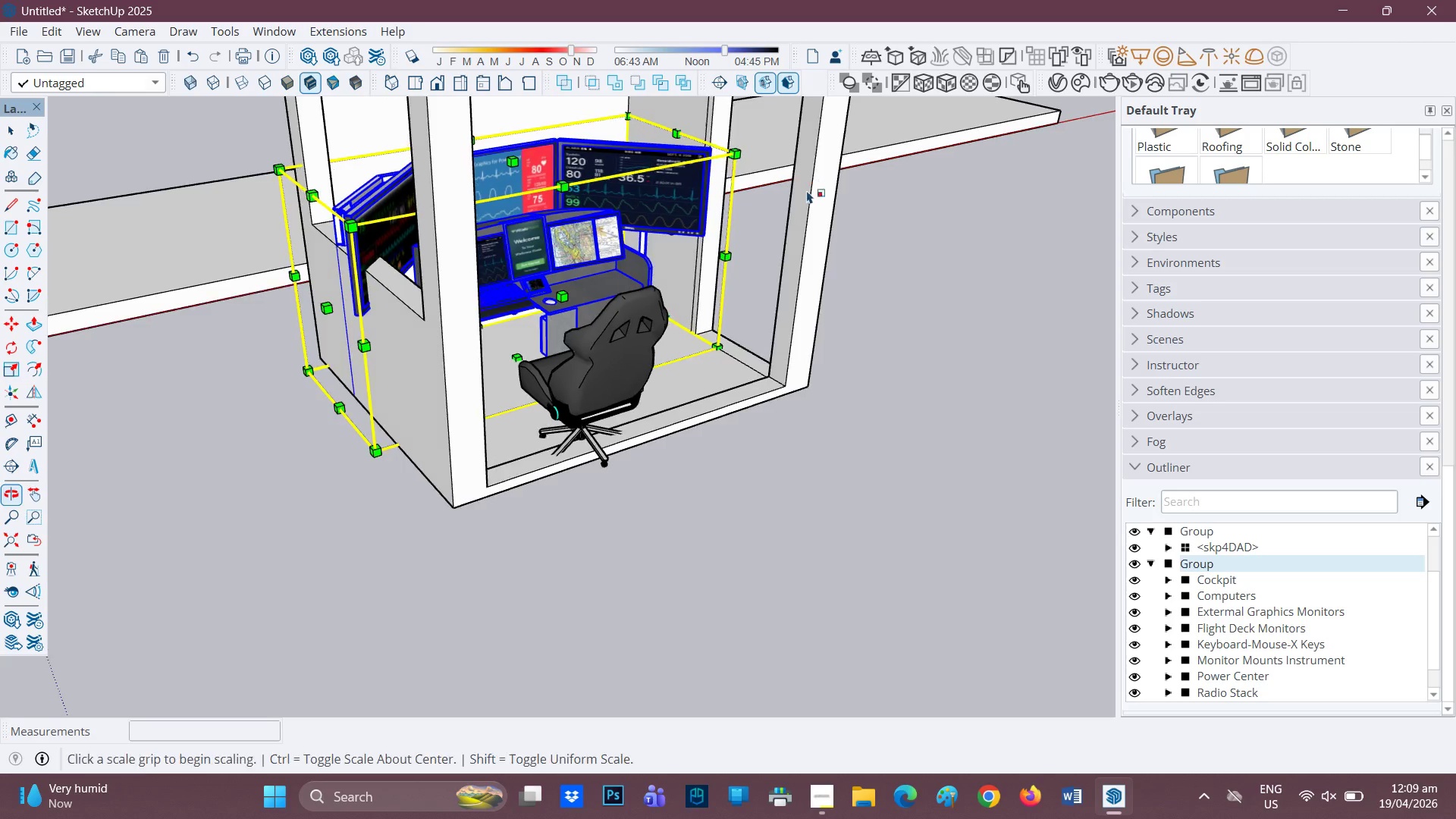 
left_click([322, 305])
 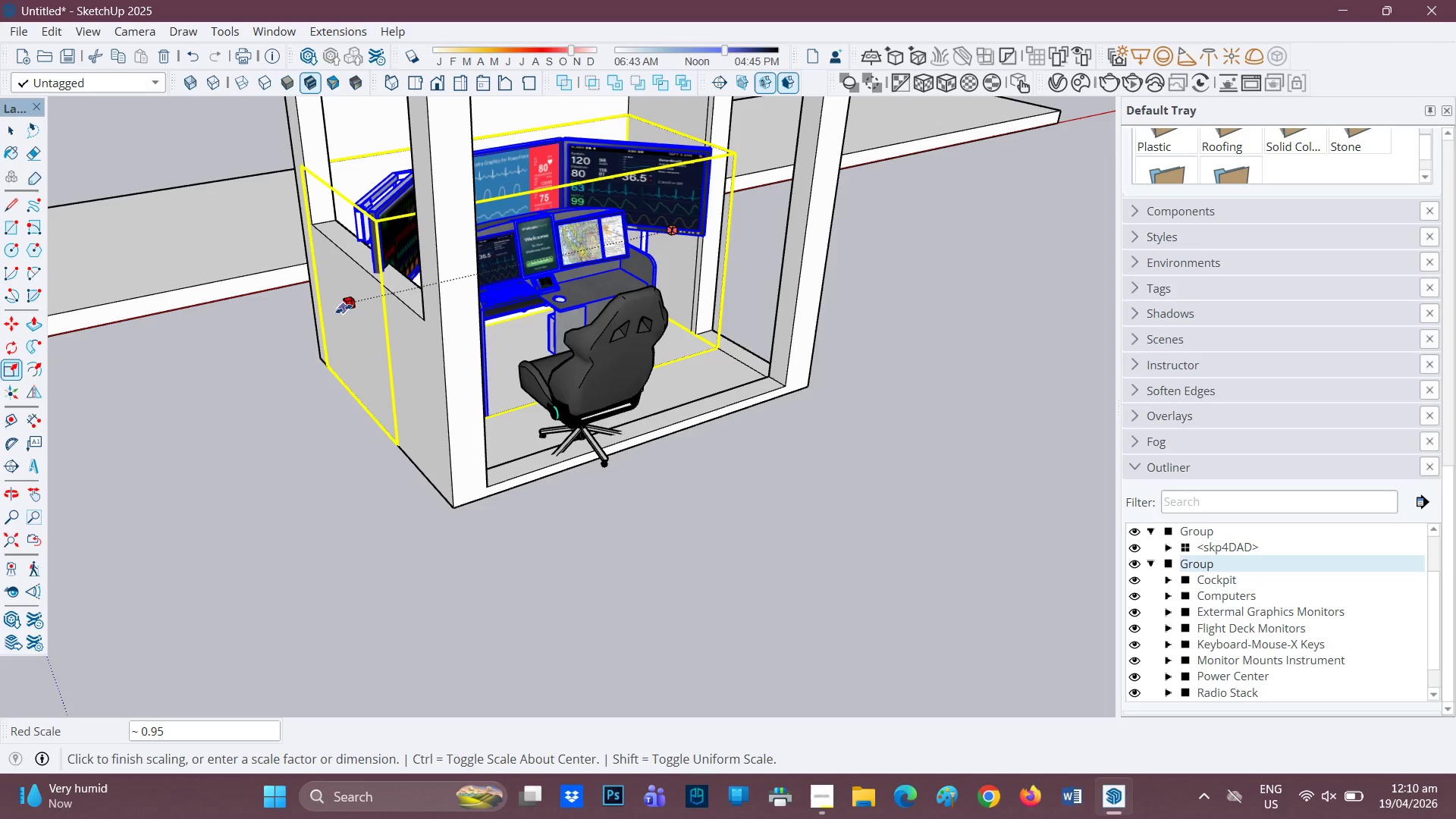 
left_click([353, 301])
 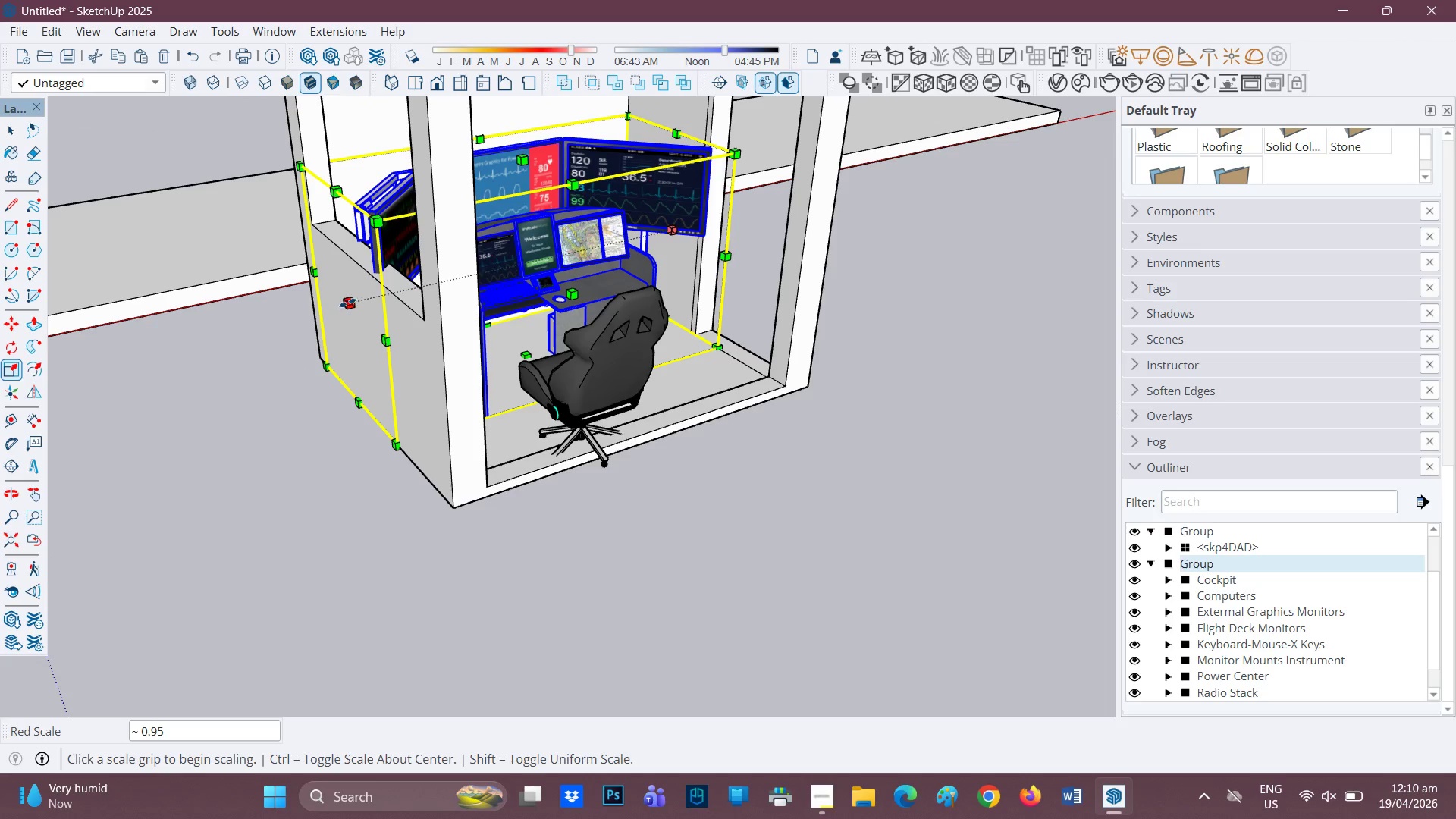 
left_click([347, 303])
 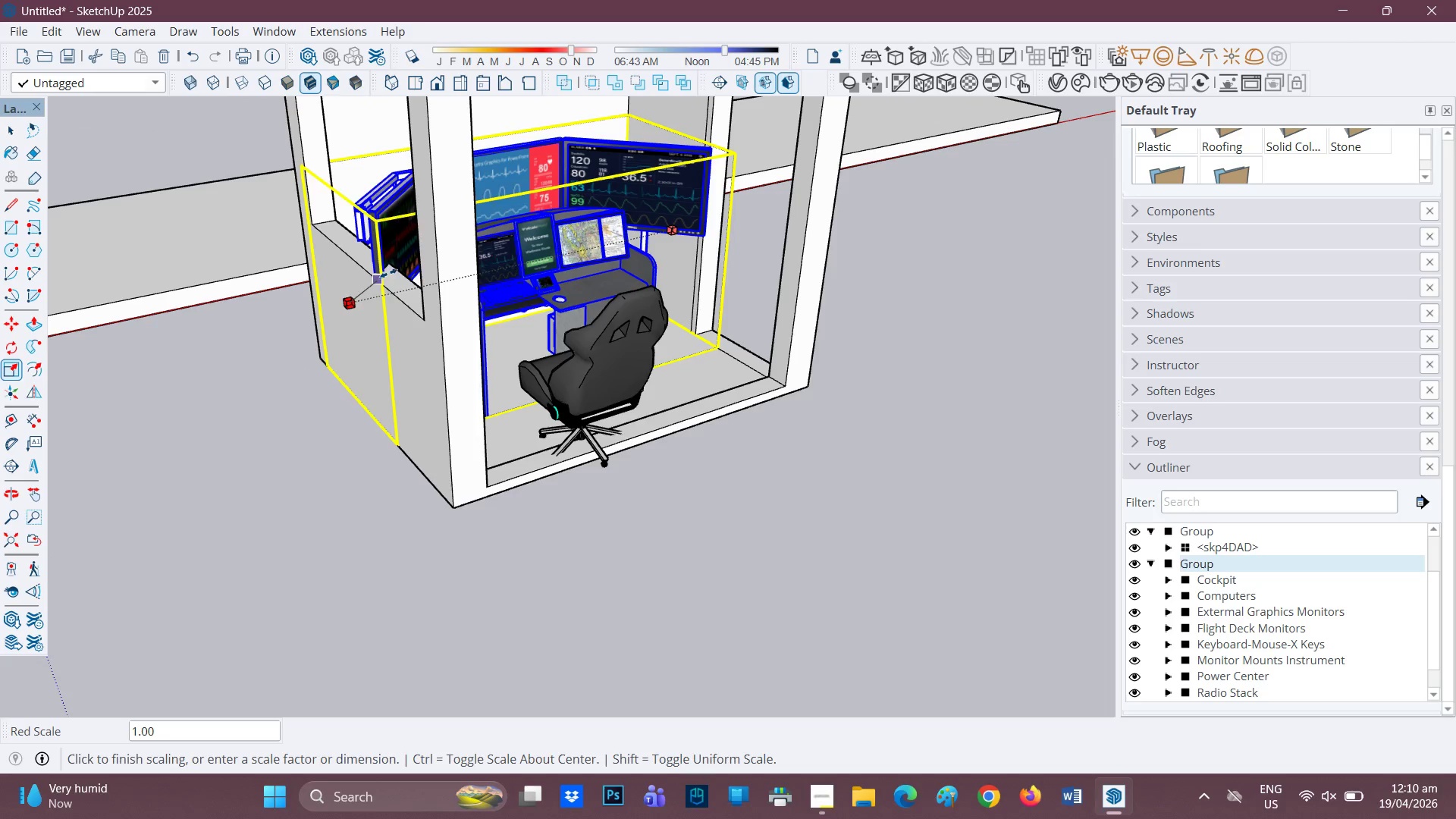 
left_click([389, 273])
 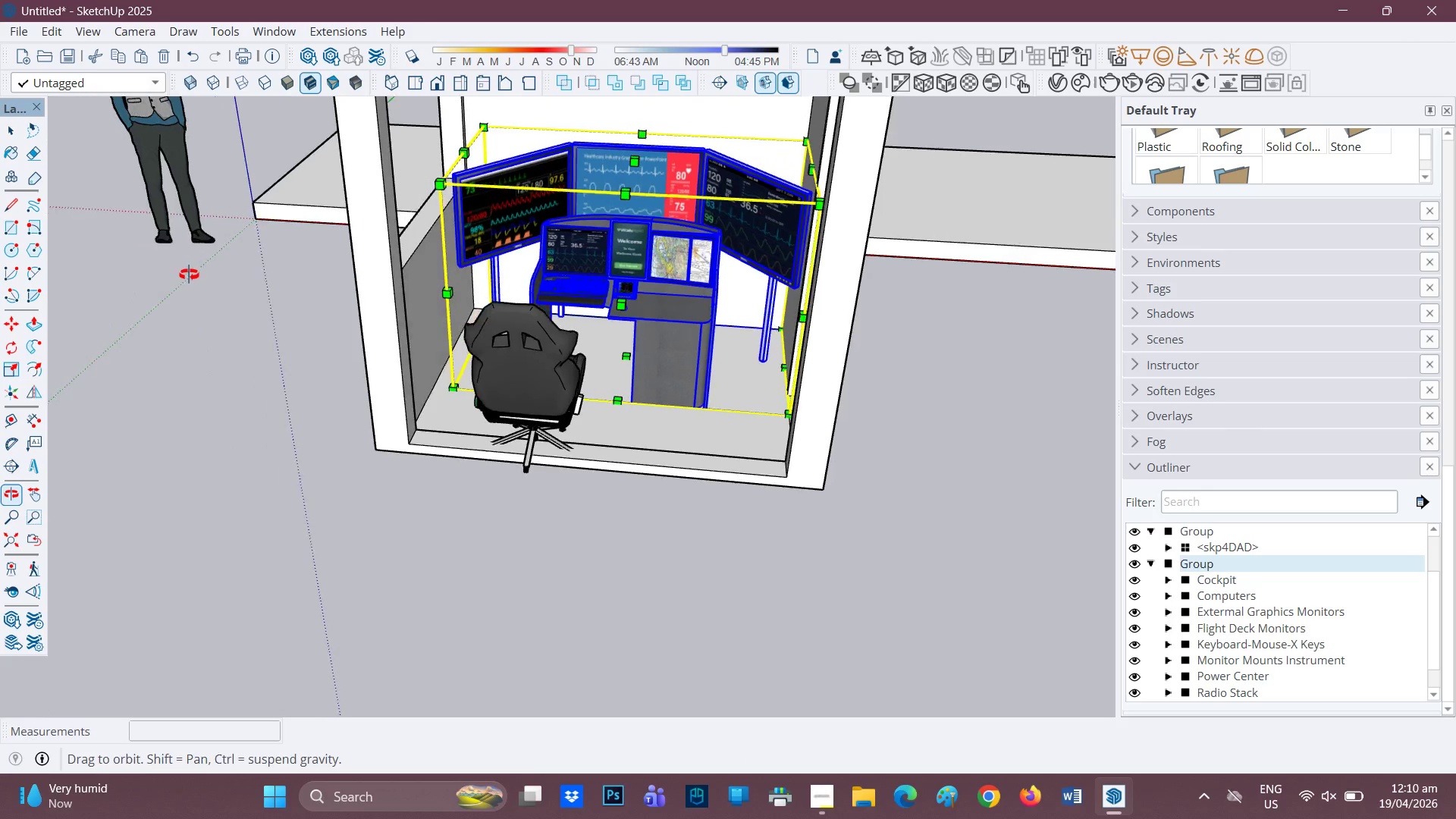 
scroll: coordinate [572, 290], scroll_direction: up, amount: 2.0
 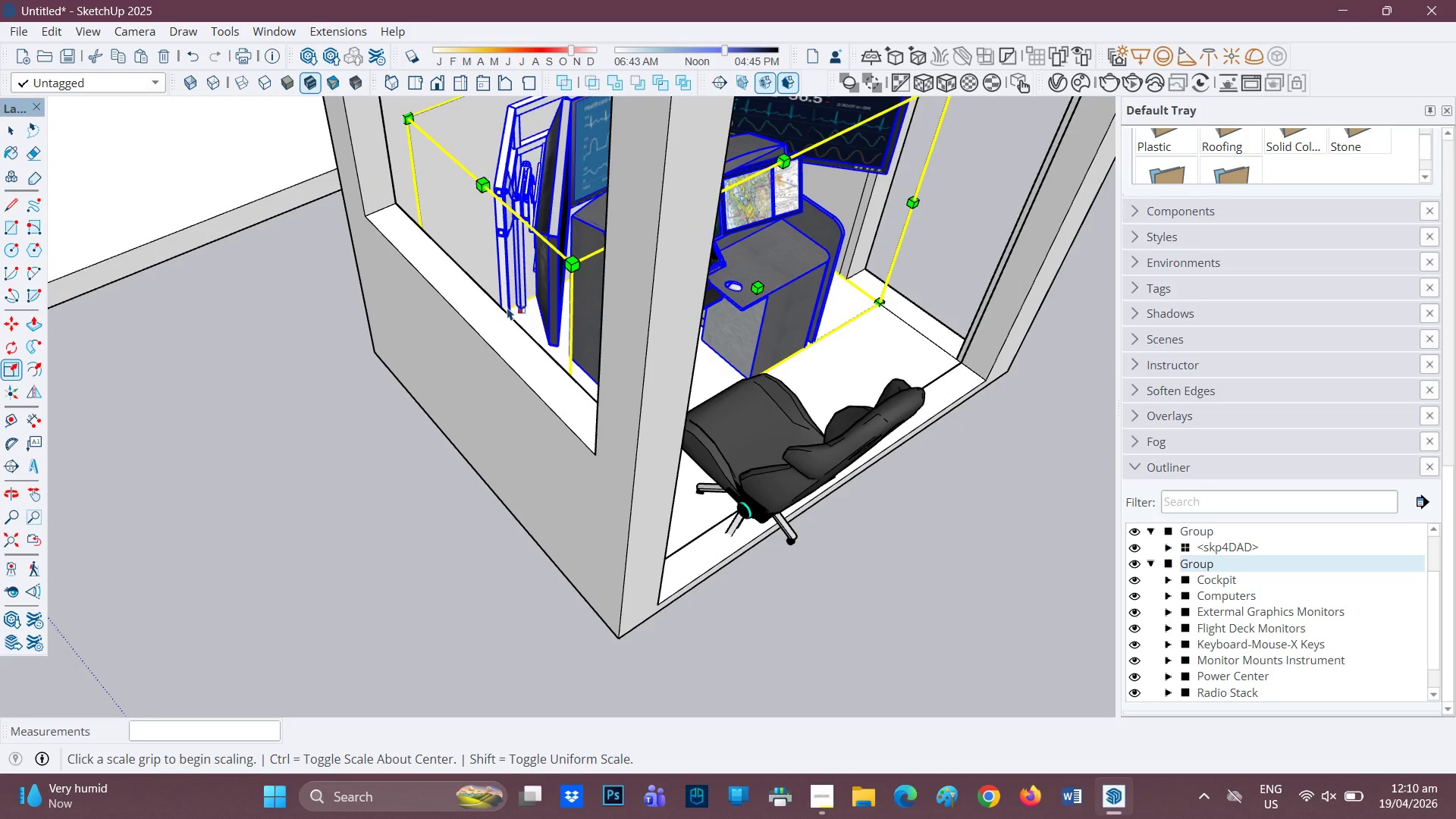 
left_click([487, 307])
 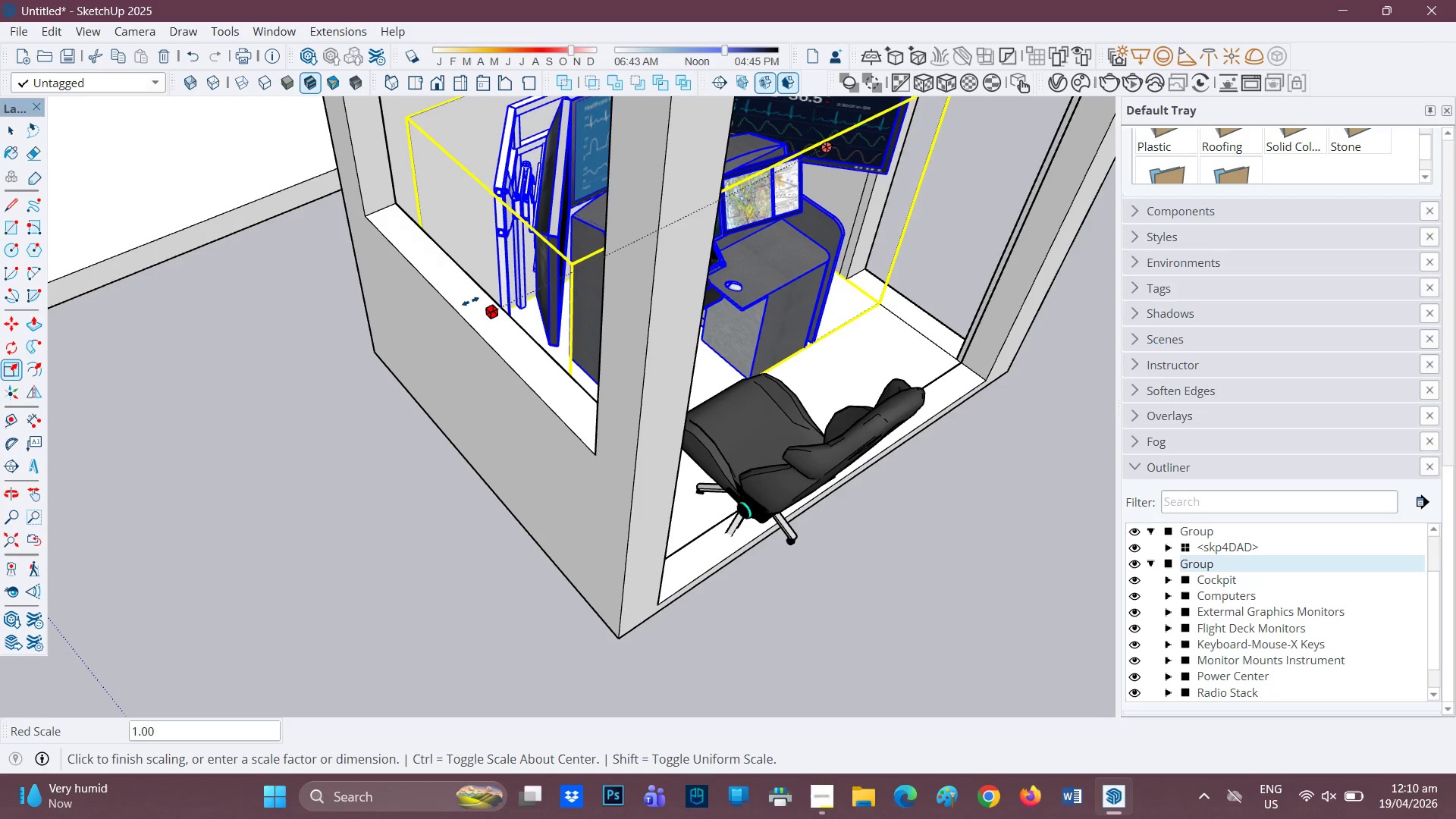 
wait(6.41)
 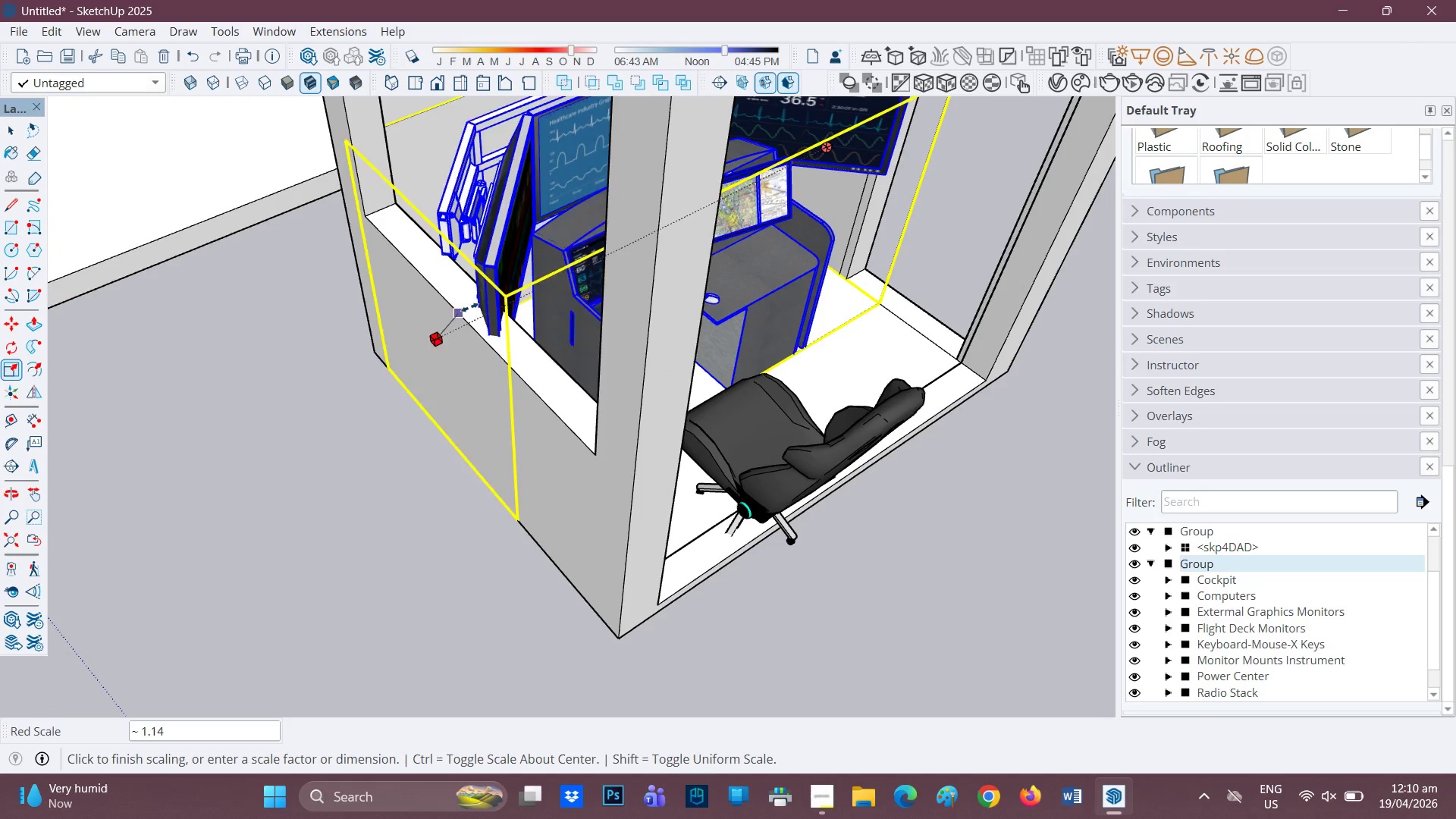 
left_click([469, 275])
 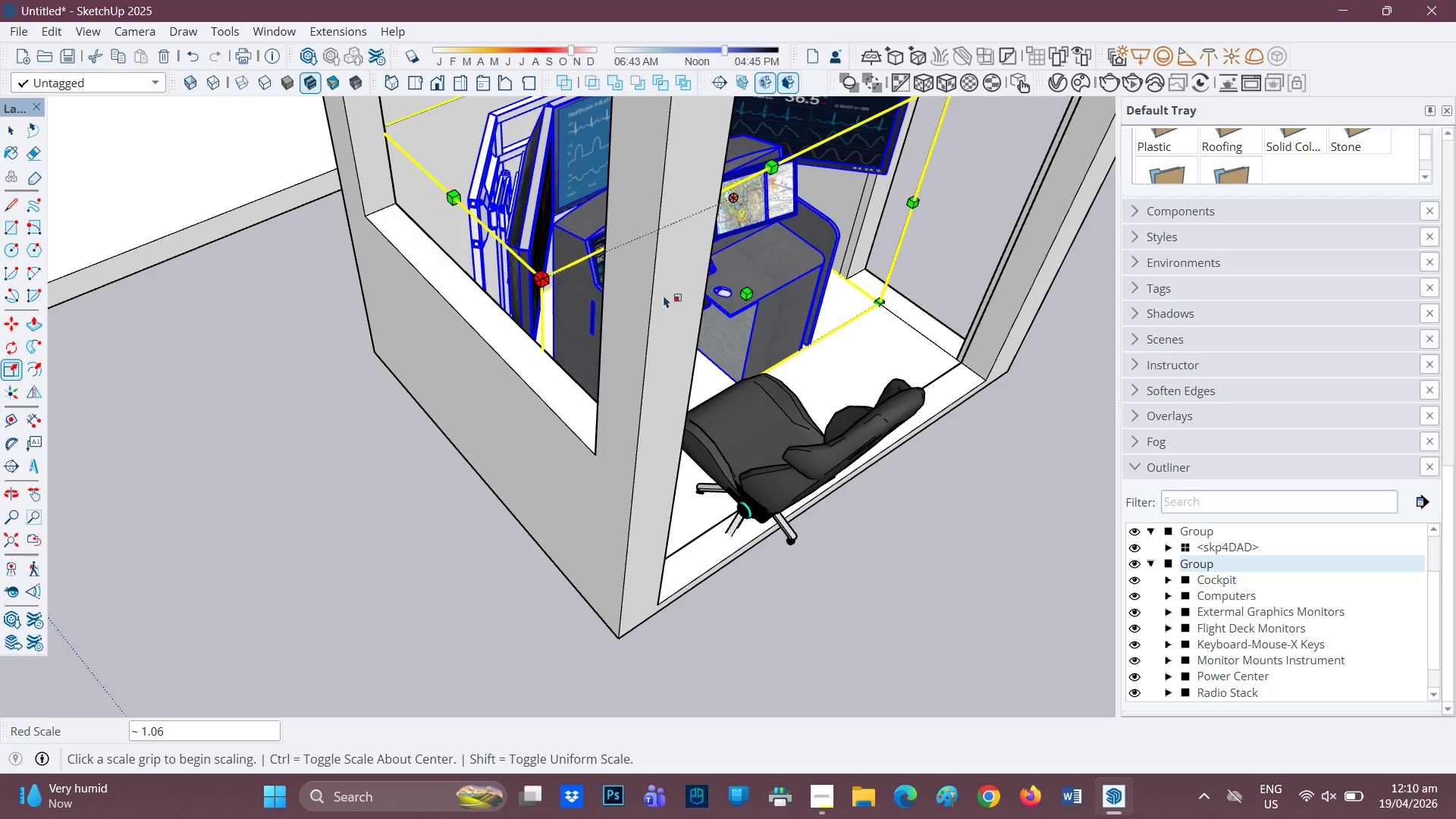 
scroll: coordinate [722, 301], scroll_direction: down, amount: 2.0
 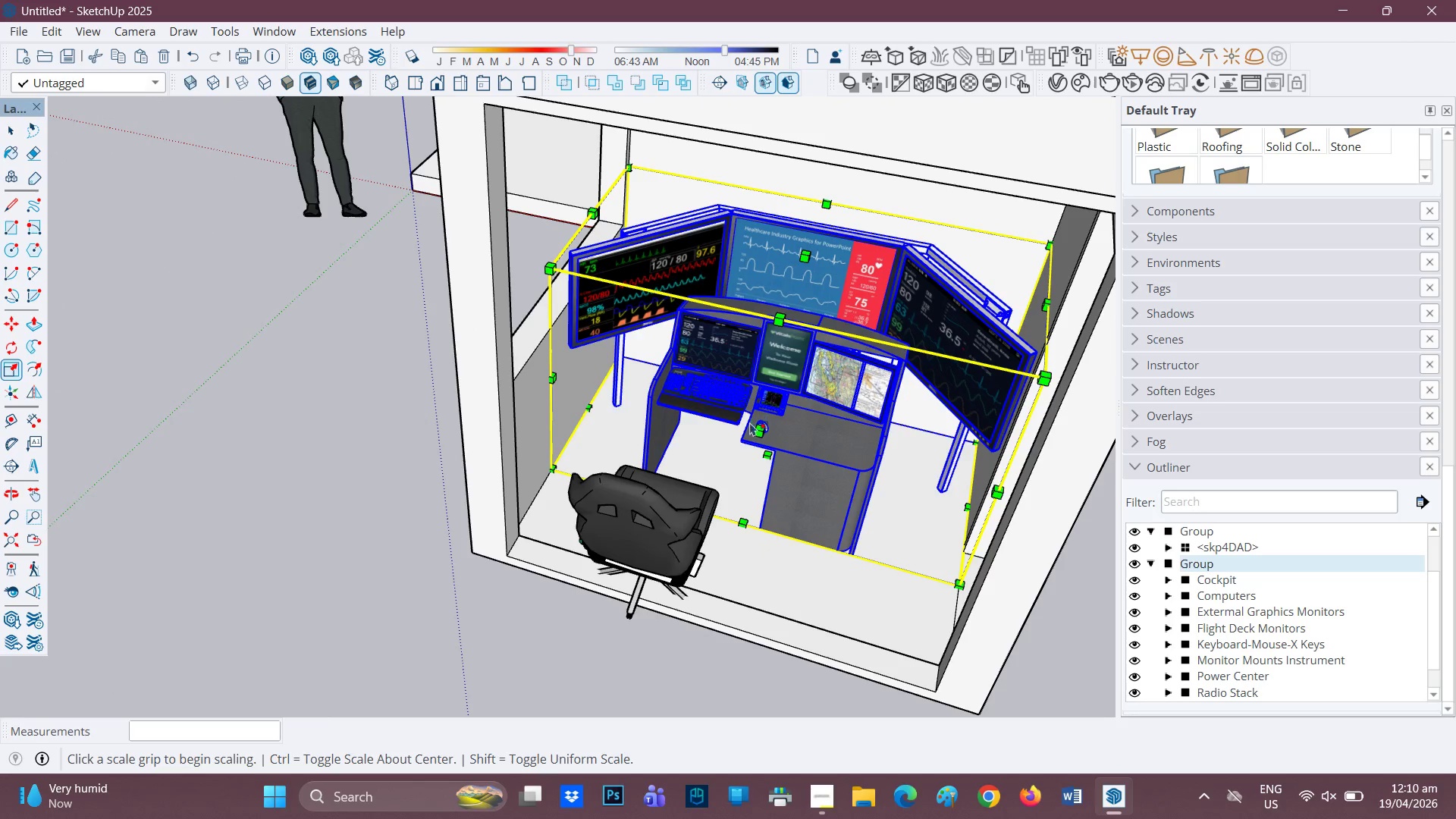 
left_click([756, 431])
 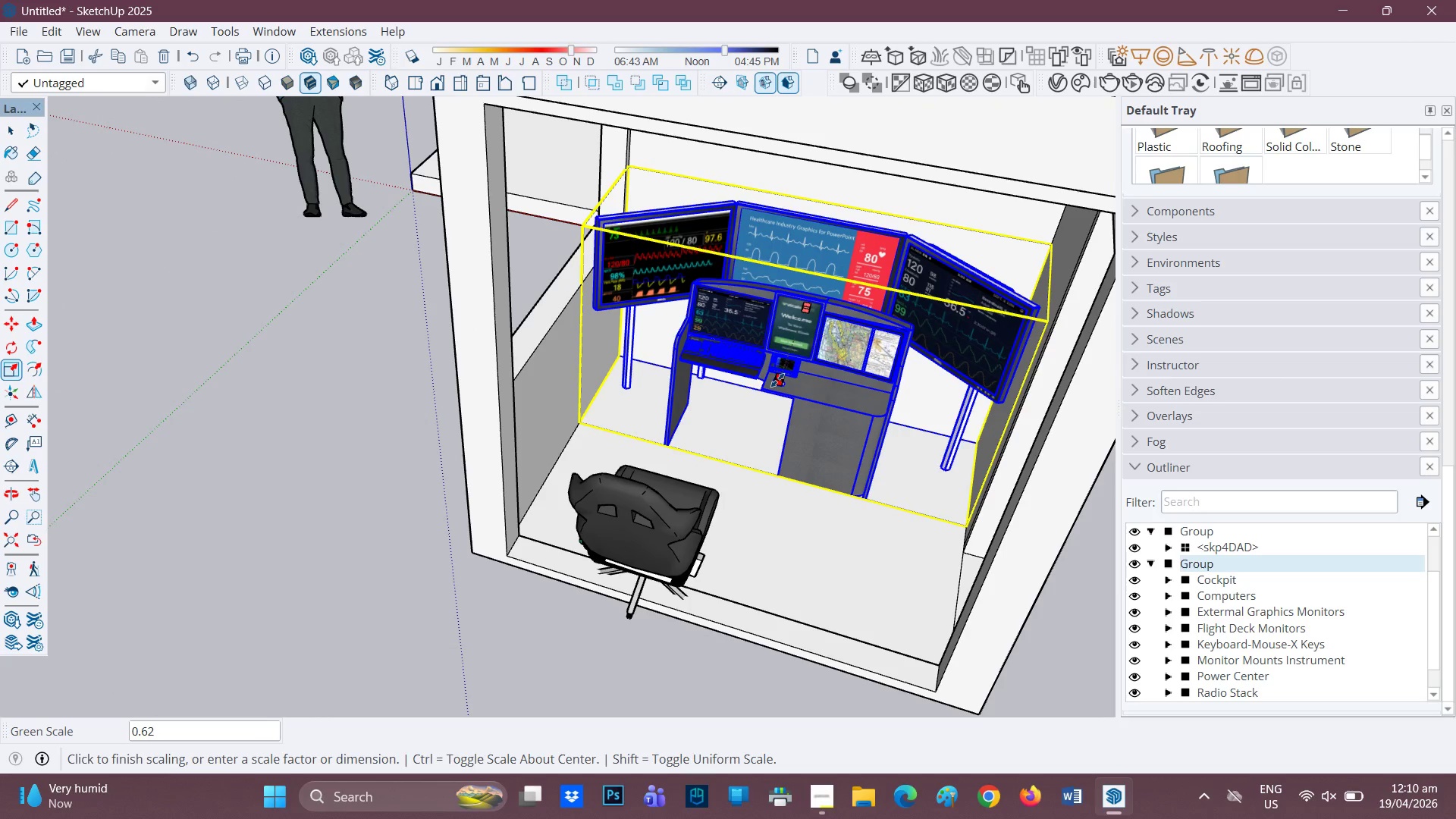 
left_click([777, 379])
 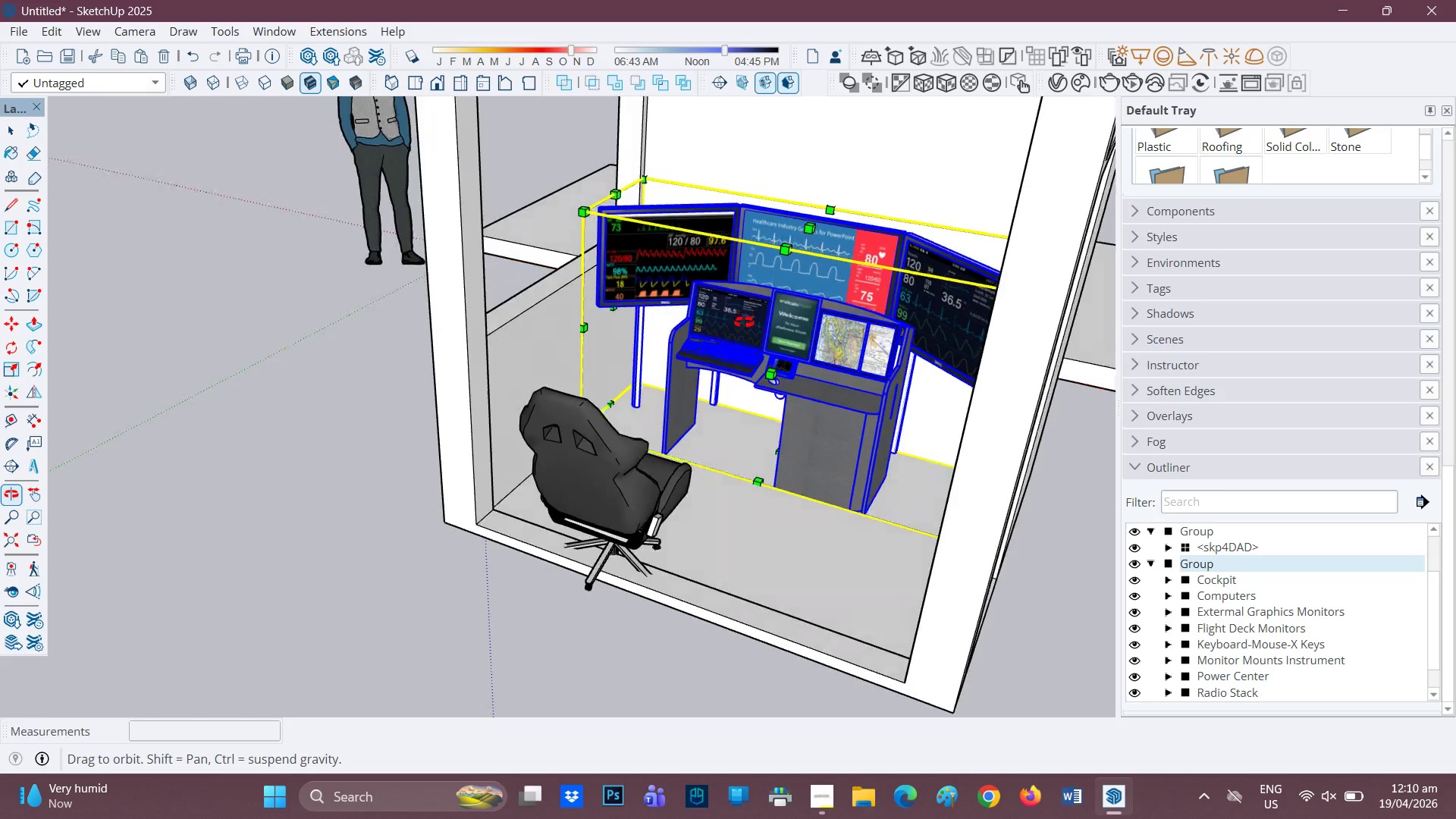 
scroll: coordinate [838, 321], scroll_direction: down, amount: 5.0
 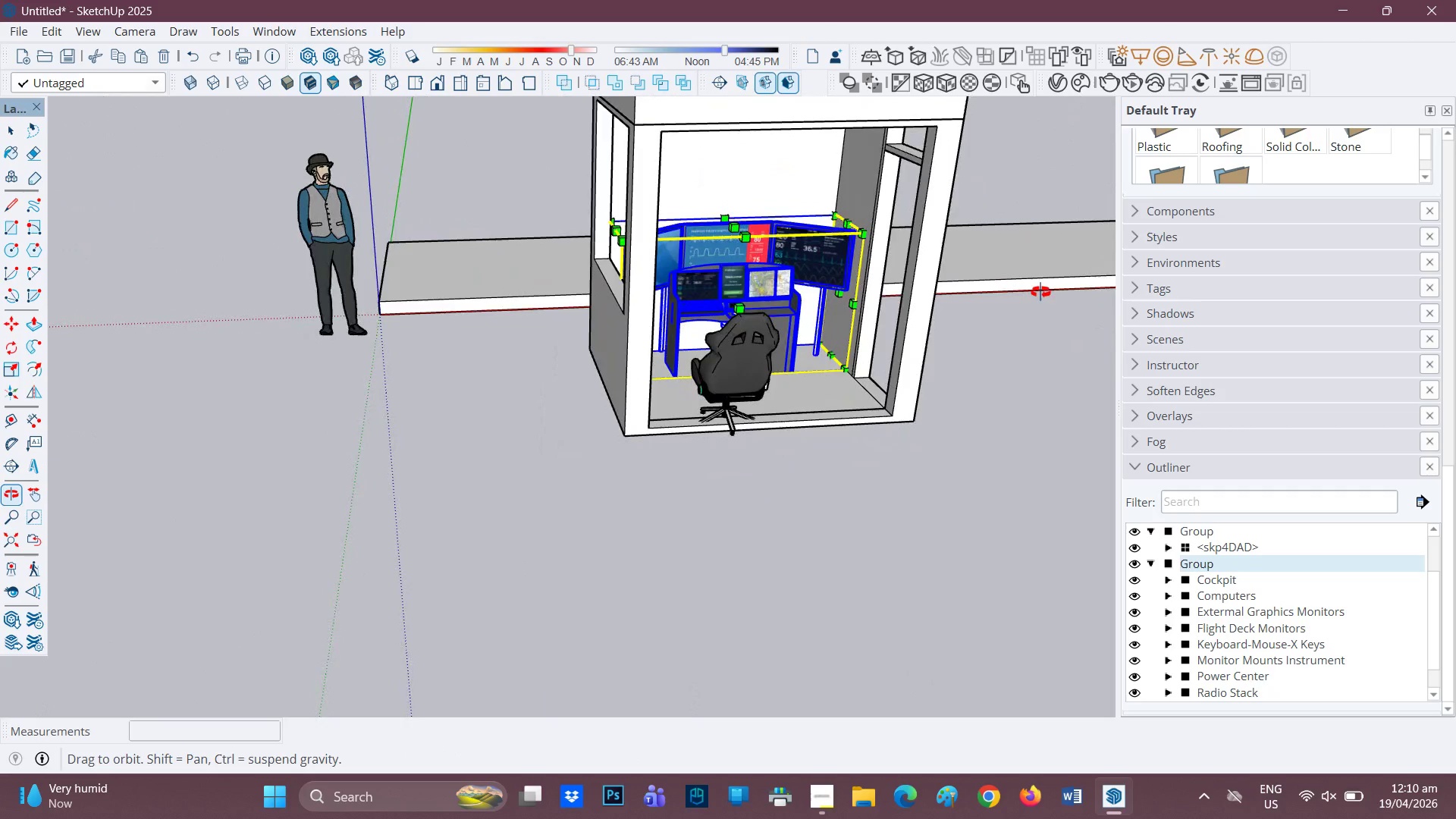 
wait(10.31)
 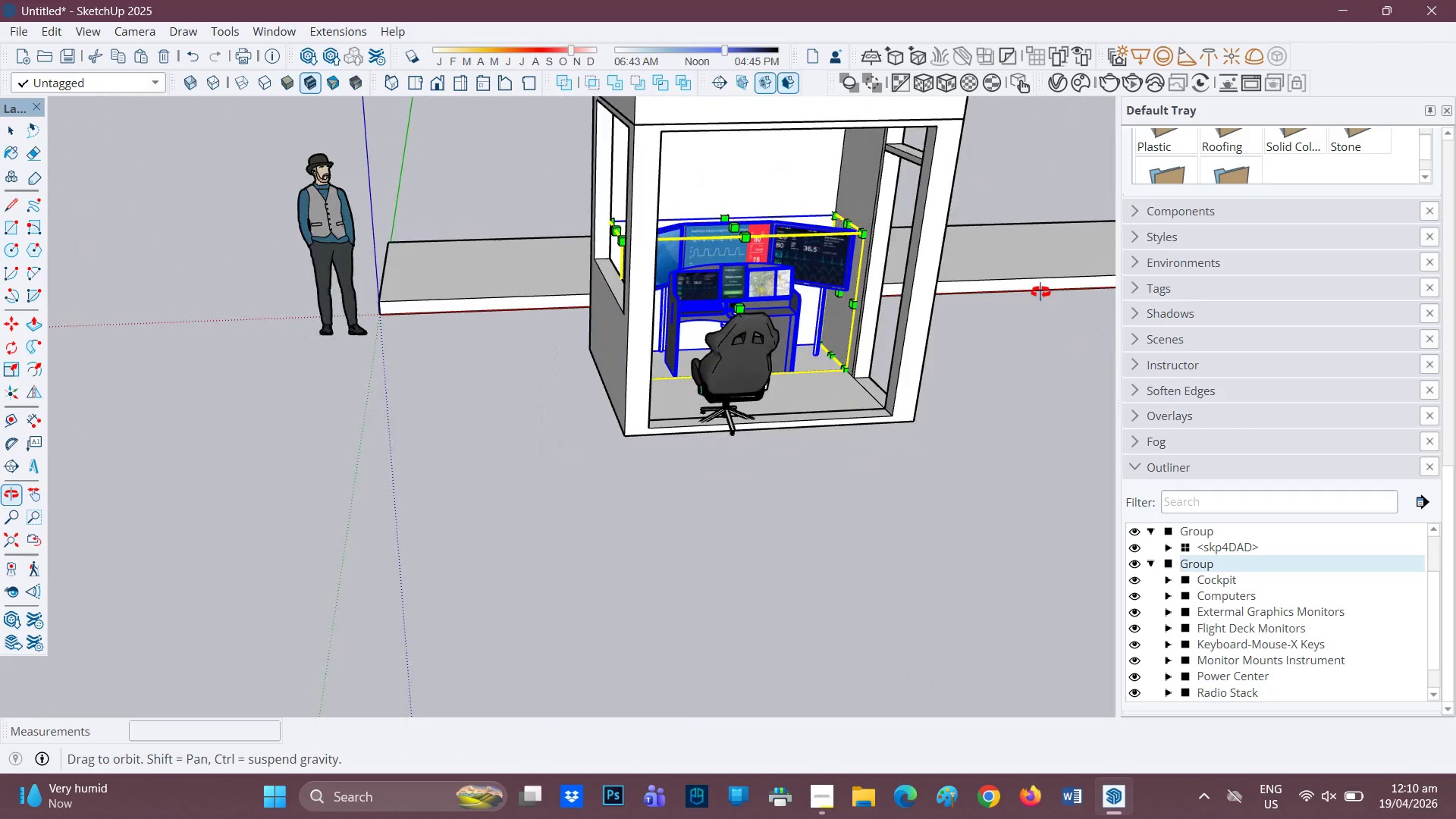 
scroll: coordinate [850, 331], scroll_direction: up, amount: 6.0
 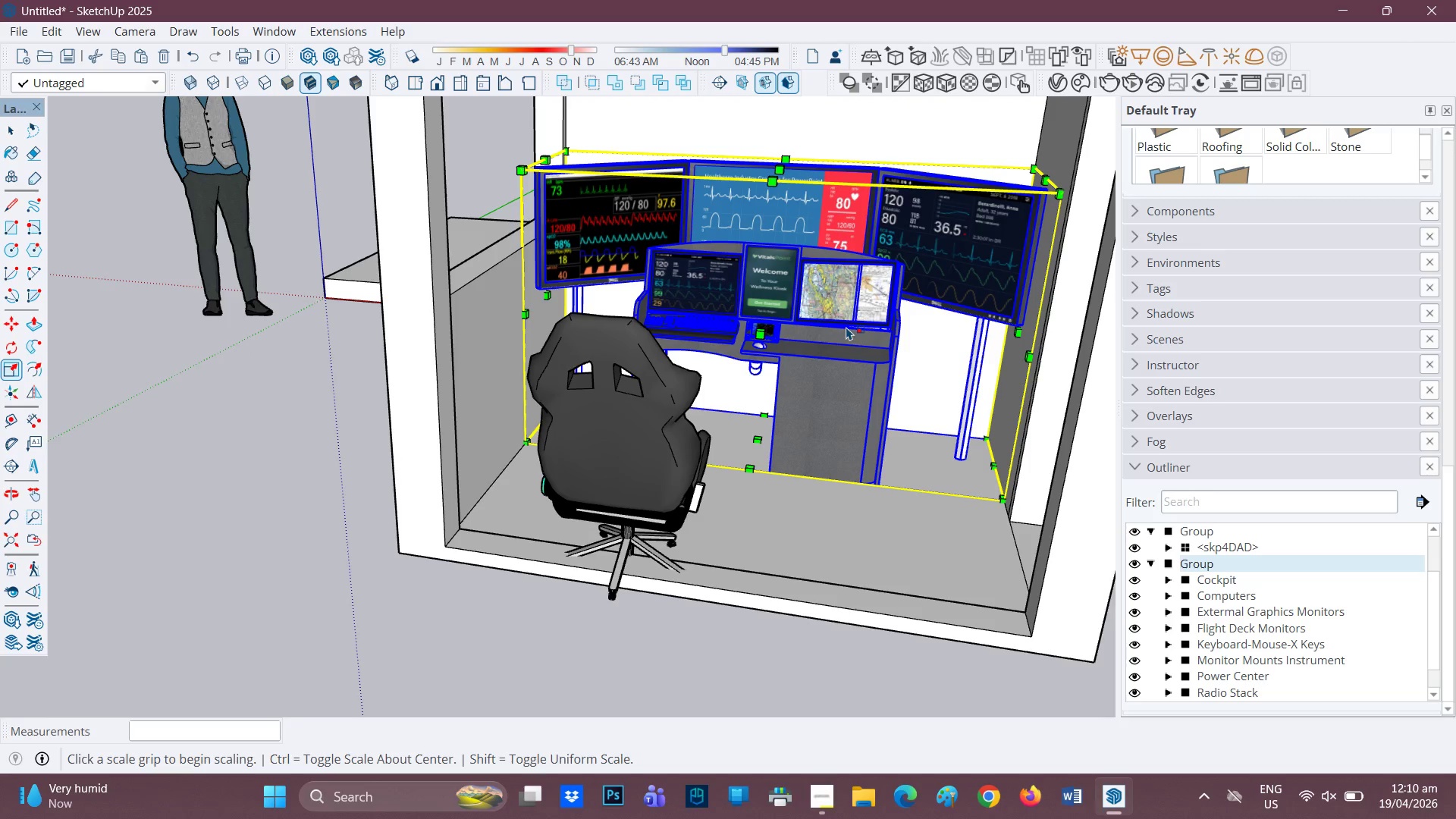 
wait(13.59)
 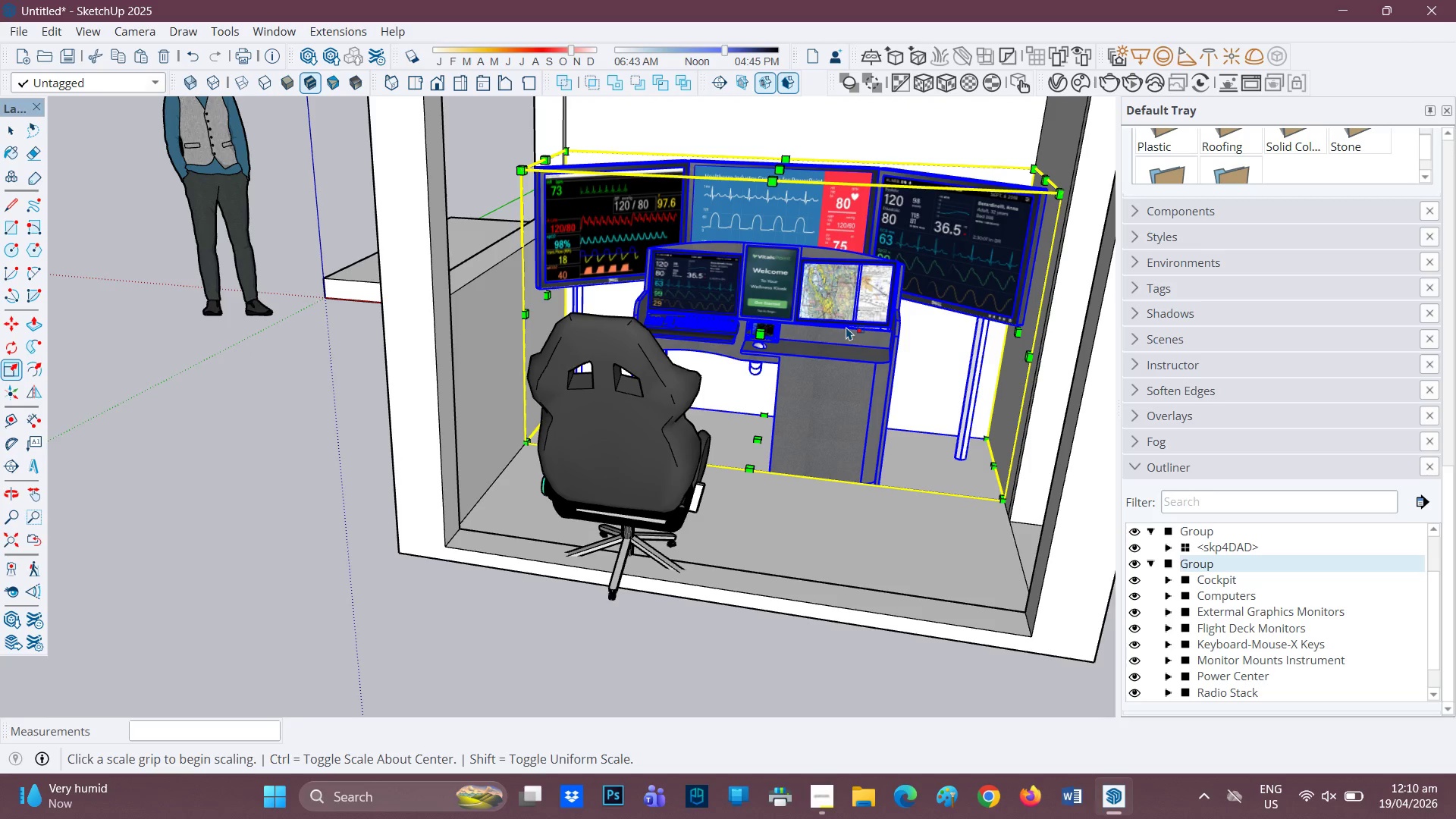 
scroll: coordinate [337, 129], scroll_direction: up, amount: 1.0
 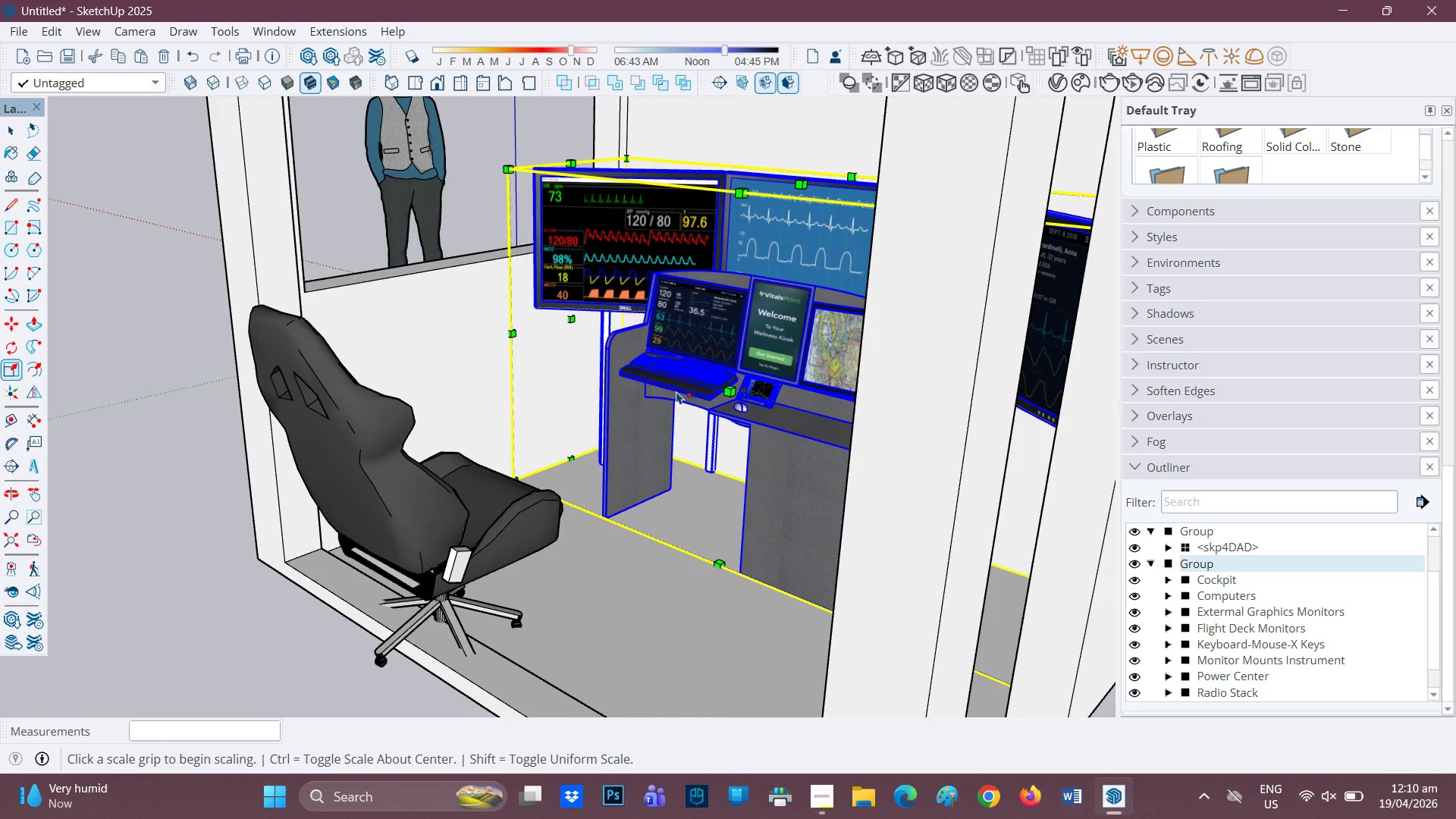 
left_click([731, 387])
 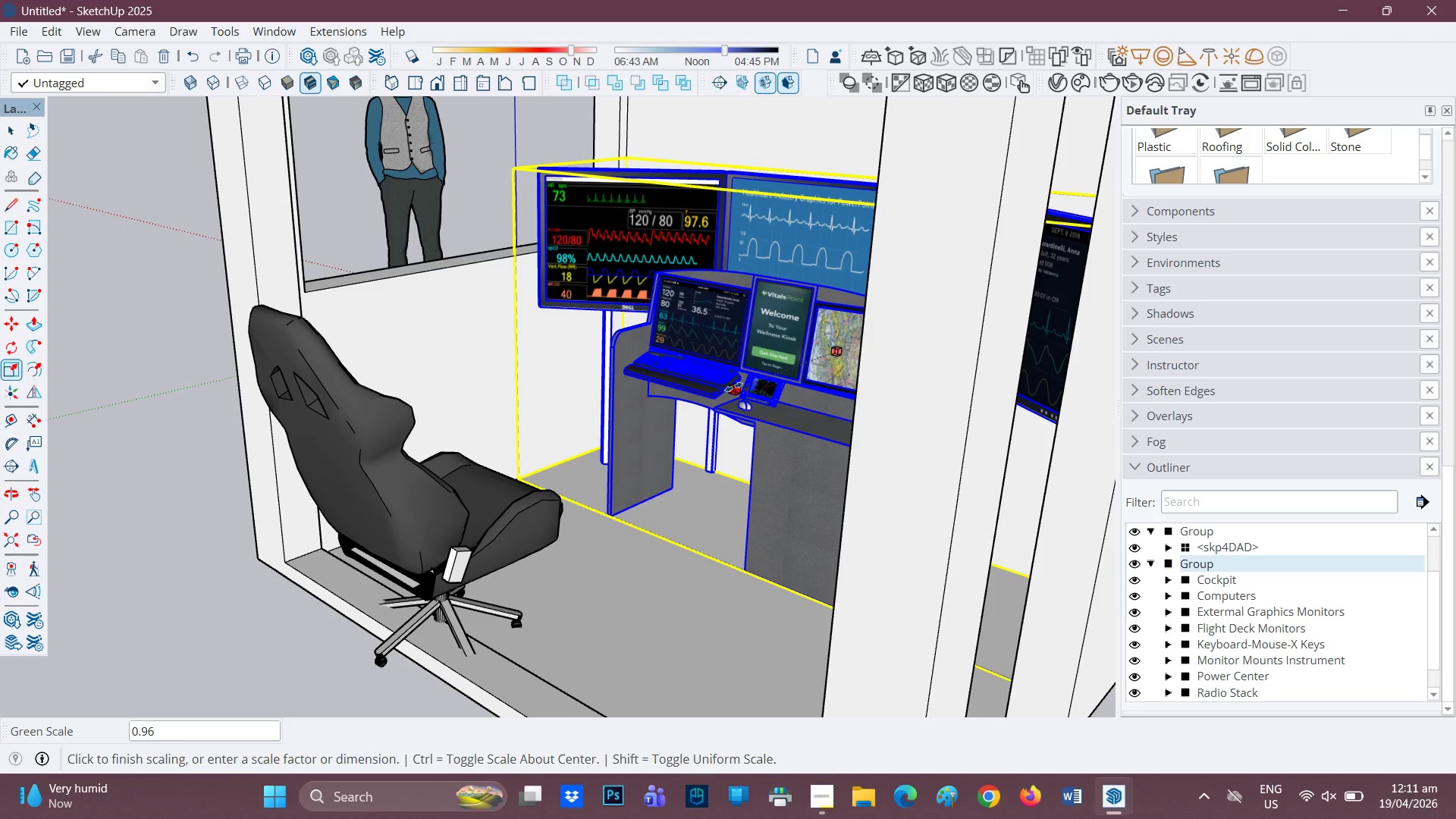 
left_click([733, 387])
 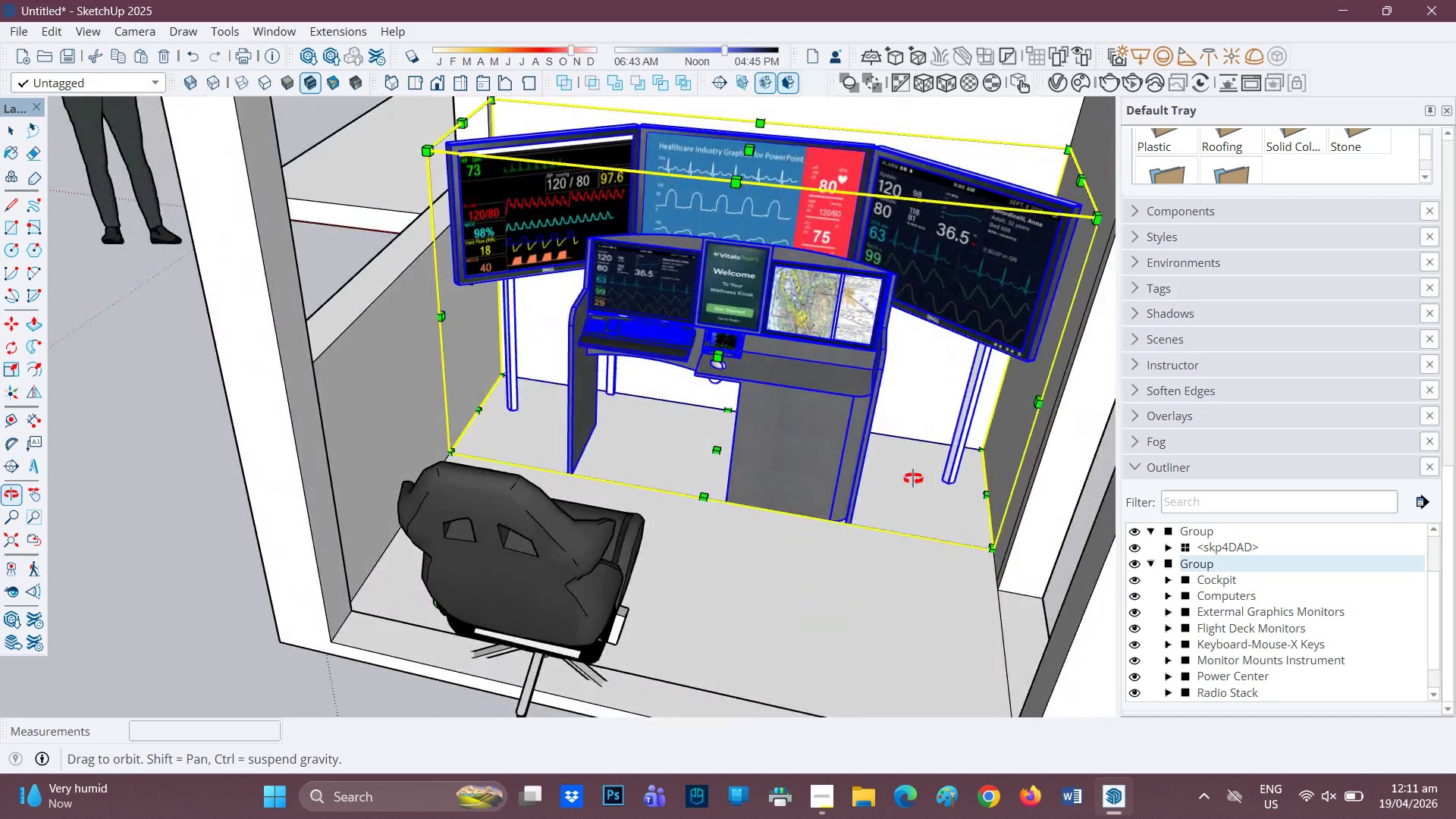 
scroll: coordinate [892, 443], scroll_direction: down, amount: 1.0
 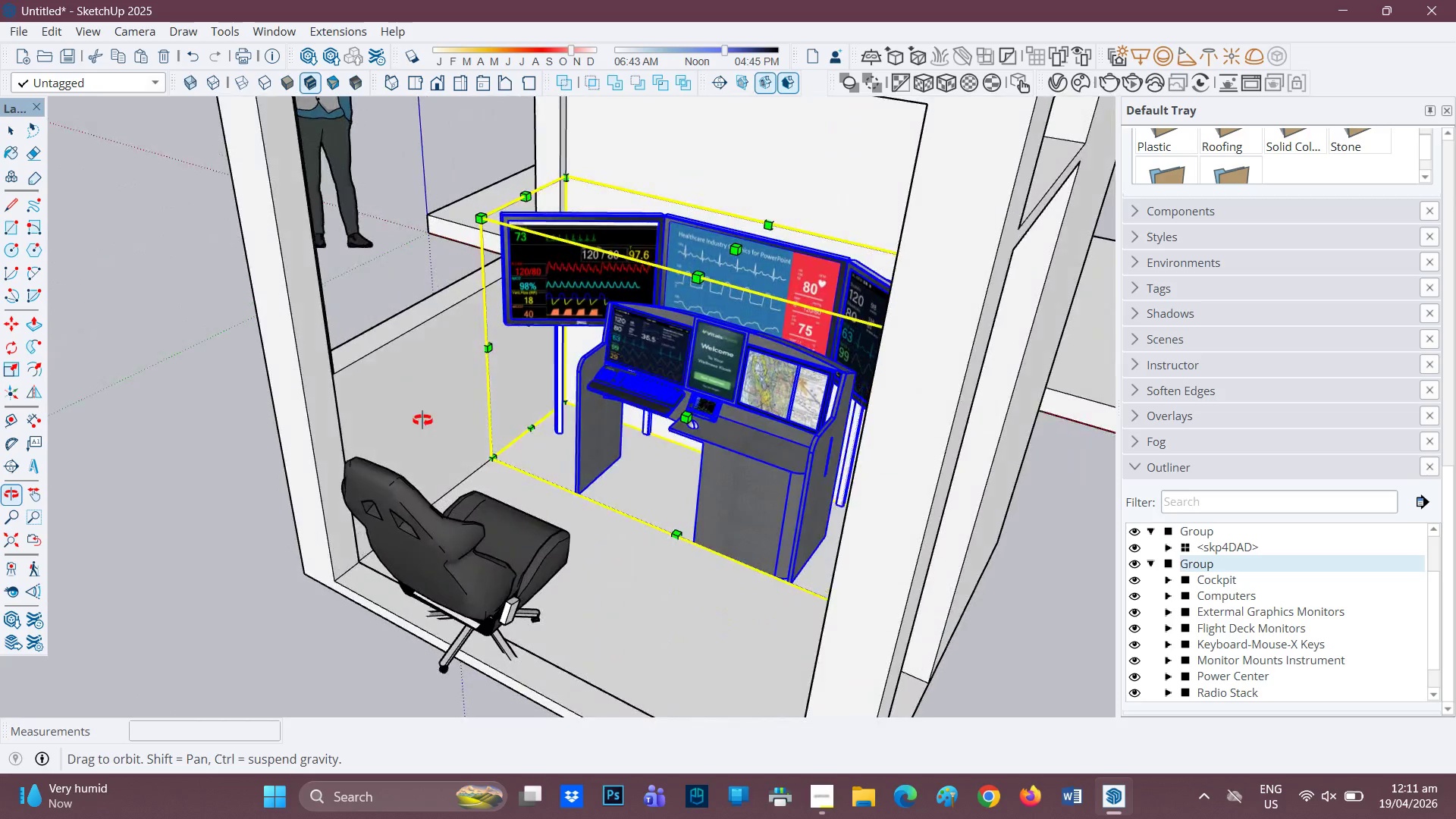 
scroll: coordinate [638, 494], scroll_direction: up, amount: 1.0
 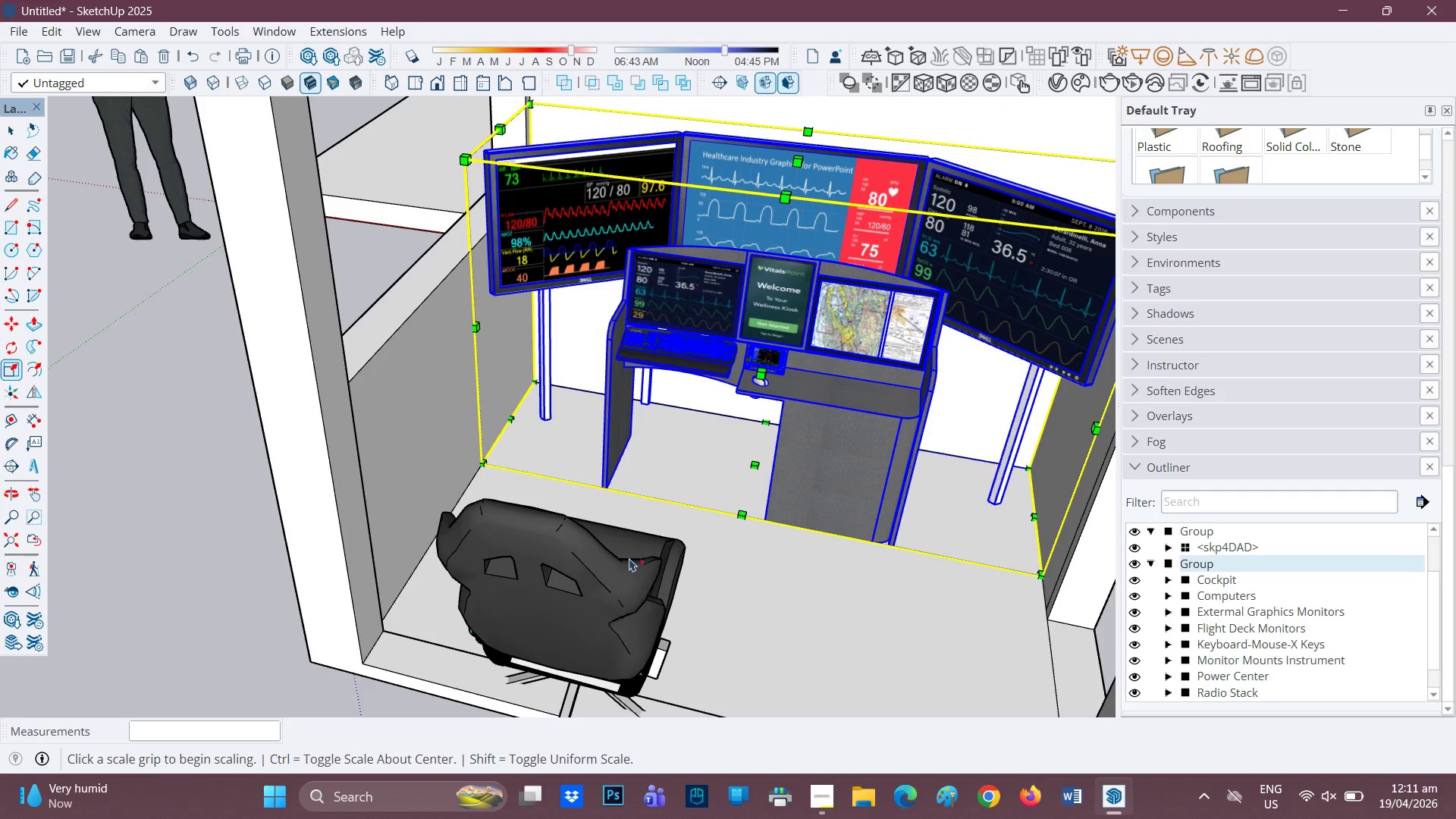 
scroll: coordinate [703, 542], scroll_direction: none, amount: 0.0
 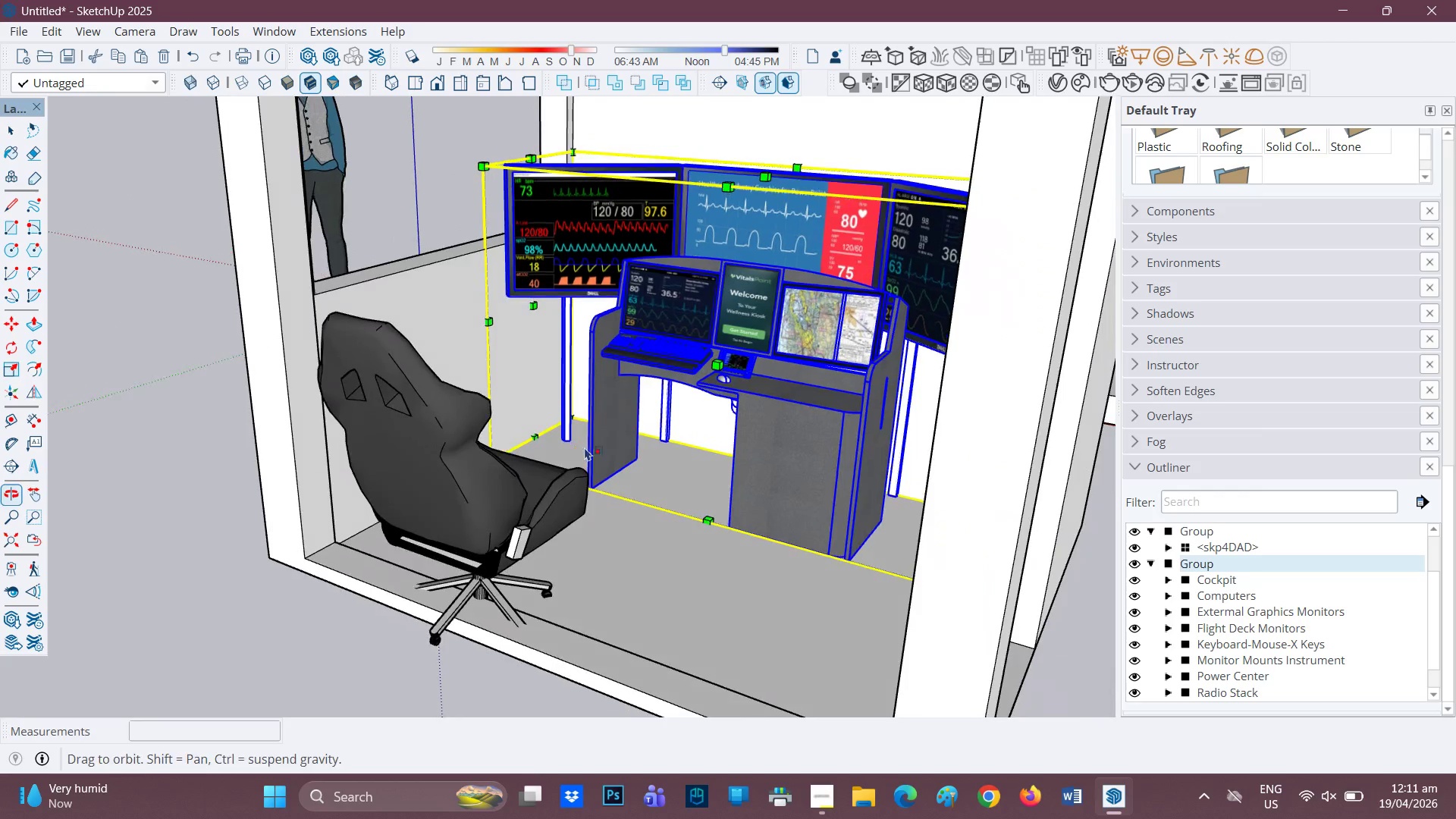 
key(Space)
 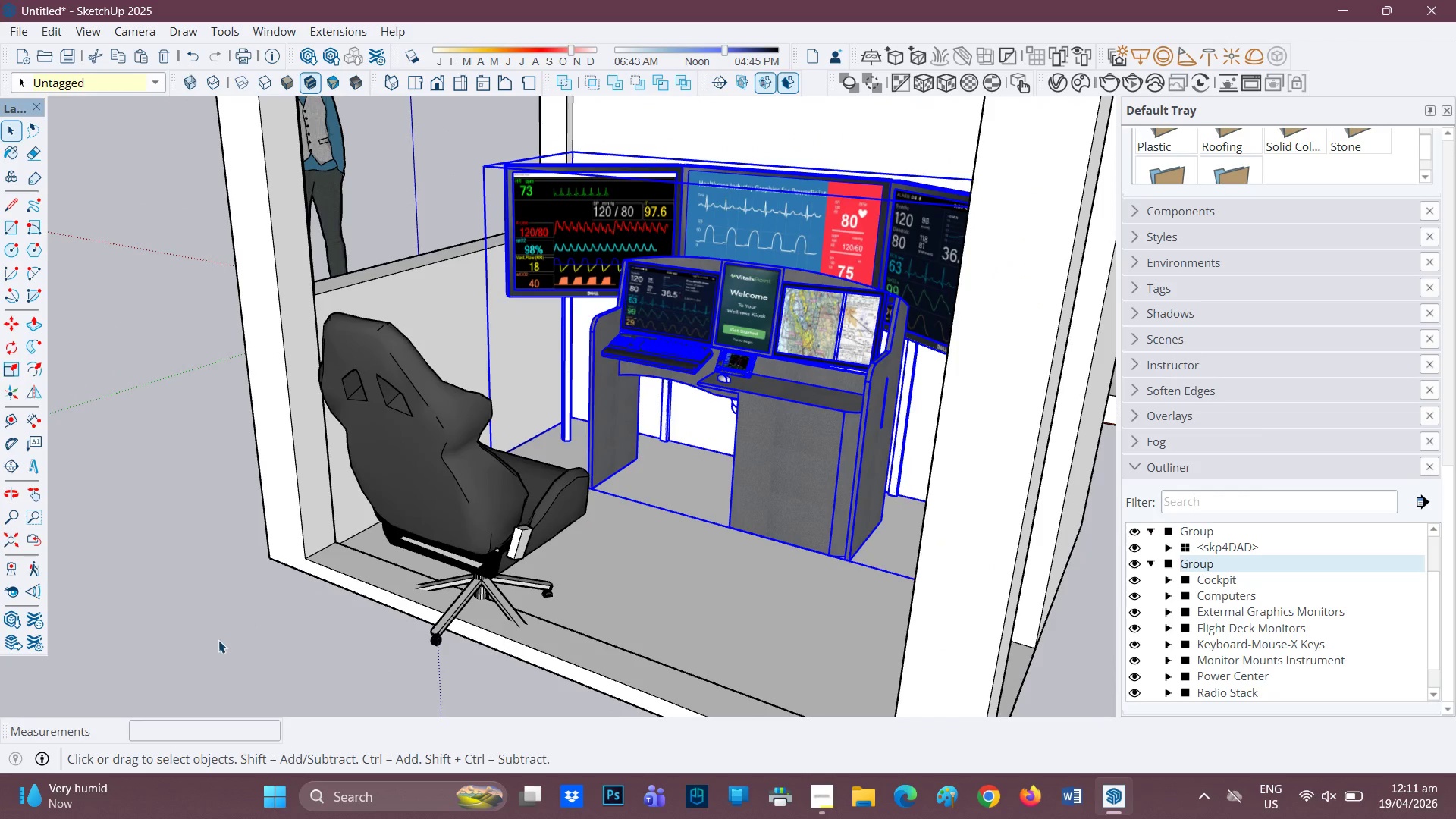 
left_click([218, 640])
 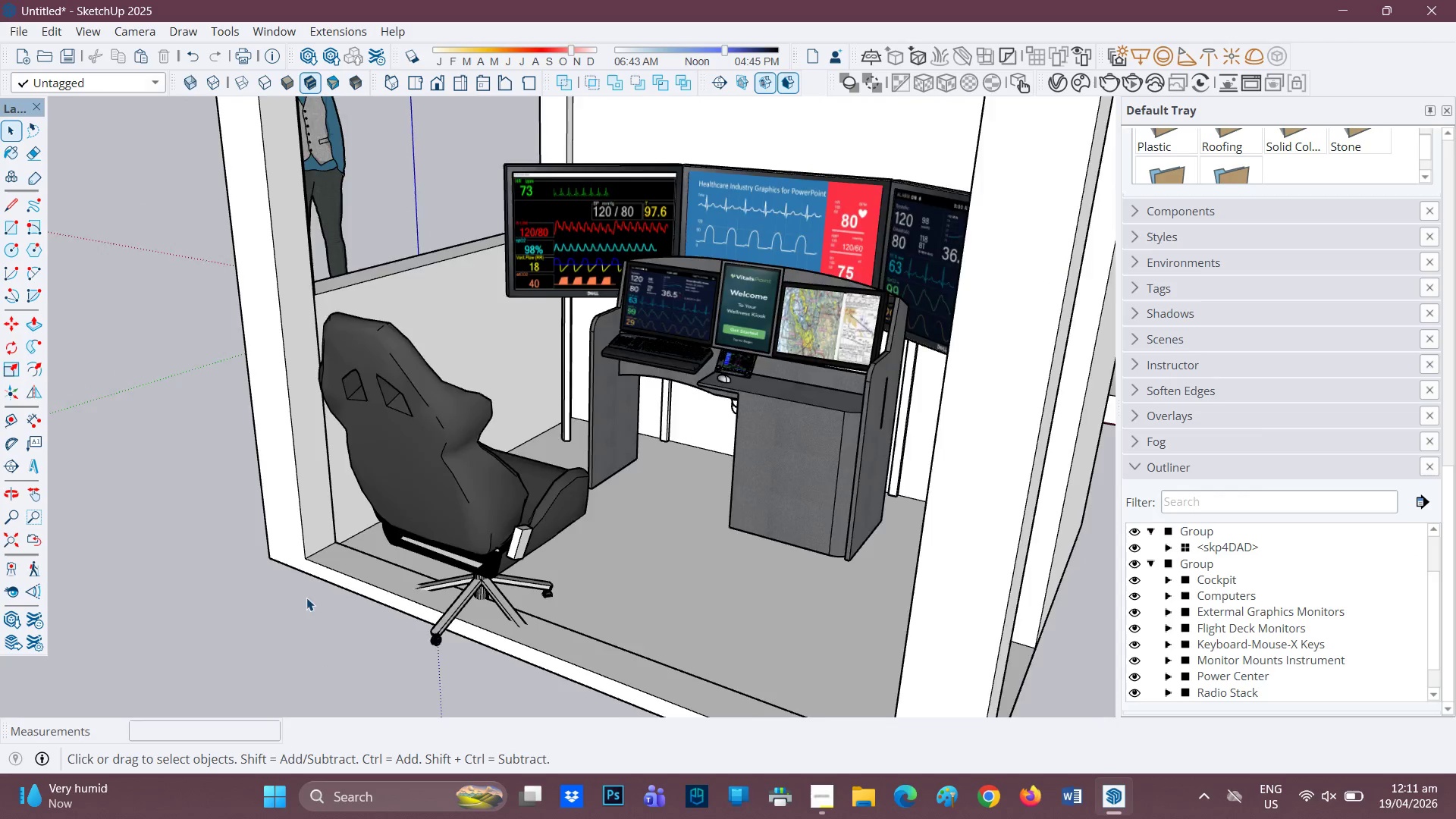 
scroll: coordinate [324, 592], scroll_direction: down, amount: 4.0
 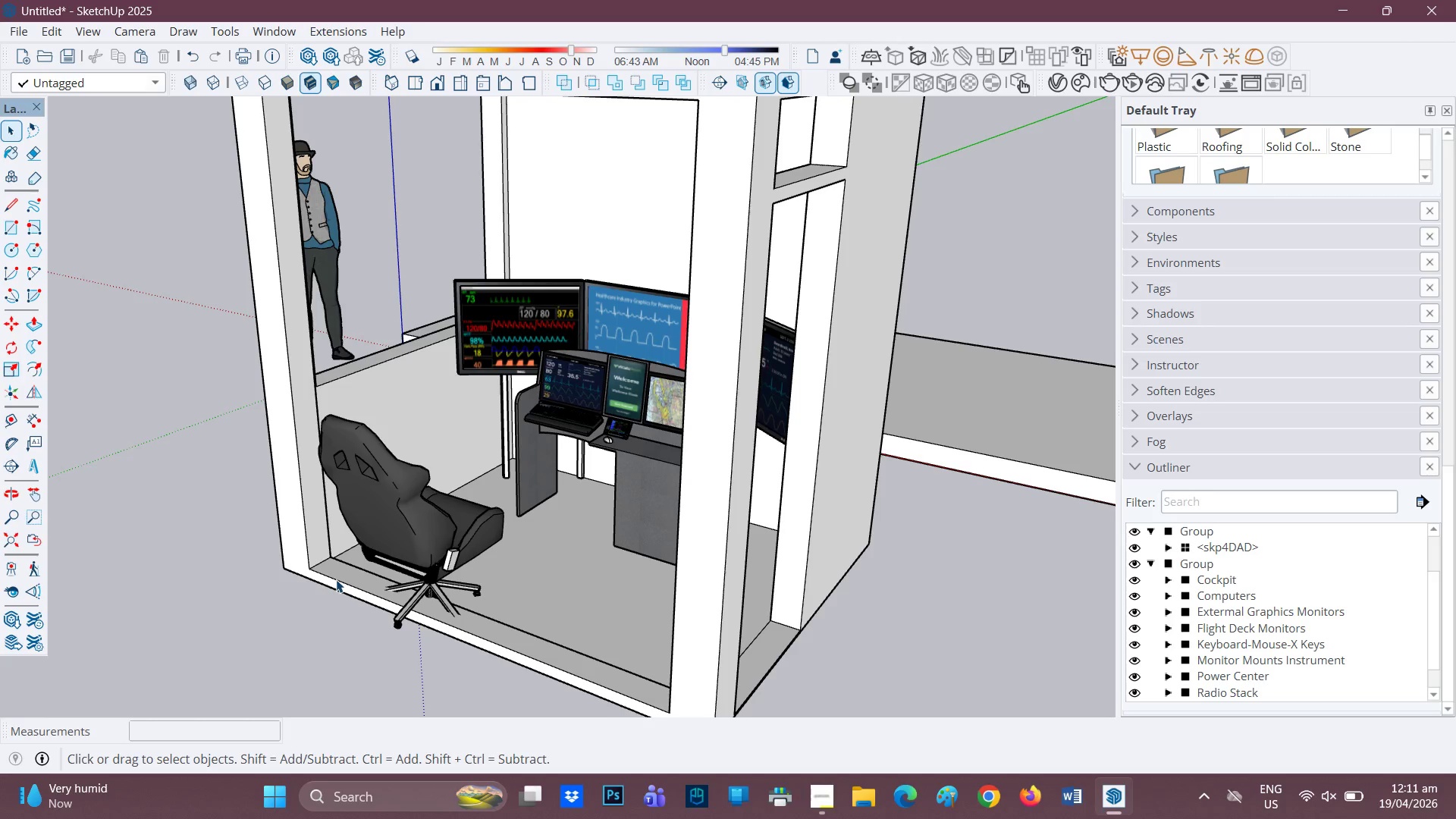 
wait(25.0)
 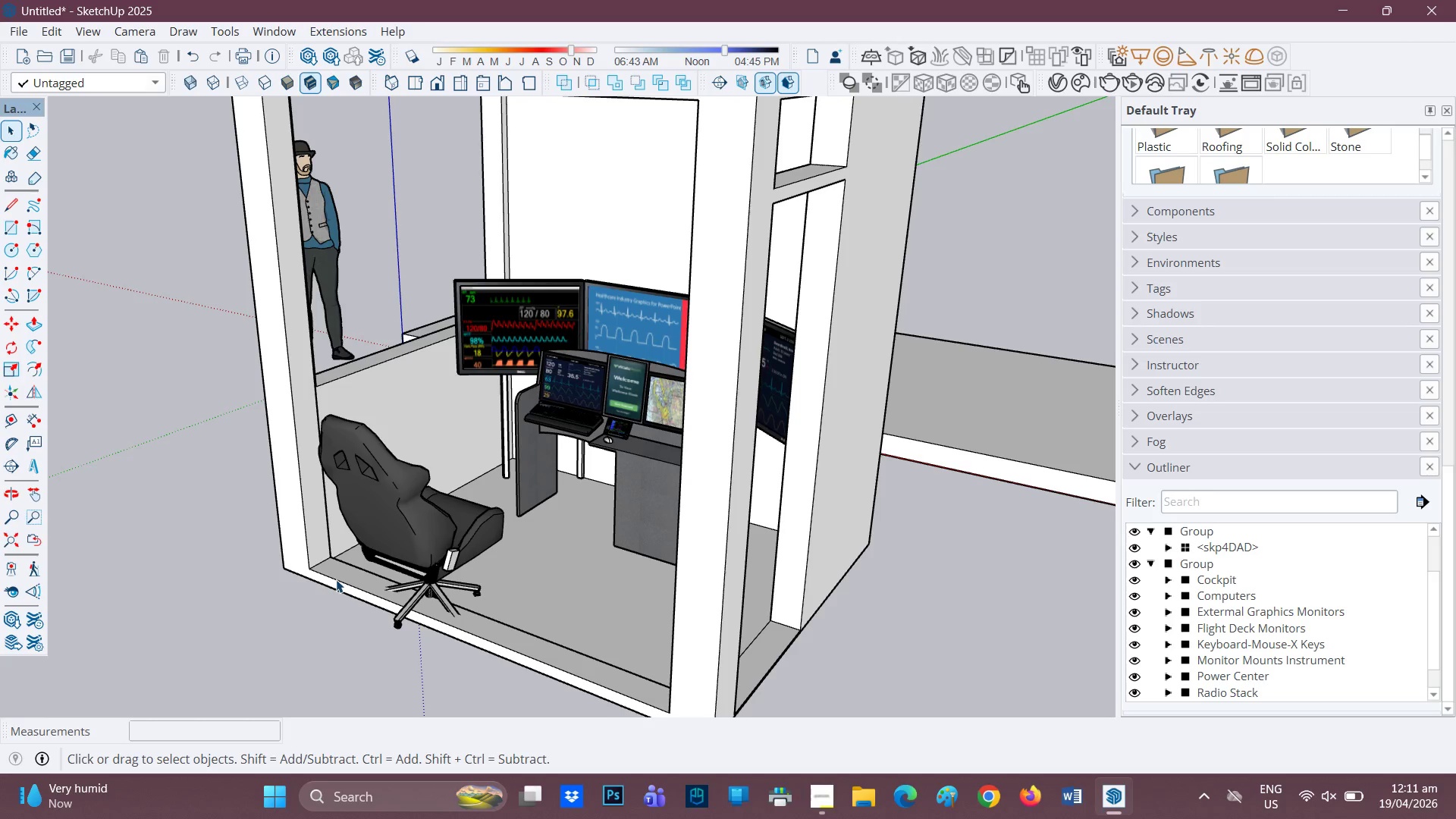 
scroll: coordinate [513, 530], scroll_direction: none, amount: 0.0
 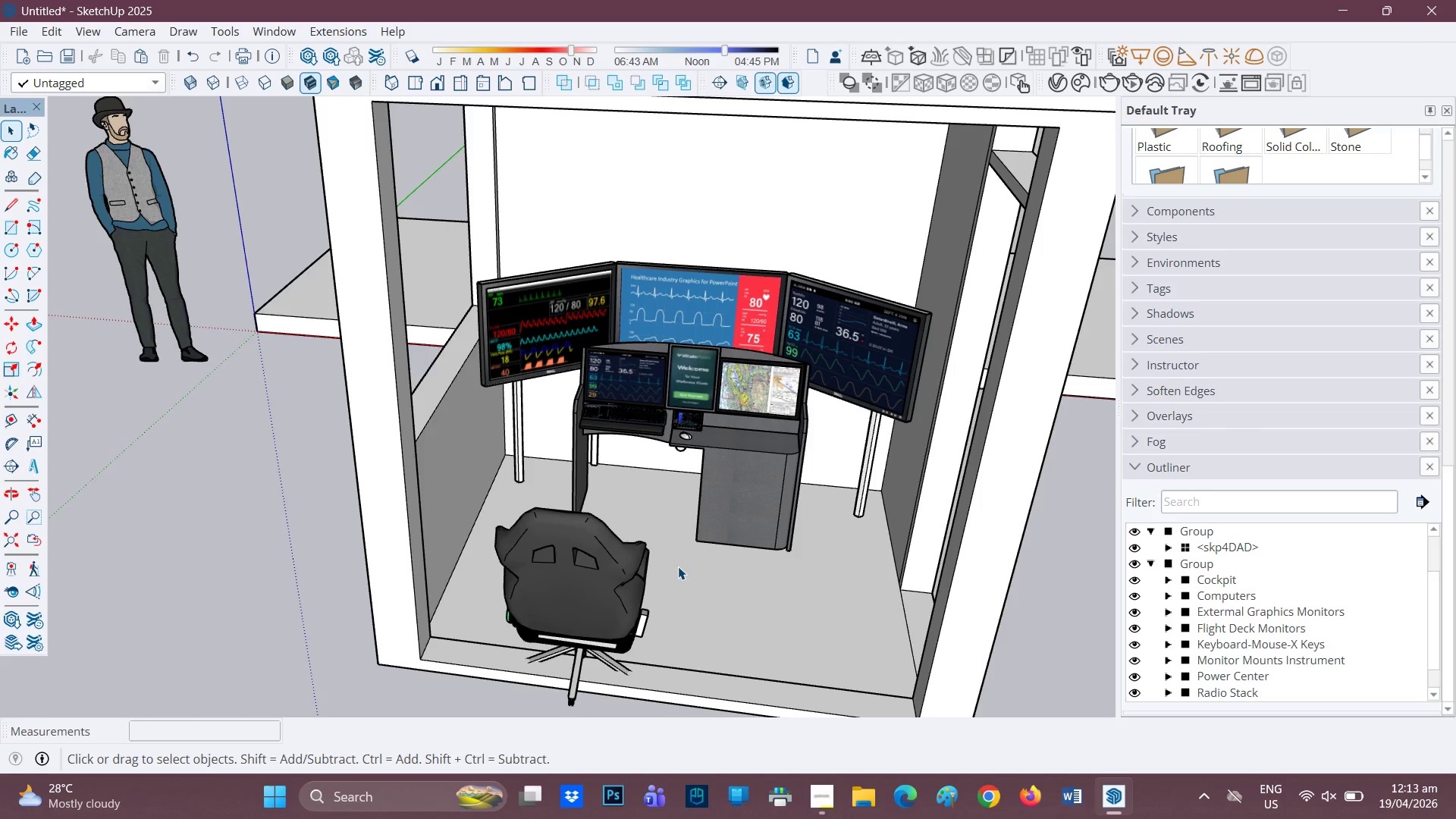 
wait(104.74)
 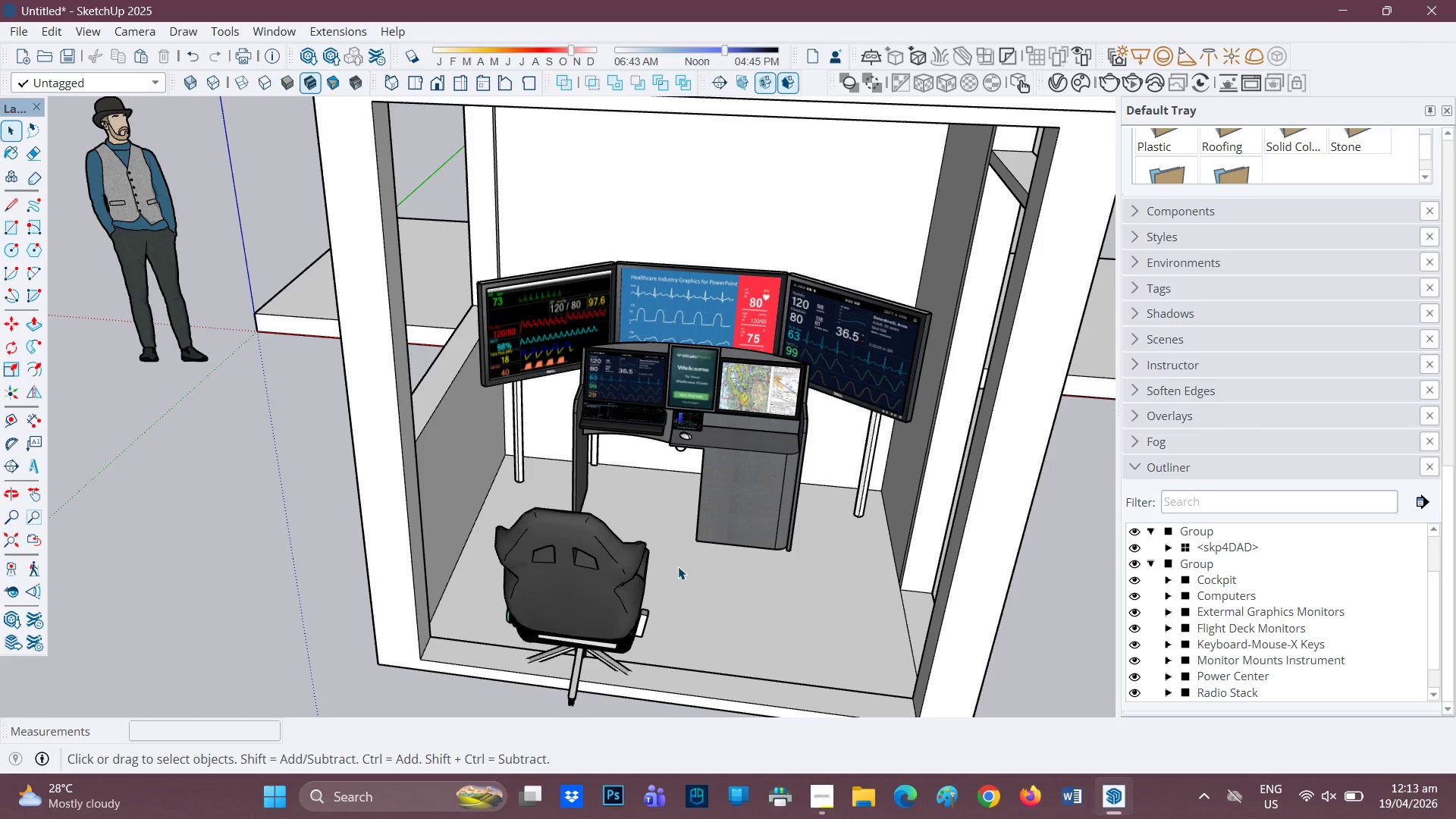 
scroll: coordinate [735, 453], scroll_direction: up, amount: 3.0
 